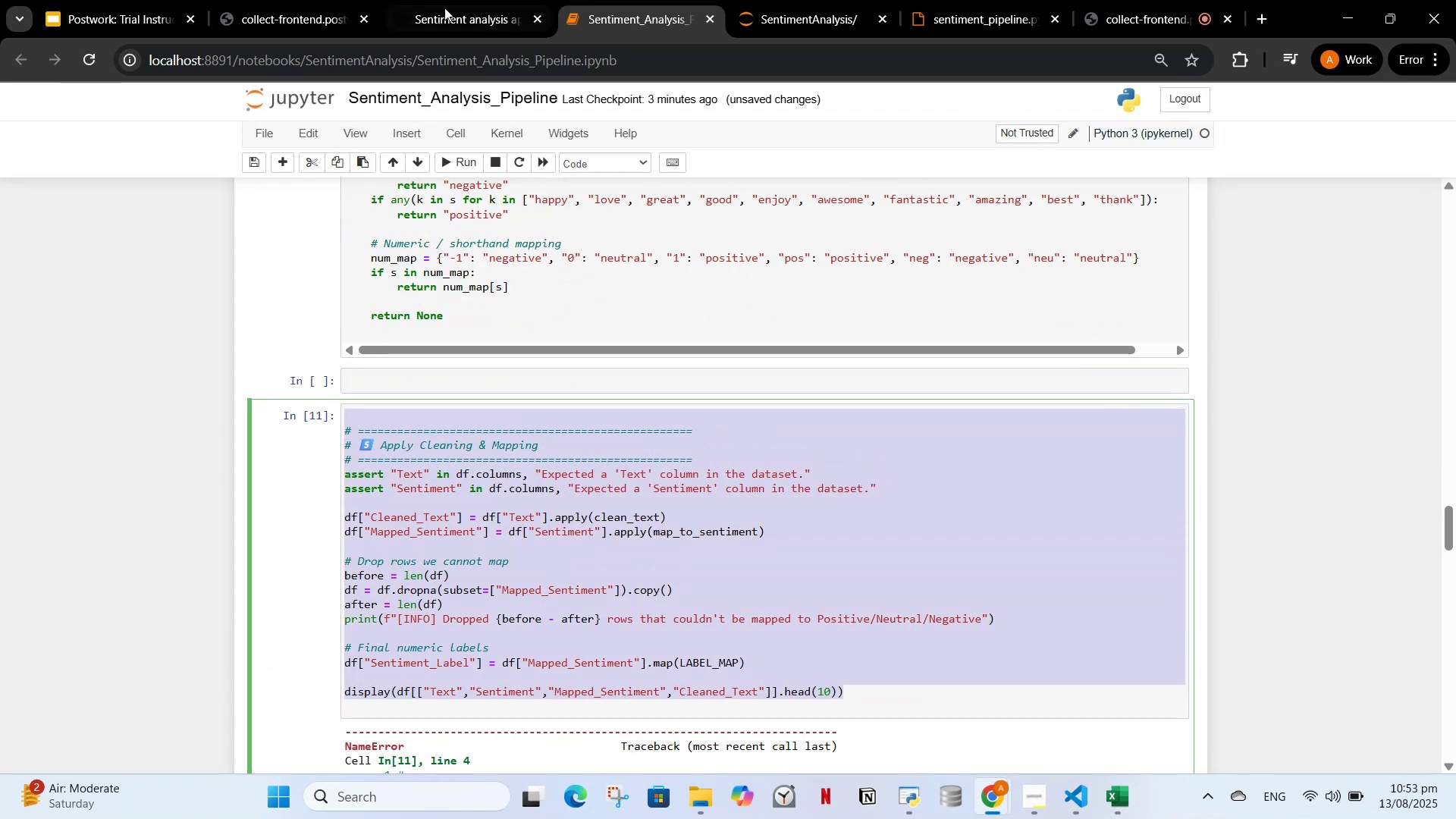 
left_click([444, 8])
 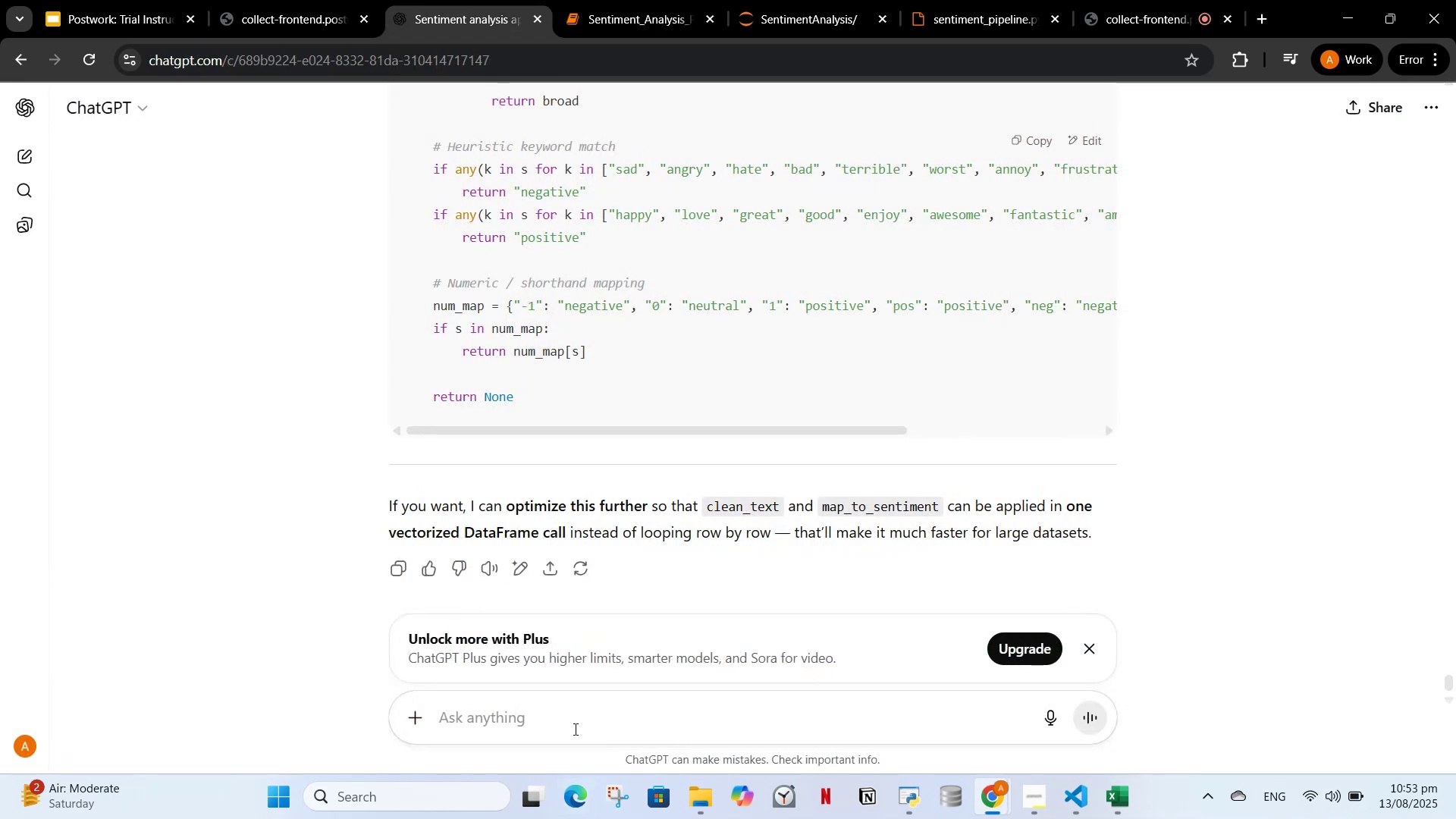 
left_click([574, 729])
 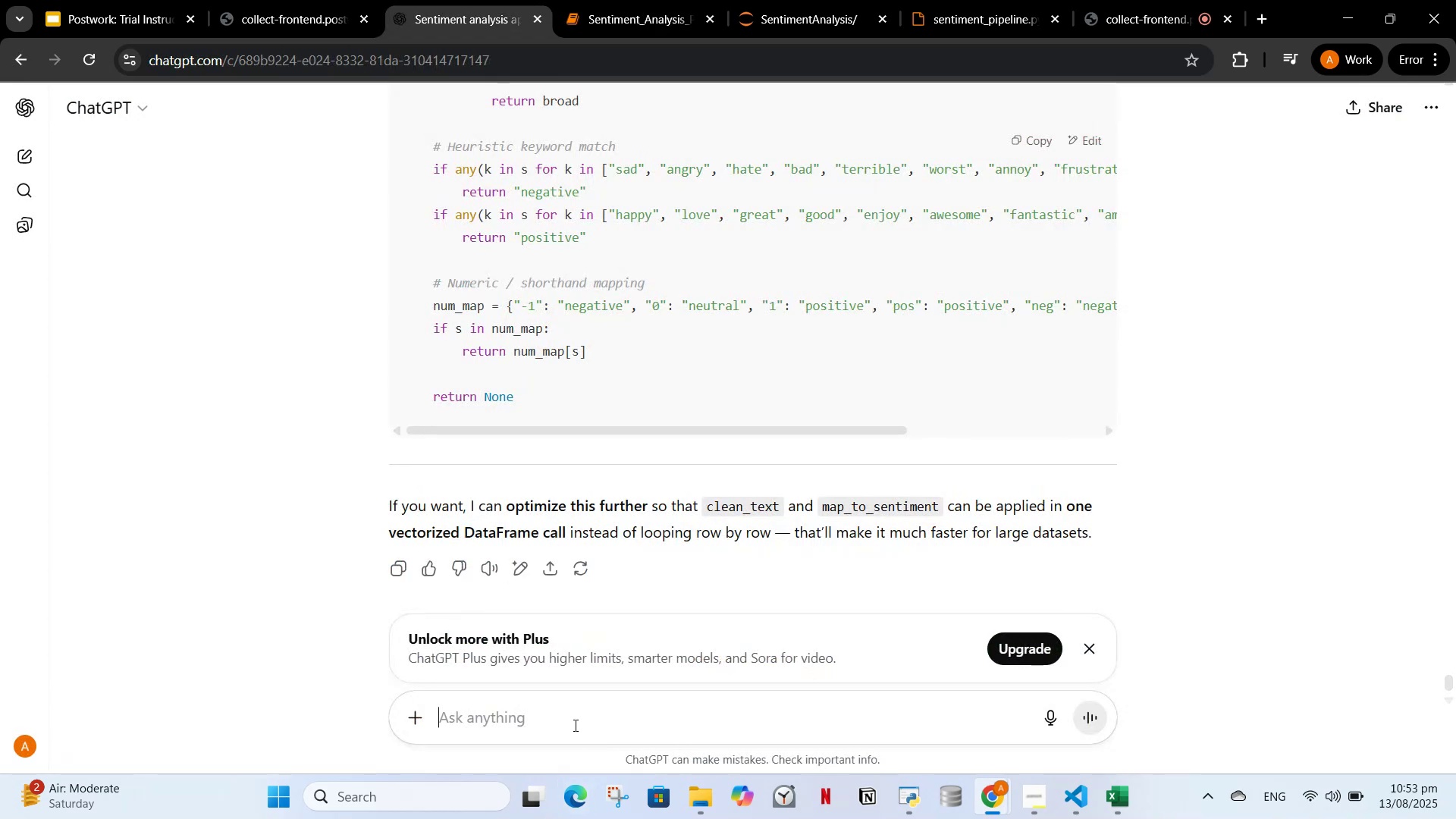 
key(Control+V)
 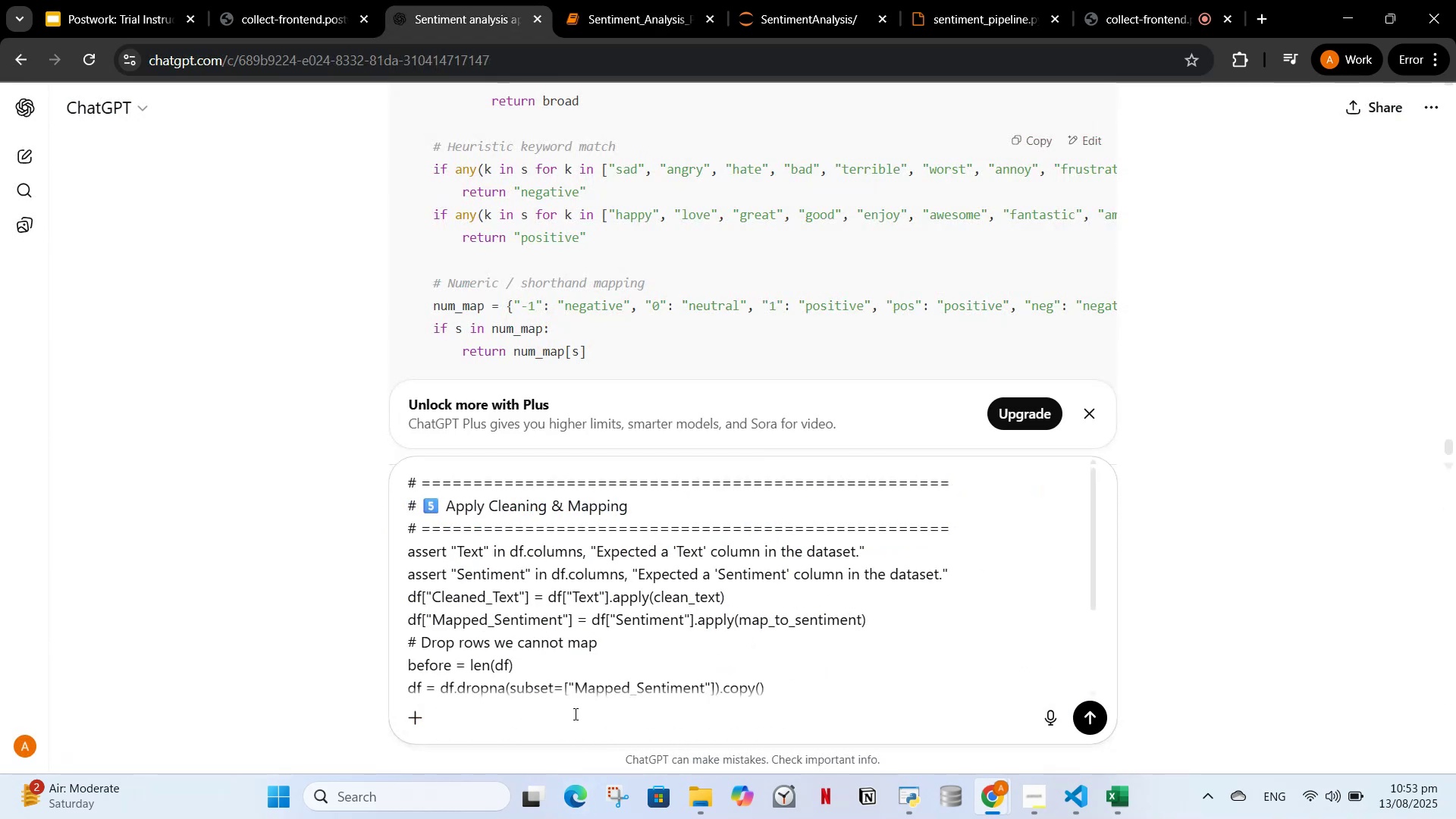 
key(Enter)
 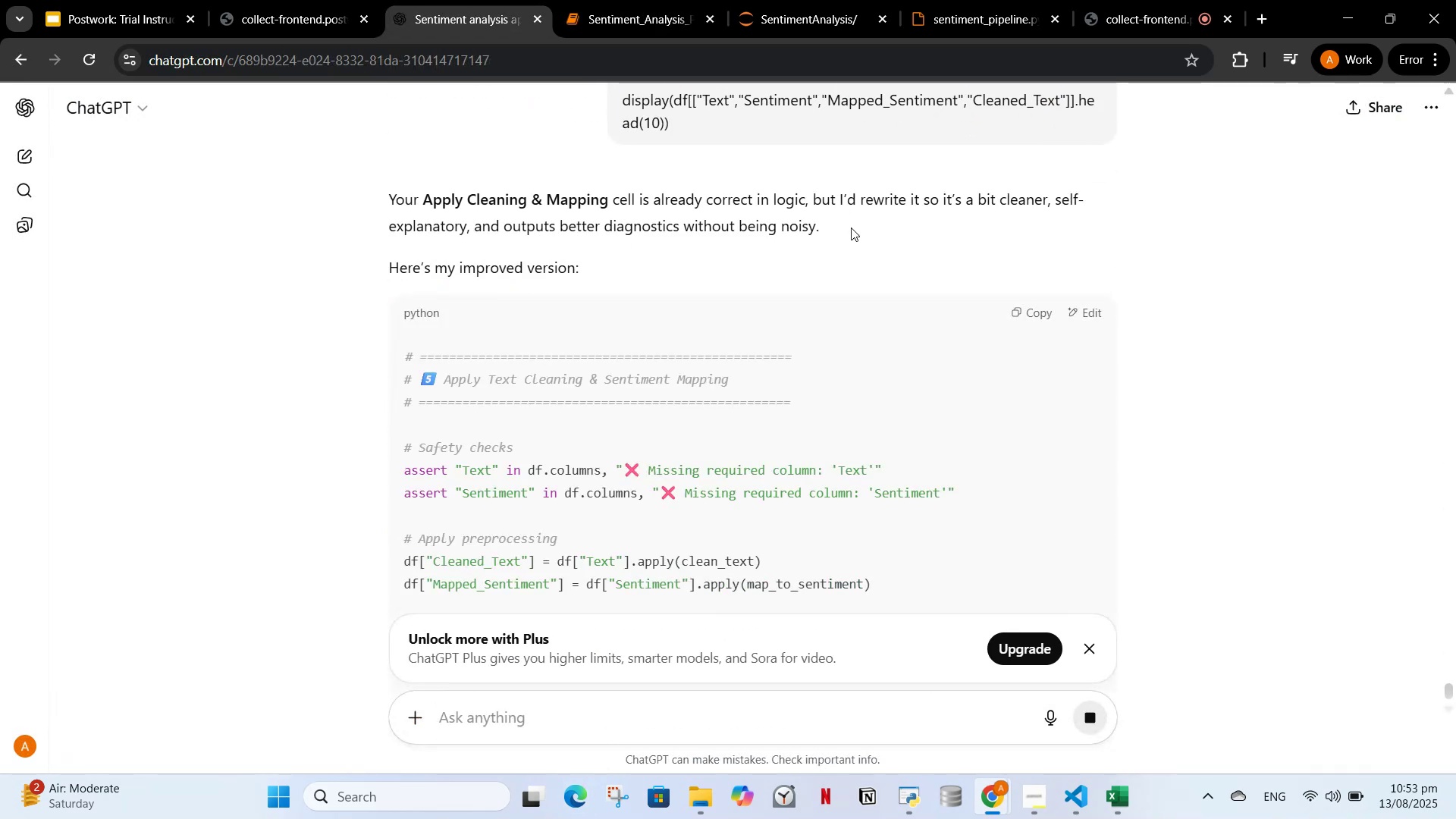 
wait(5.93)
 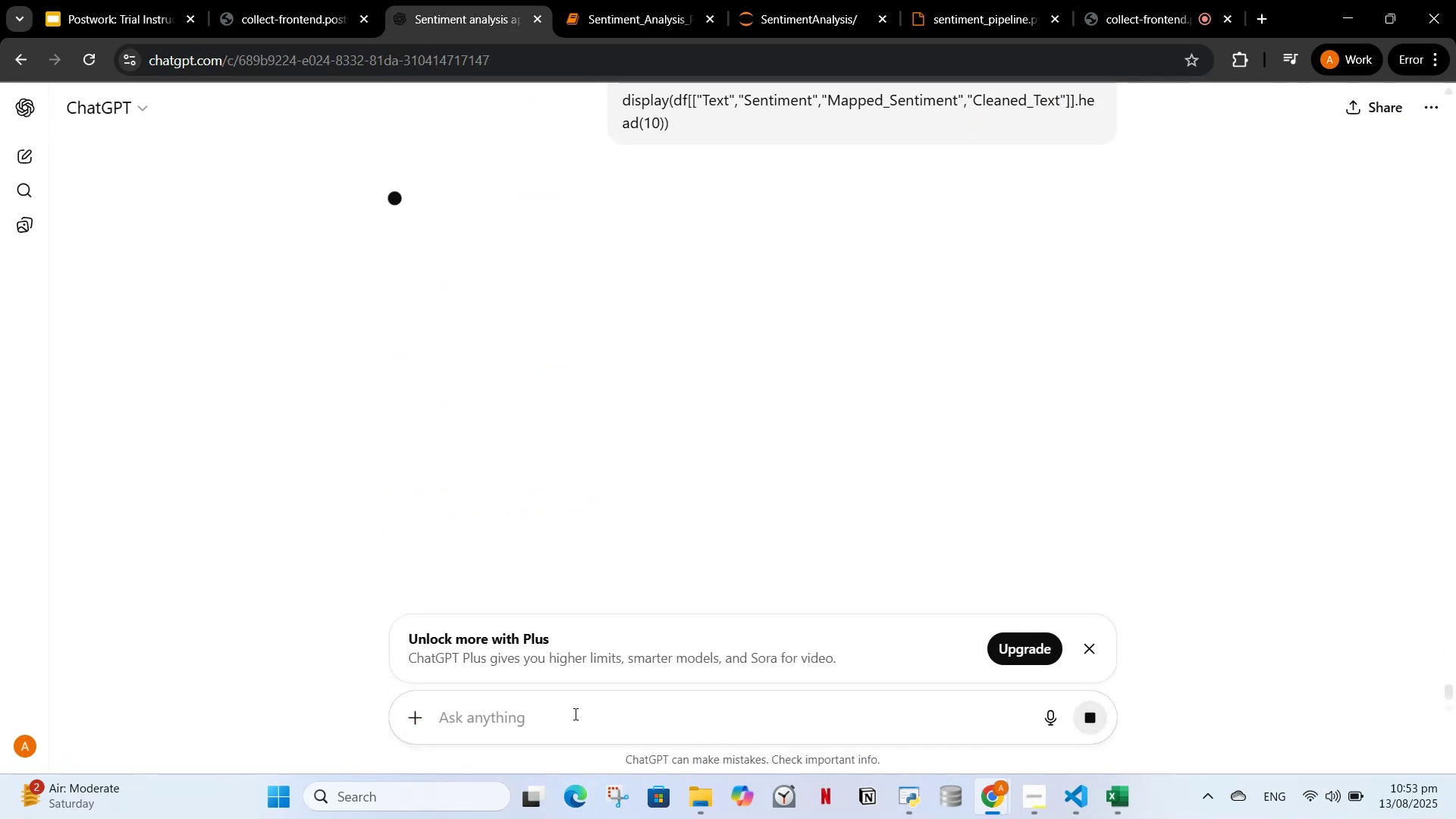 
scroll: coordinate [915, 376], scroll_direction: down, amount: 5.0
 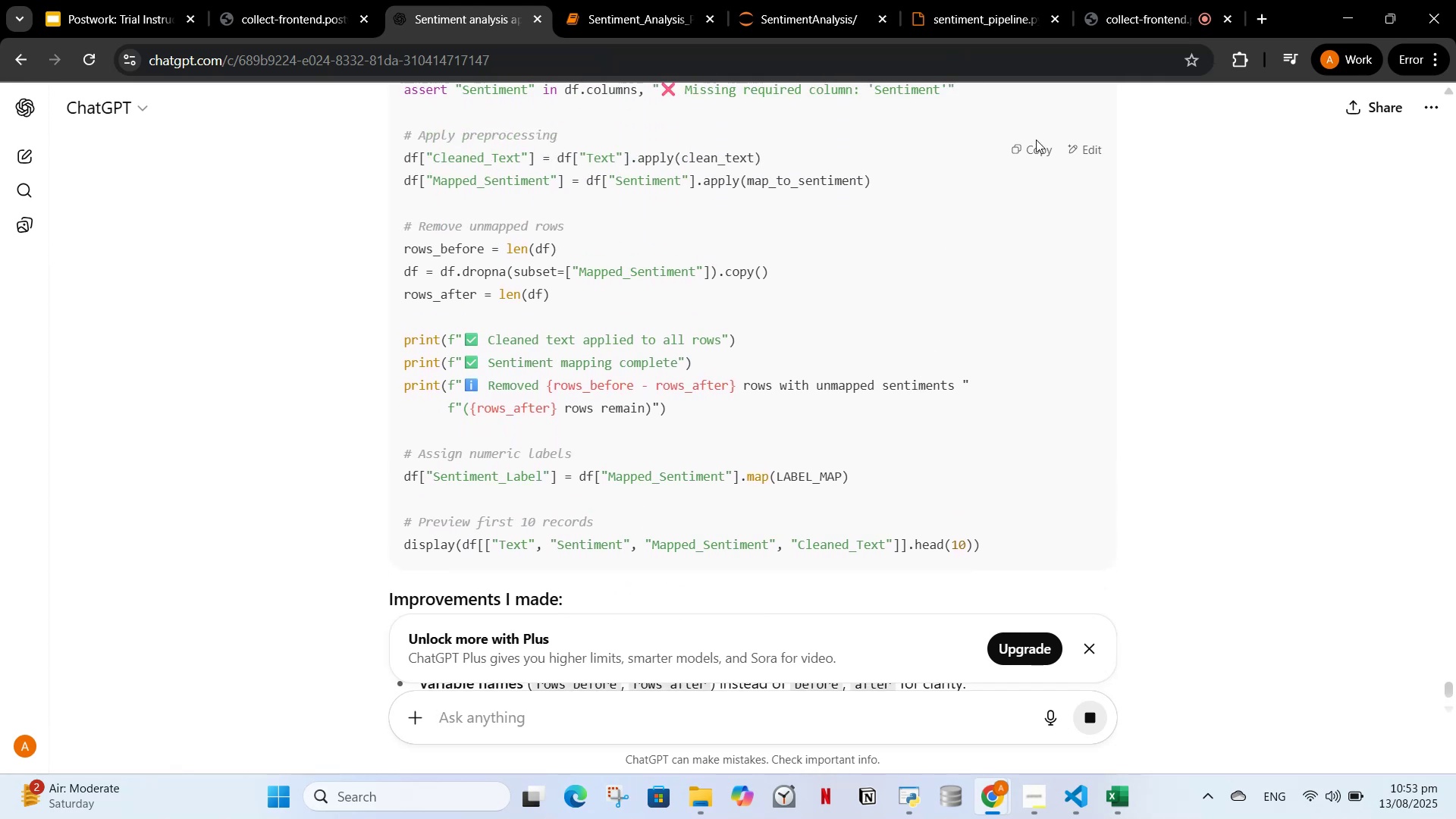 
left_click([1027, 154])
 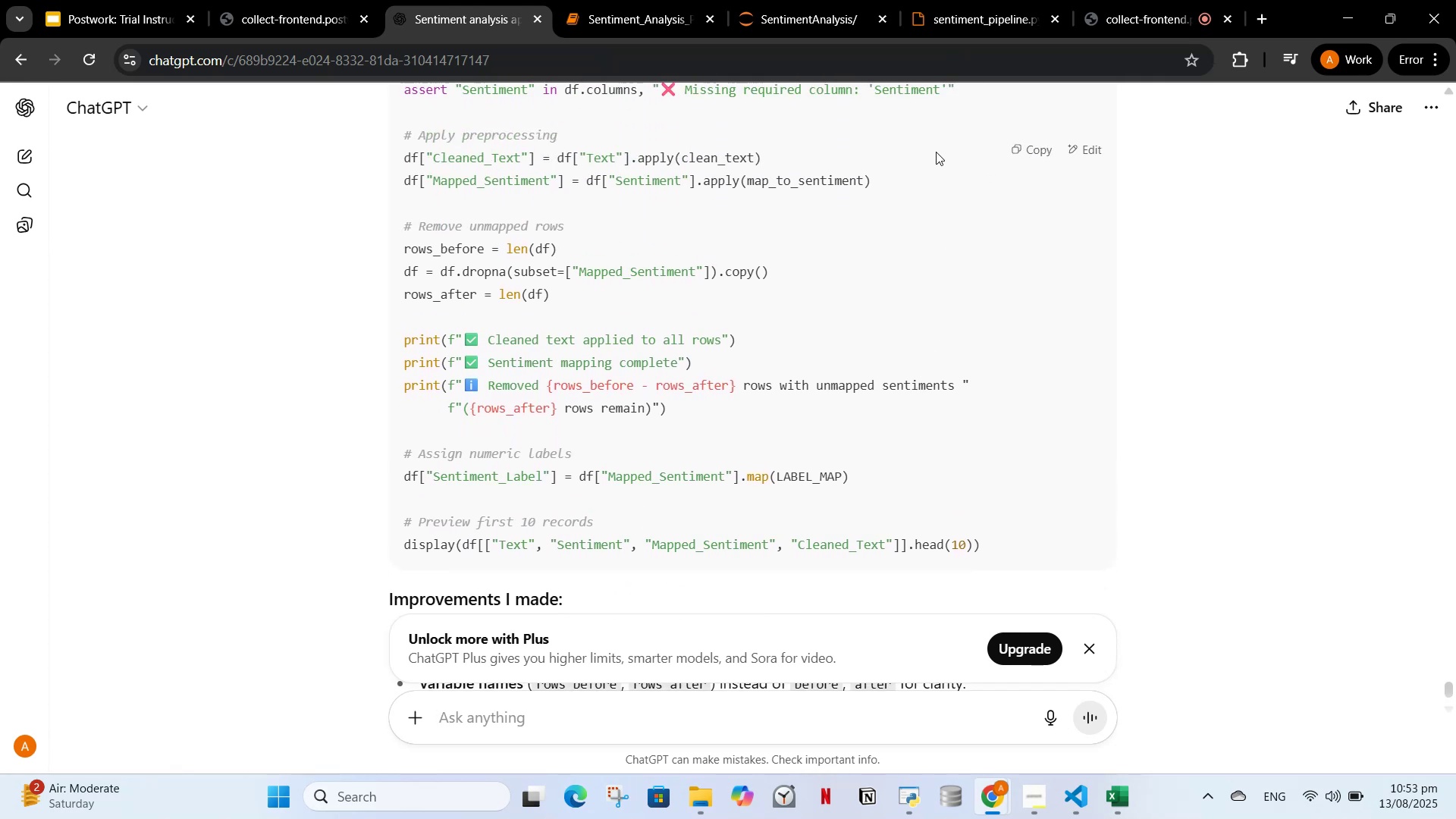 
wait(5.54)
 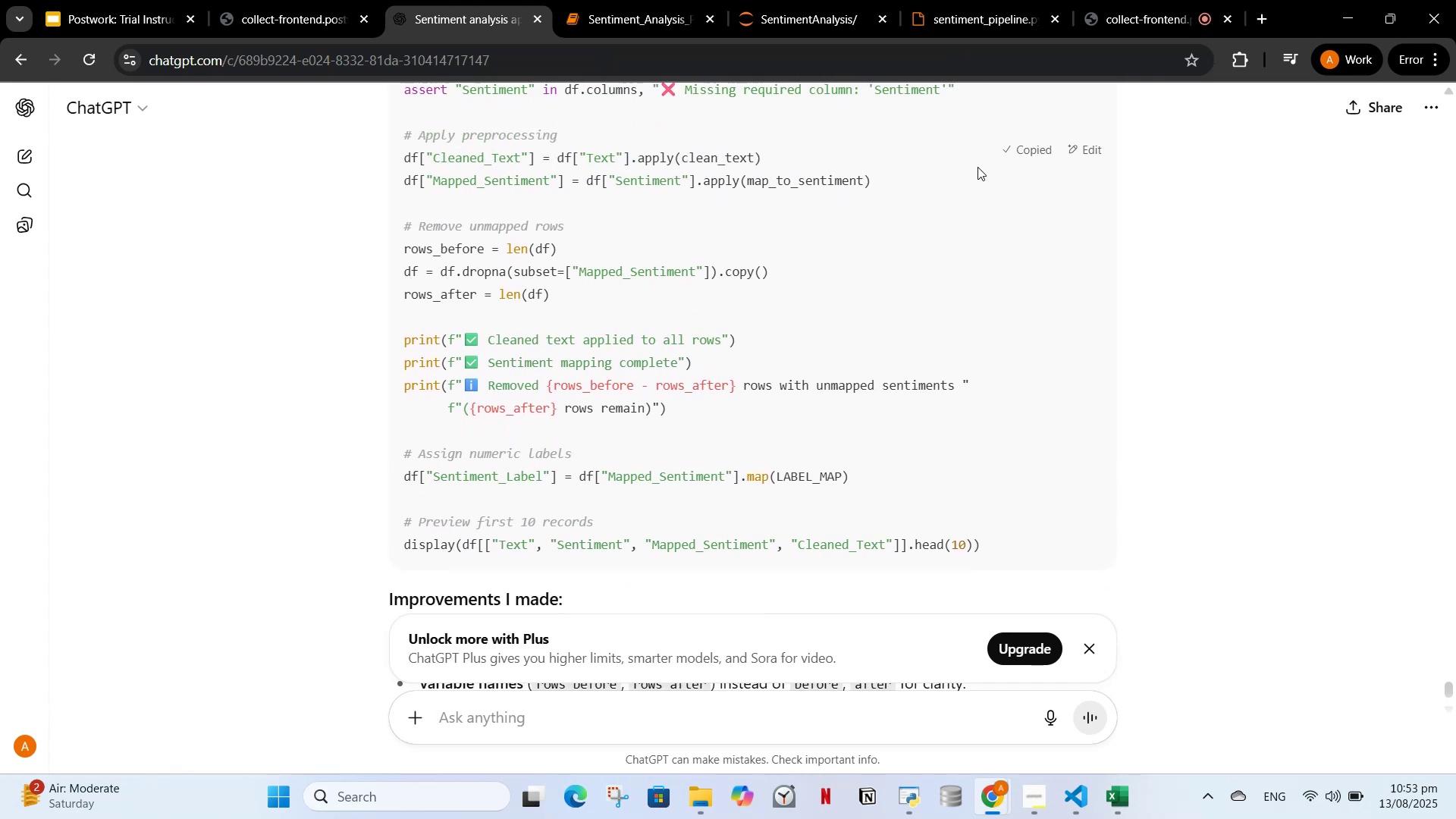 
mouse_move([631, 9])
 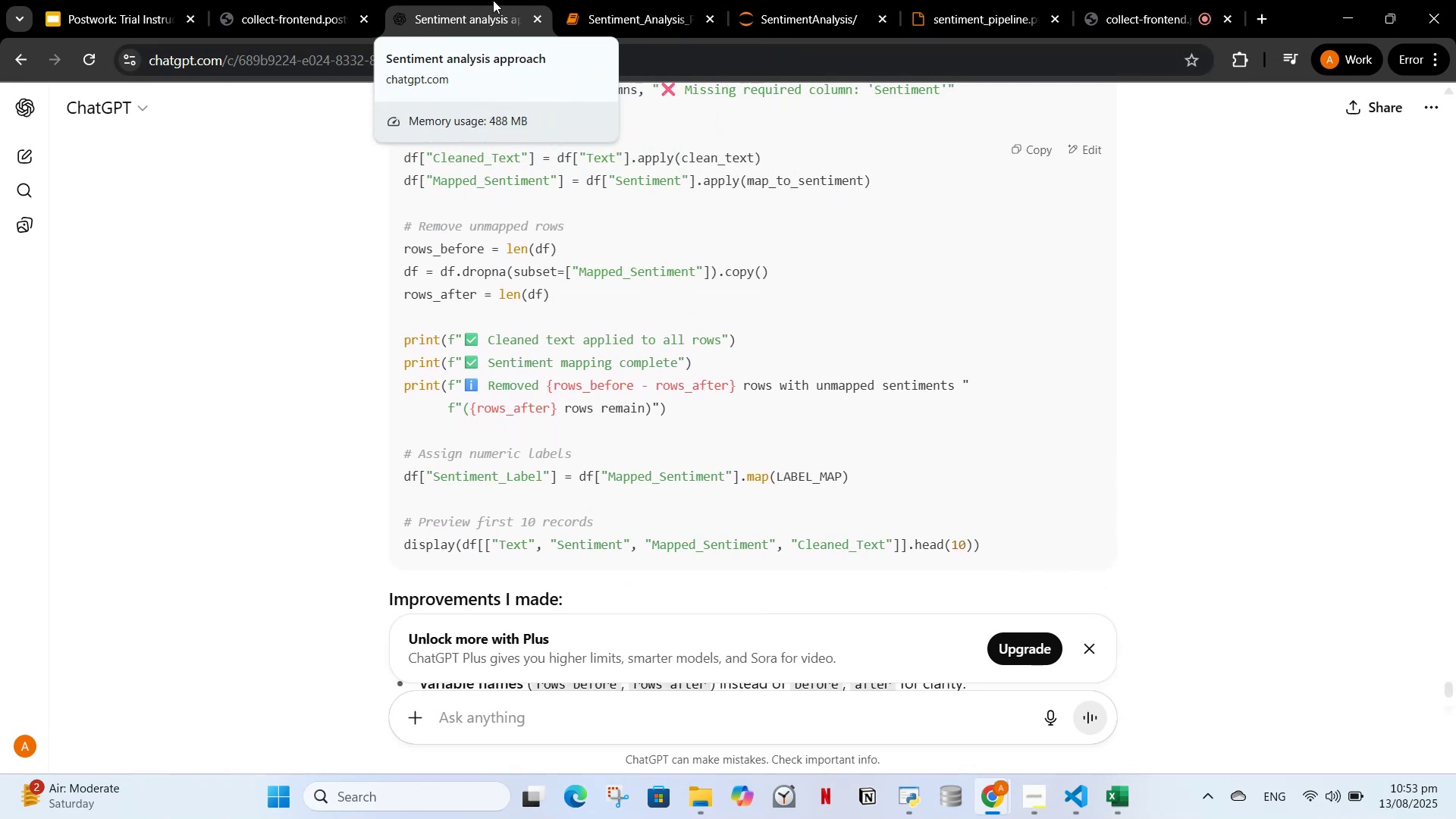 
mouse_move([585, 6])
 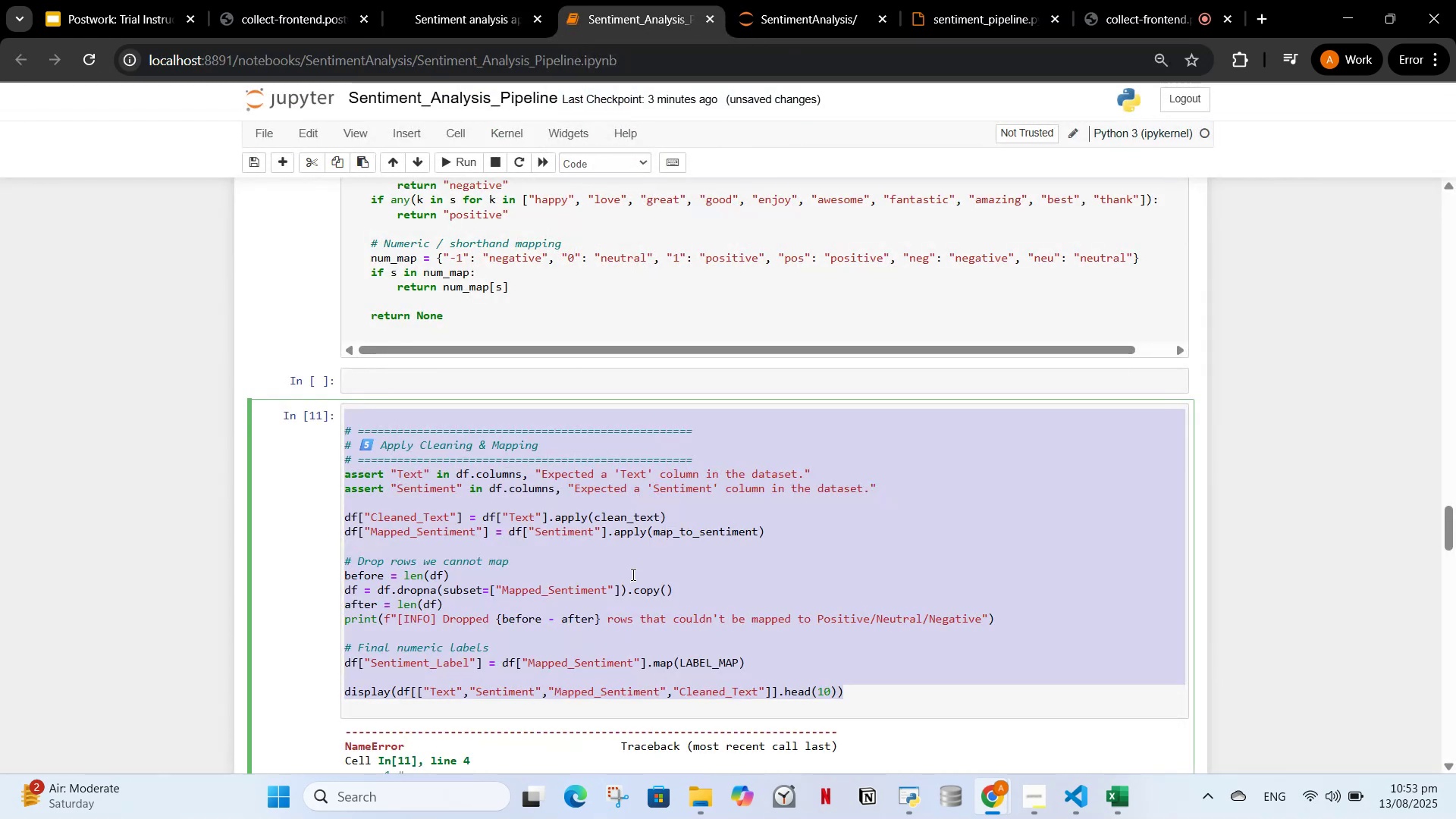 
key(Control+V)
 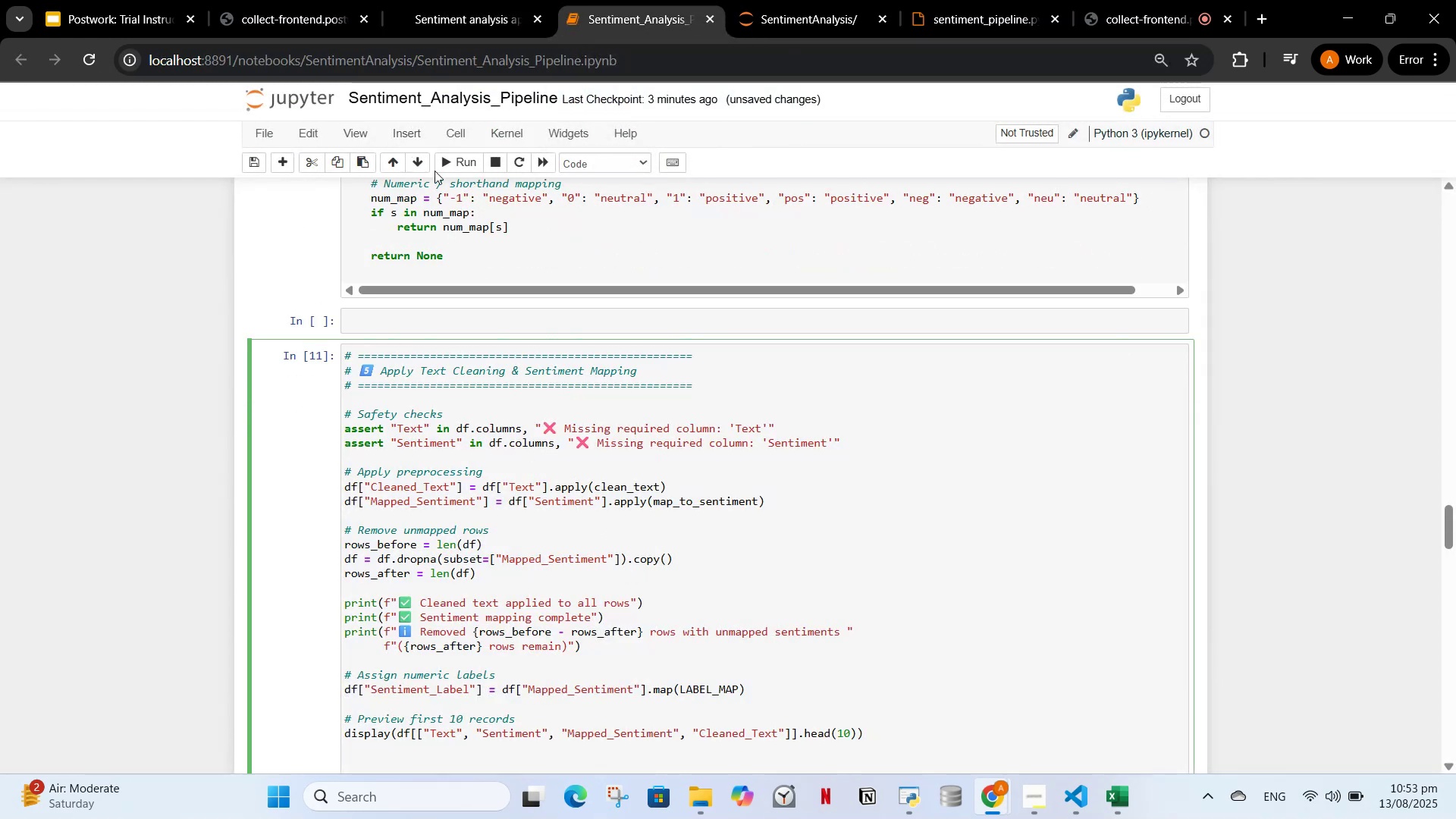 
left_click([446, 168])
 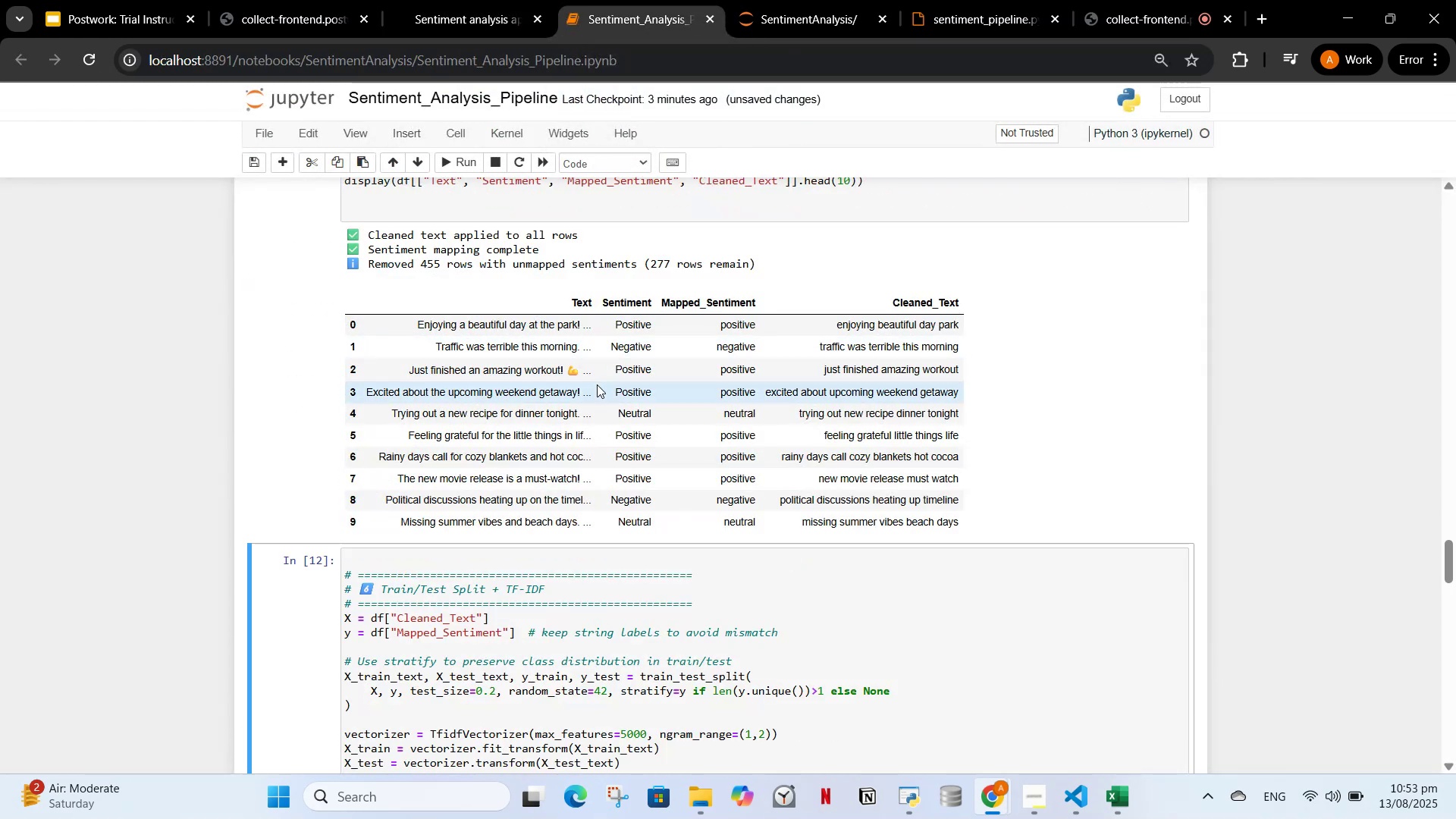 
scroll: coordinate [680, 393], scroll_direction: up, amount: 3.0
 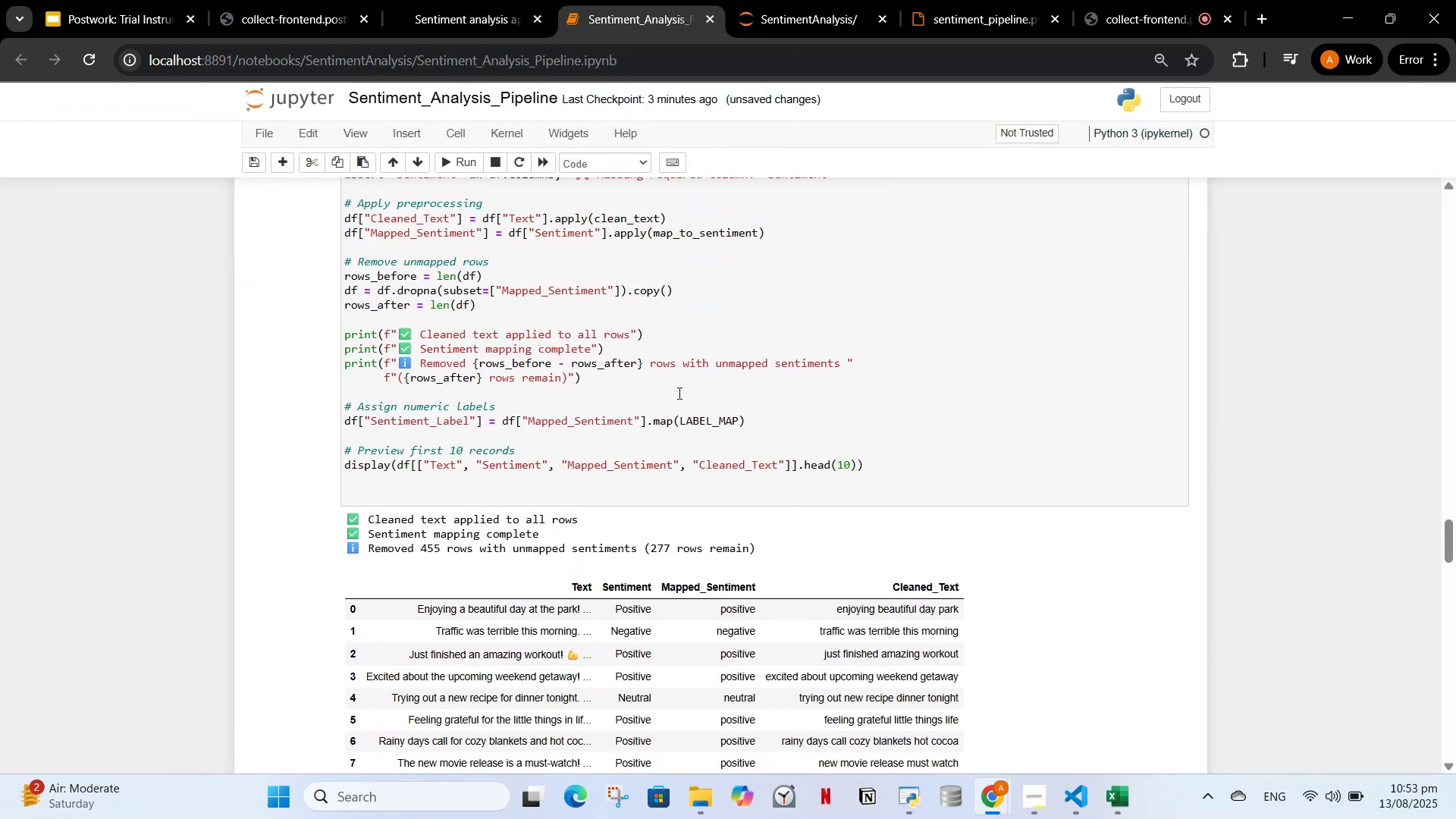 
scroll: coordinate [522, 497], scroll_direction: down, amount: 5.0
 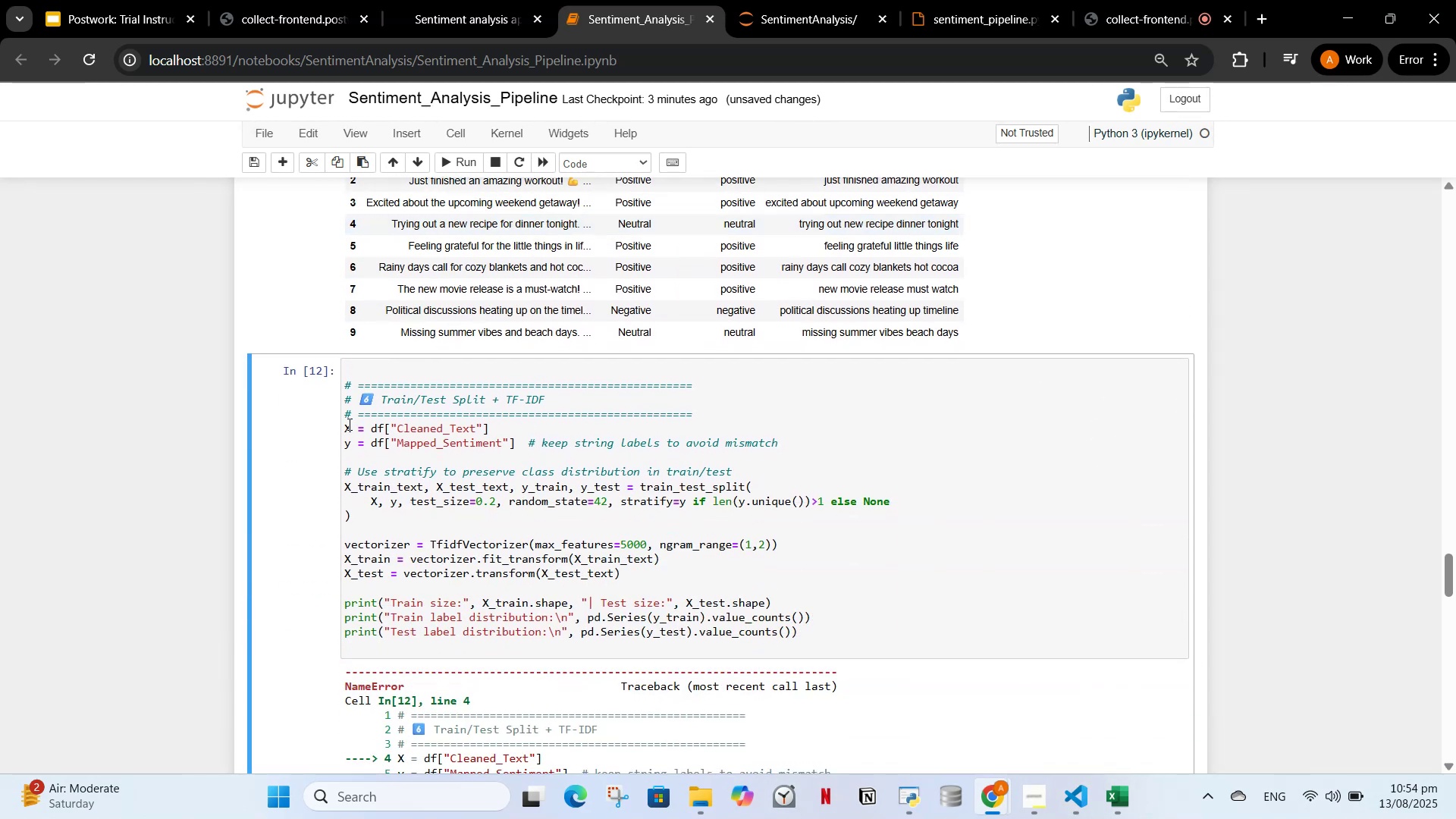 
scroll: coordinate [538, 340], scroll_direction: up, amount: 5.0
 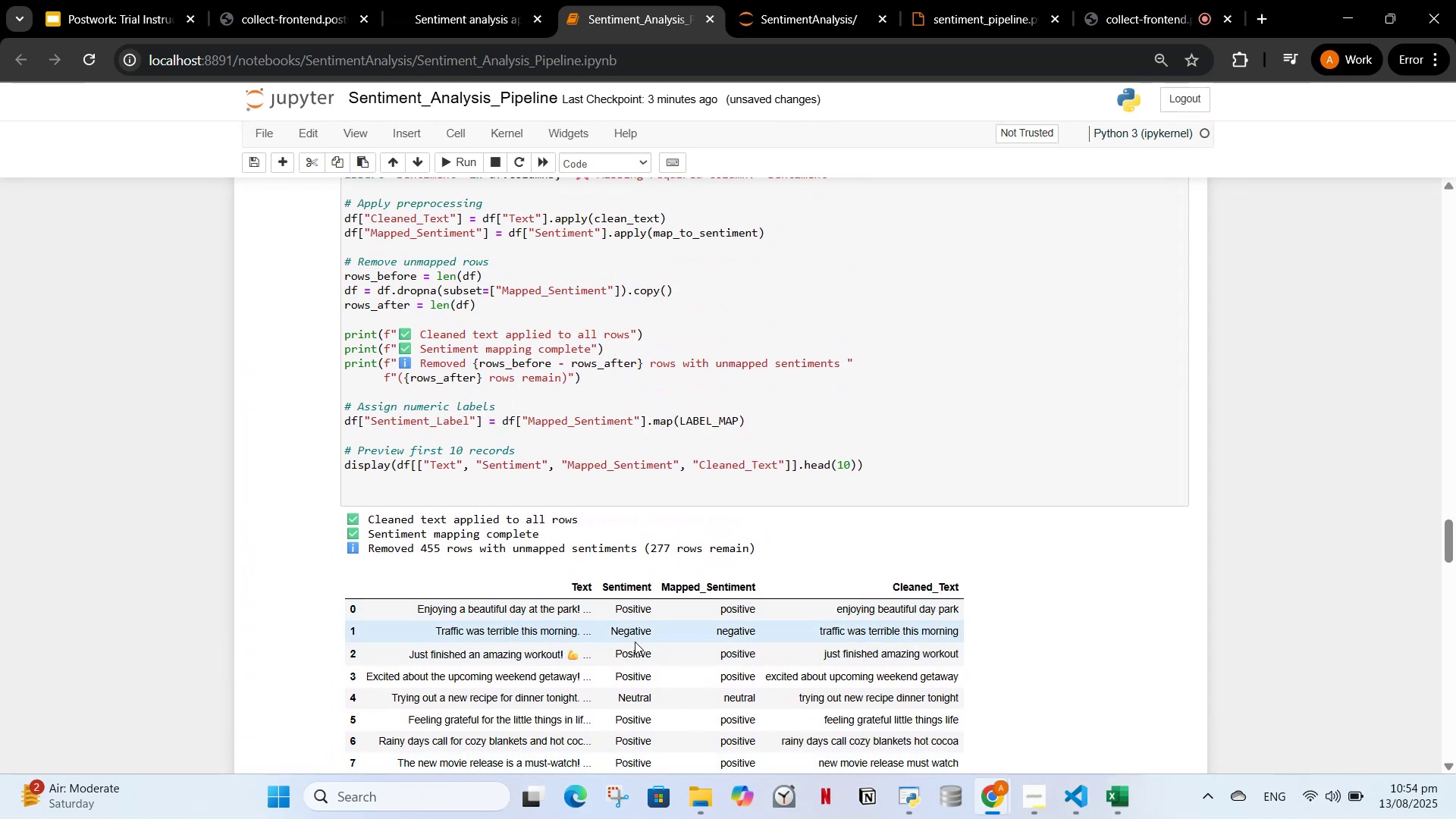 
scroll: coordinate [465, 566], scroll_direction: down, amount: 3.0
 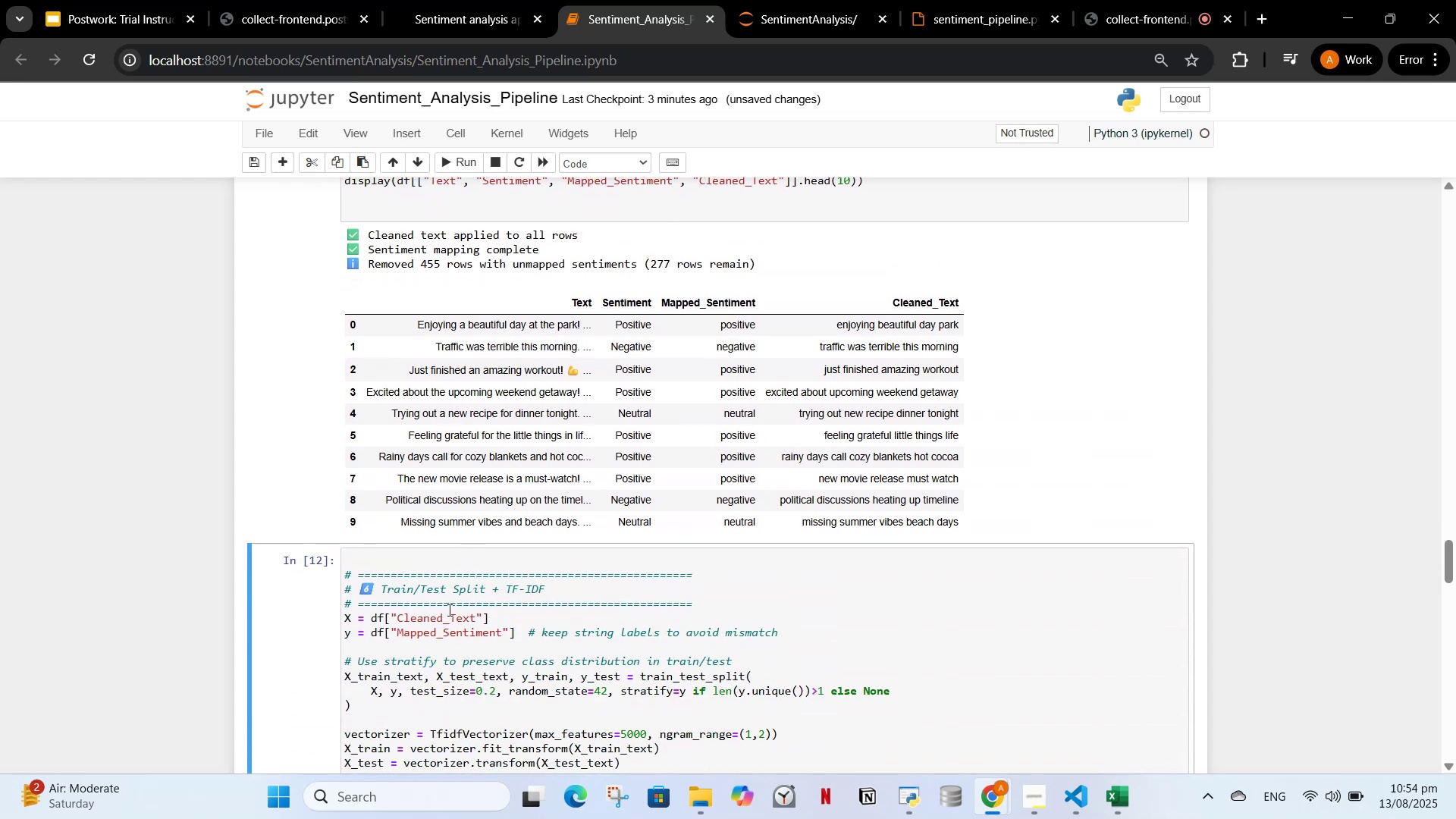 
left_click([448, 610])
 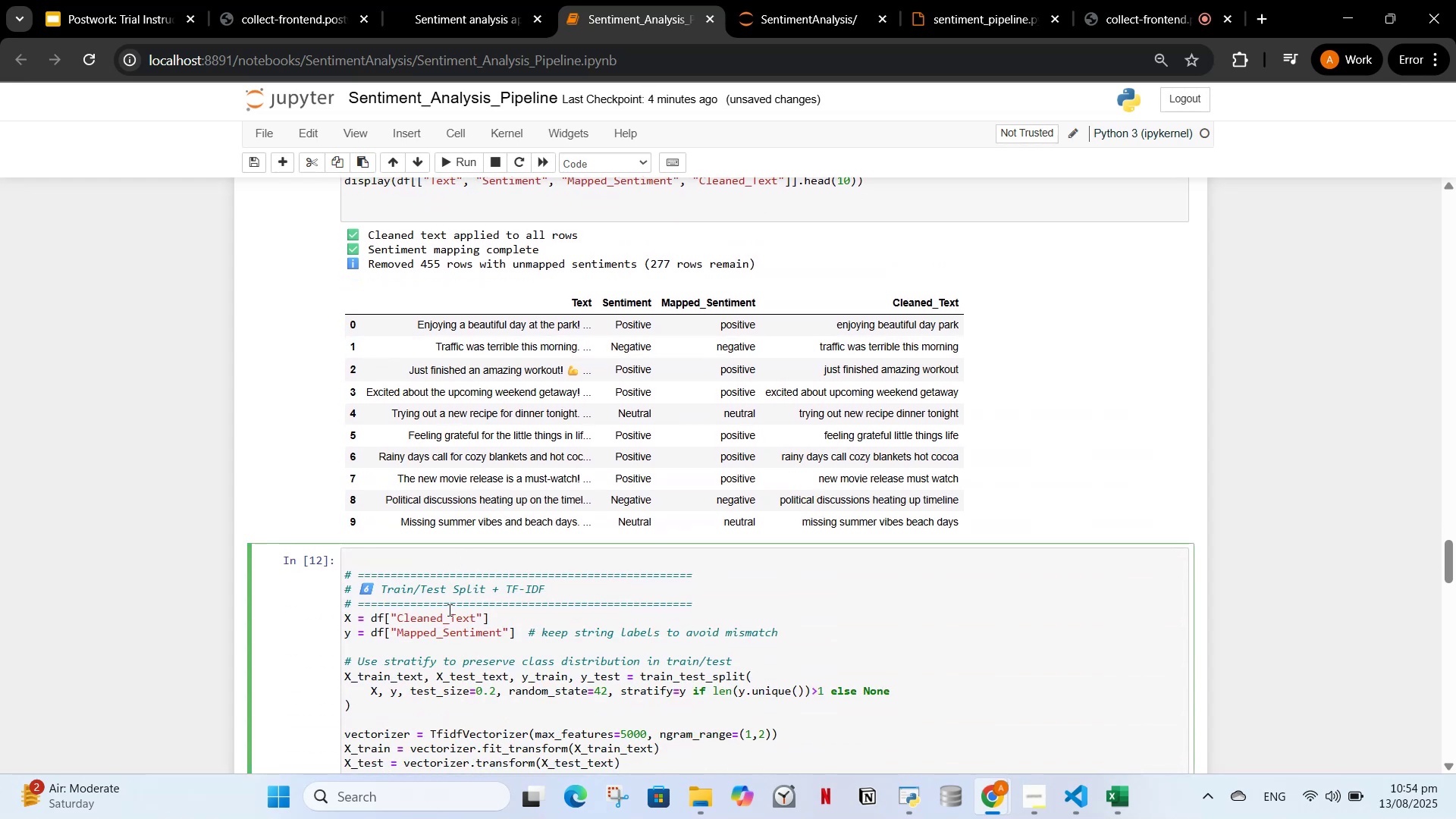 
scroll: coordinate [449, 609], scroll_direction: down, amount: 2.0
 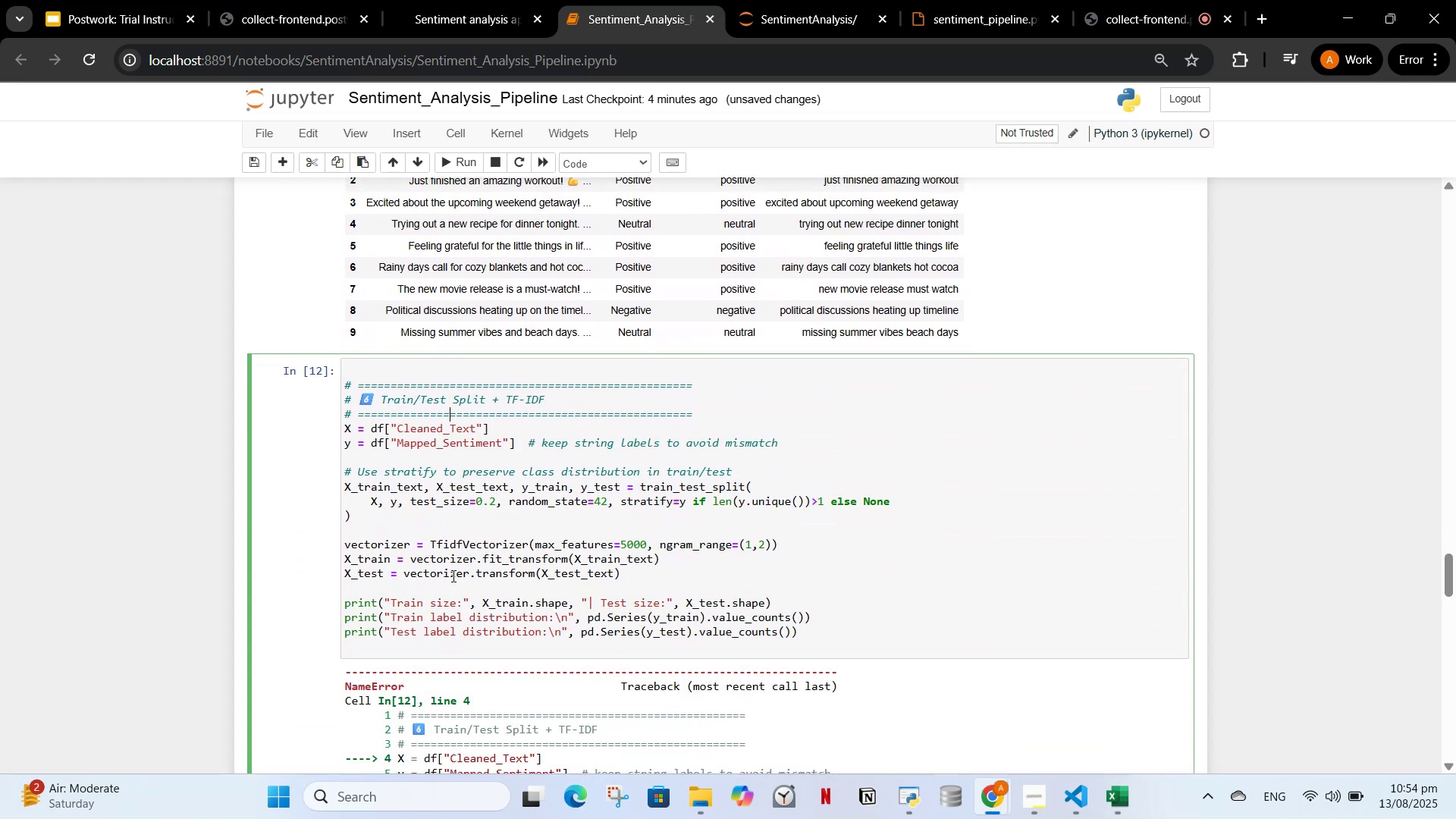 
wait(7.63)
 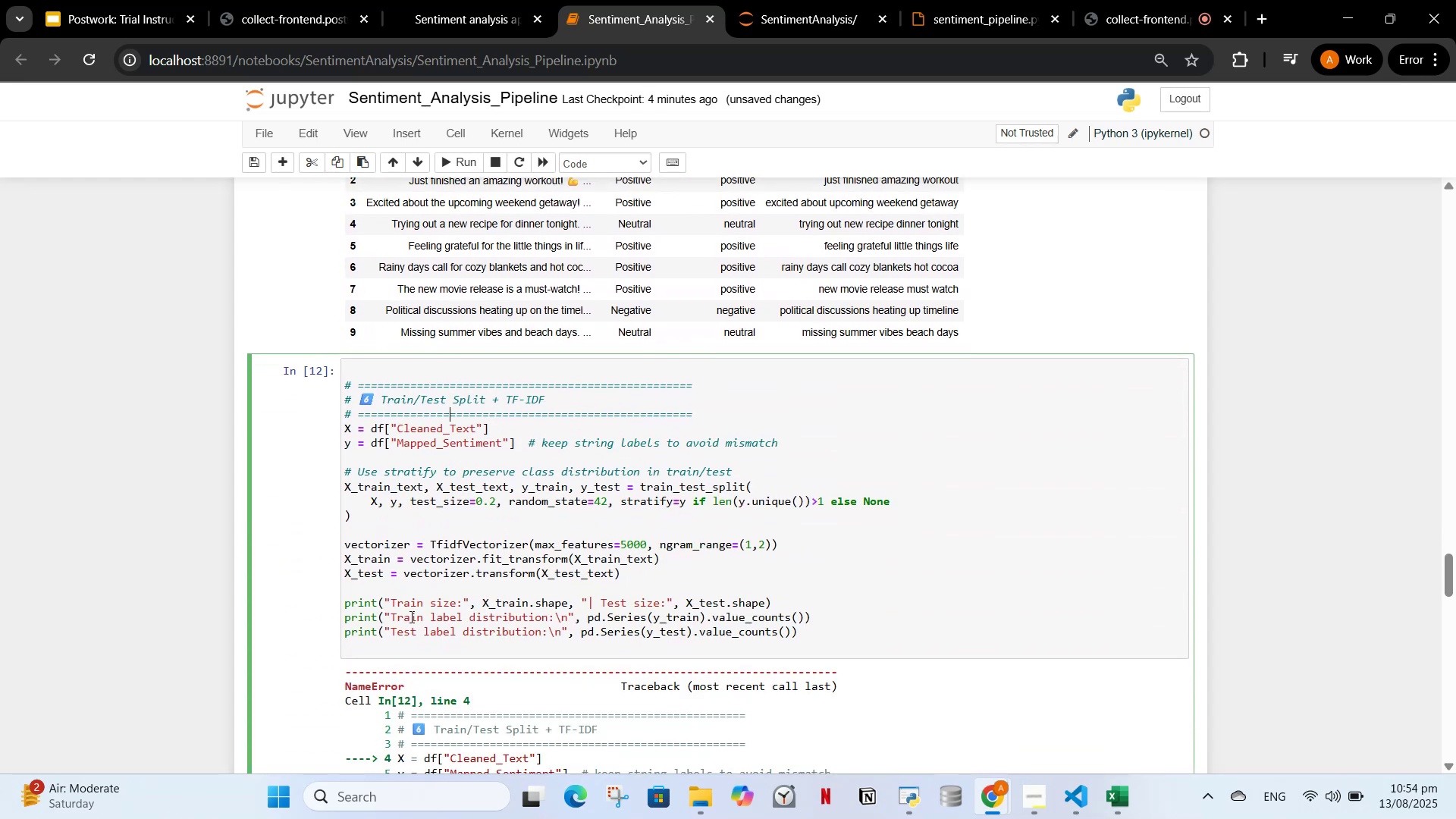 
left_click([422, 8])
 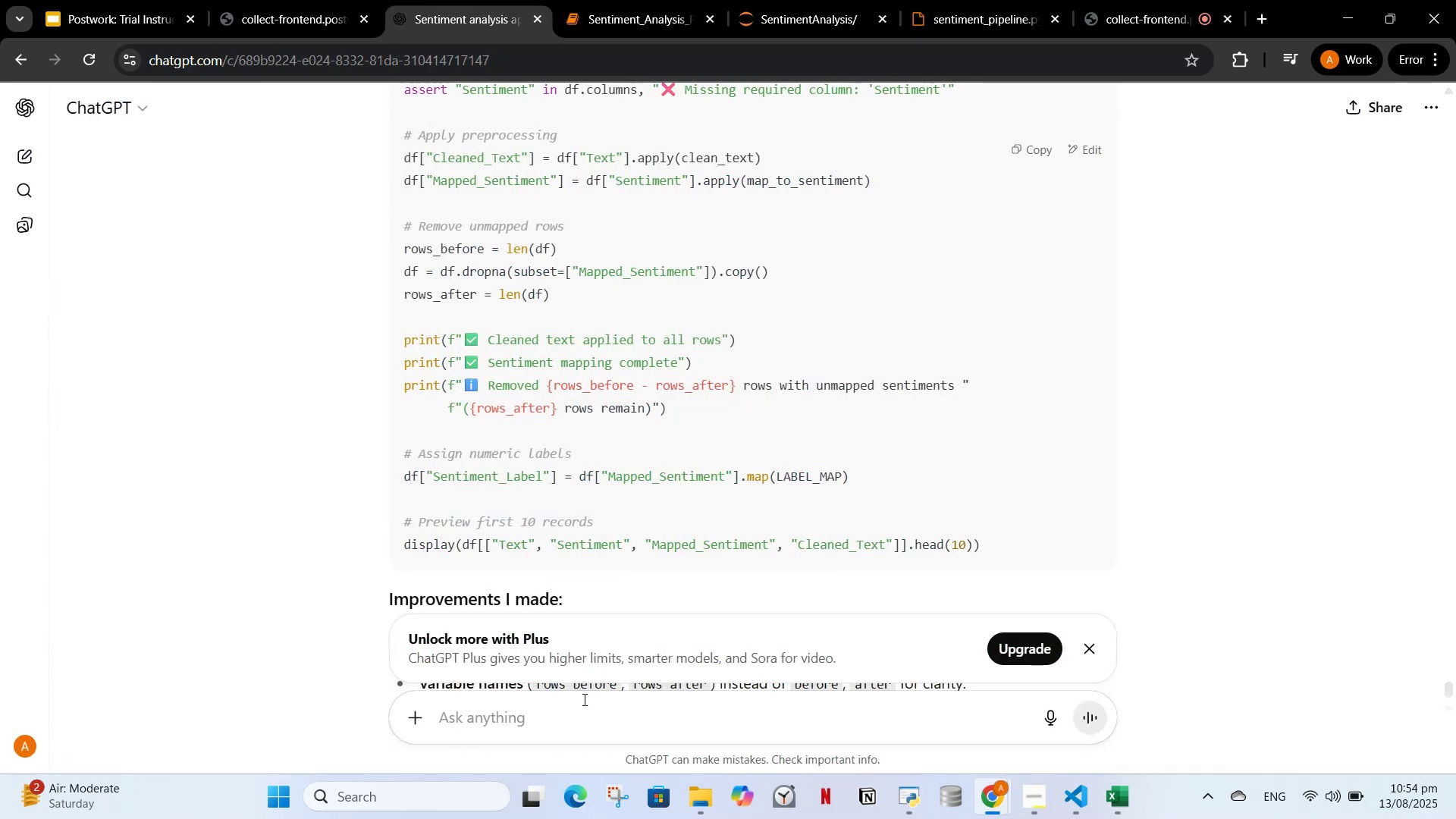 
left_click([582, 711])
 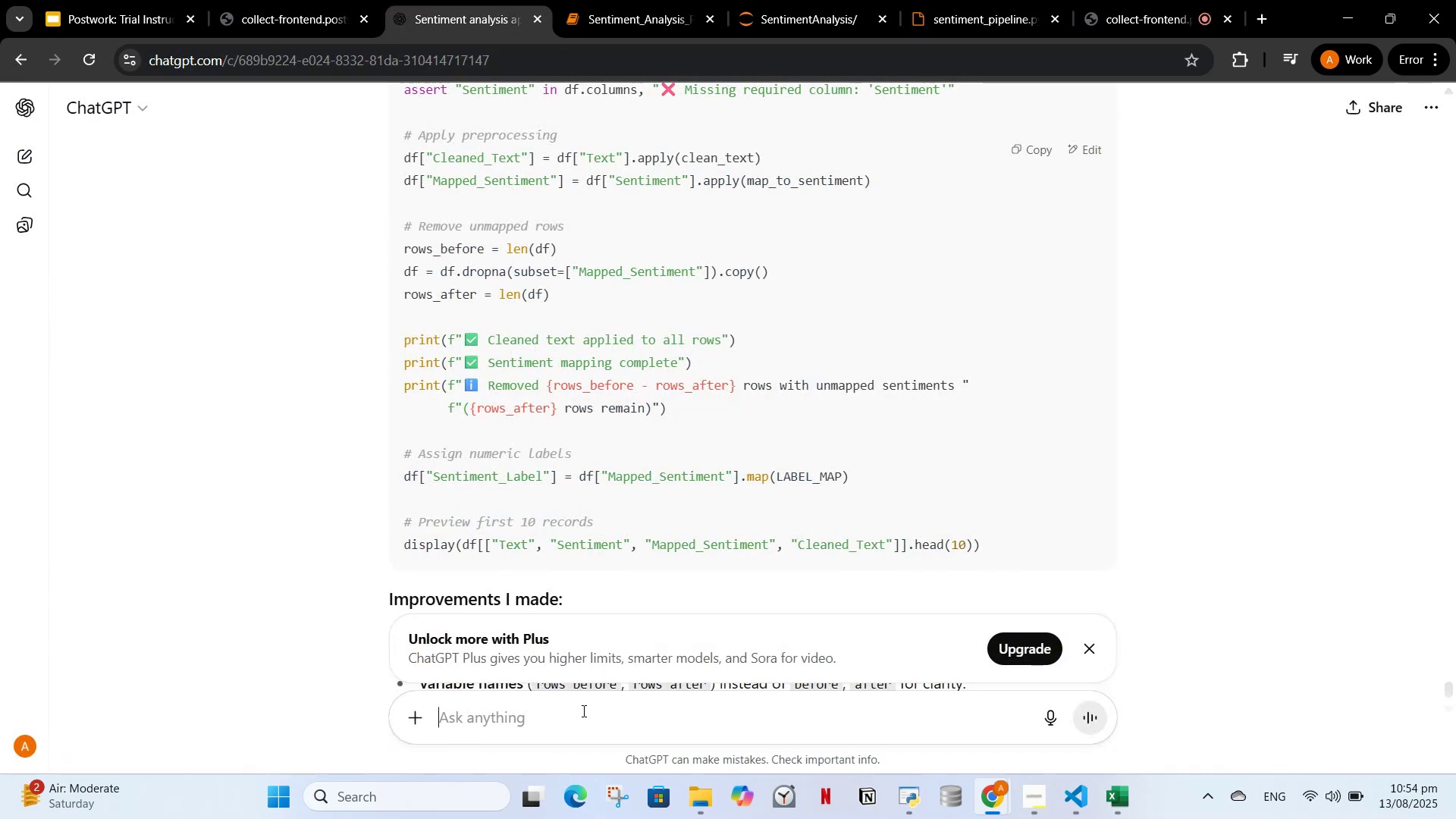 
type(could you please twell )
key(Backspace)
key(Backspace)
key(Backspace)
key(Backspace)
key(Backspace)
type(ell me )
 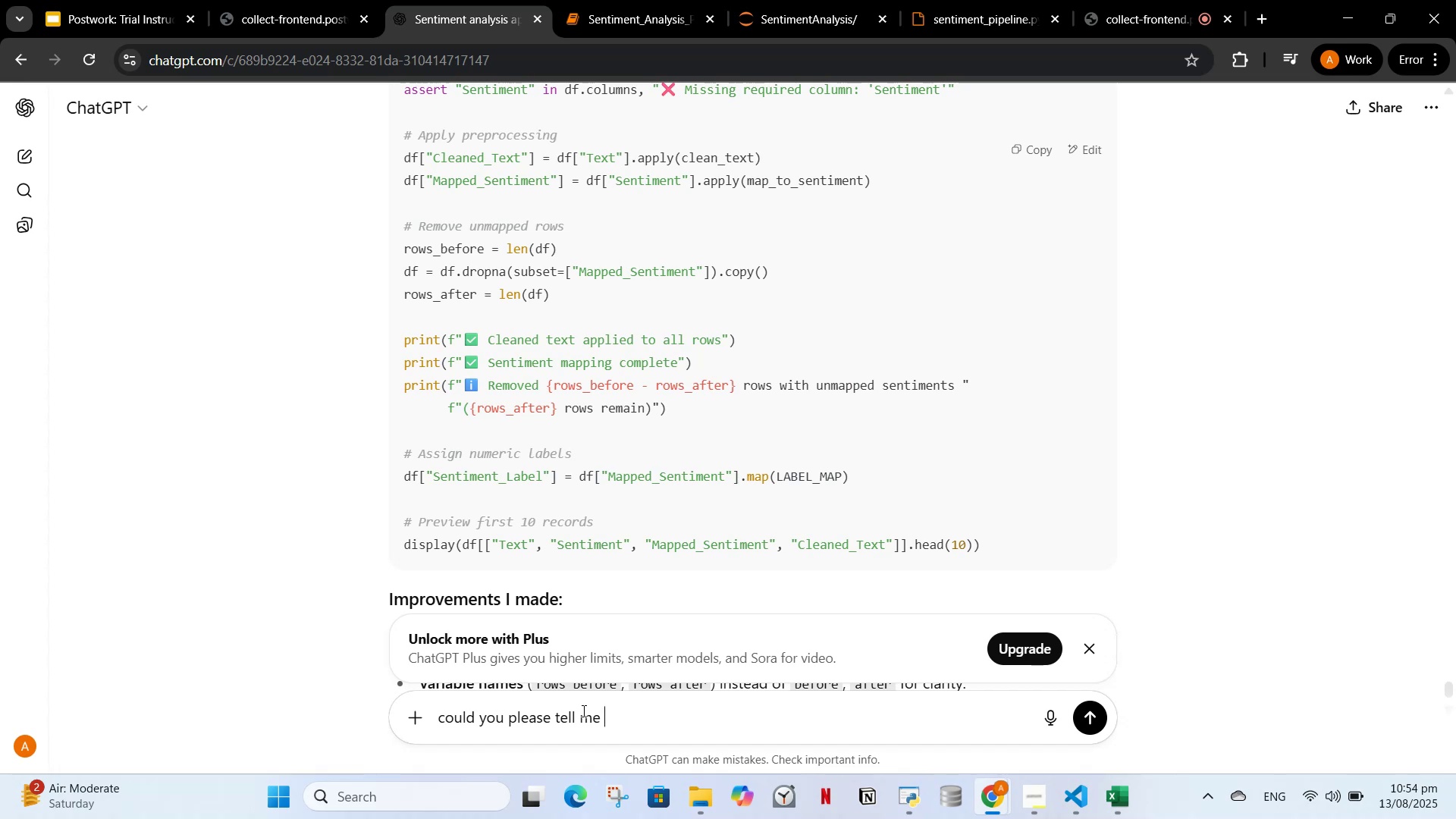 
type(what we have achievedd so mu)
key(Backspace)
key(Backspace)
key(Backspace)
type(far in this project)
 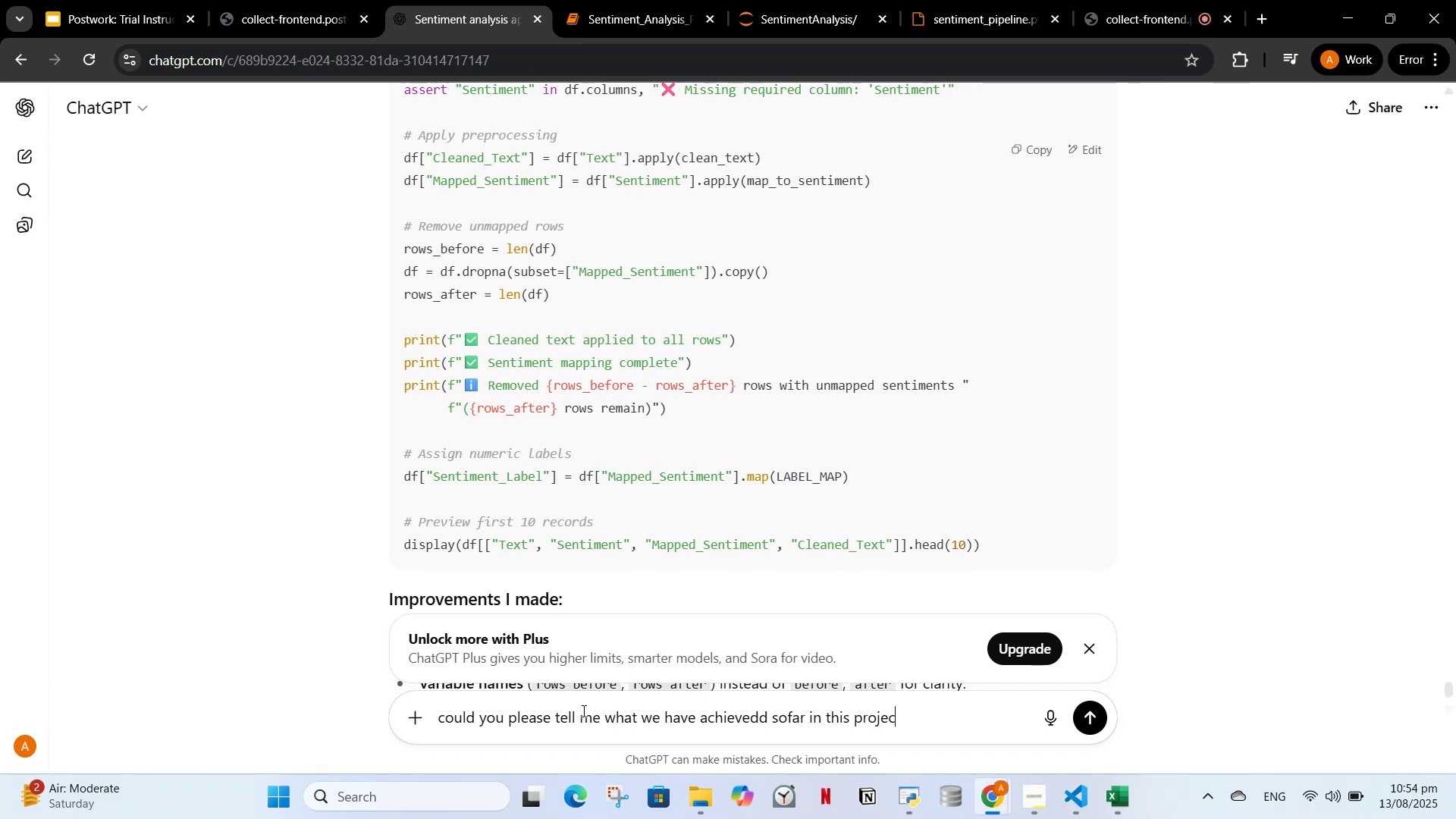 
key(Enter)
 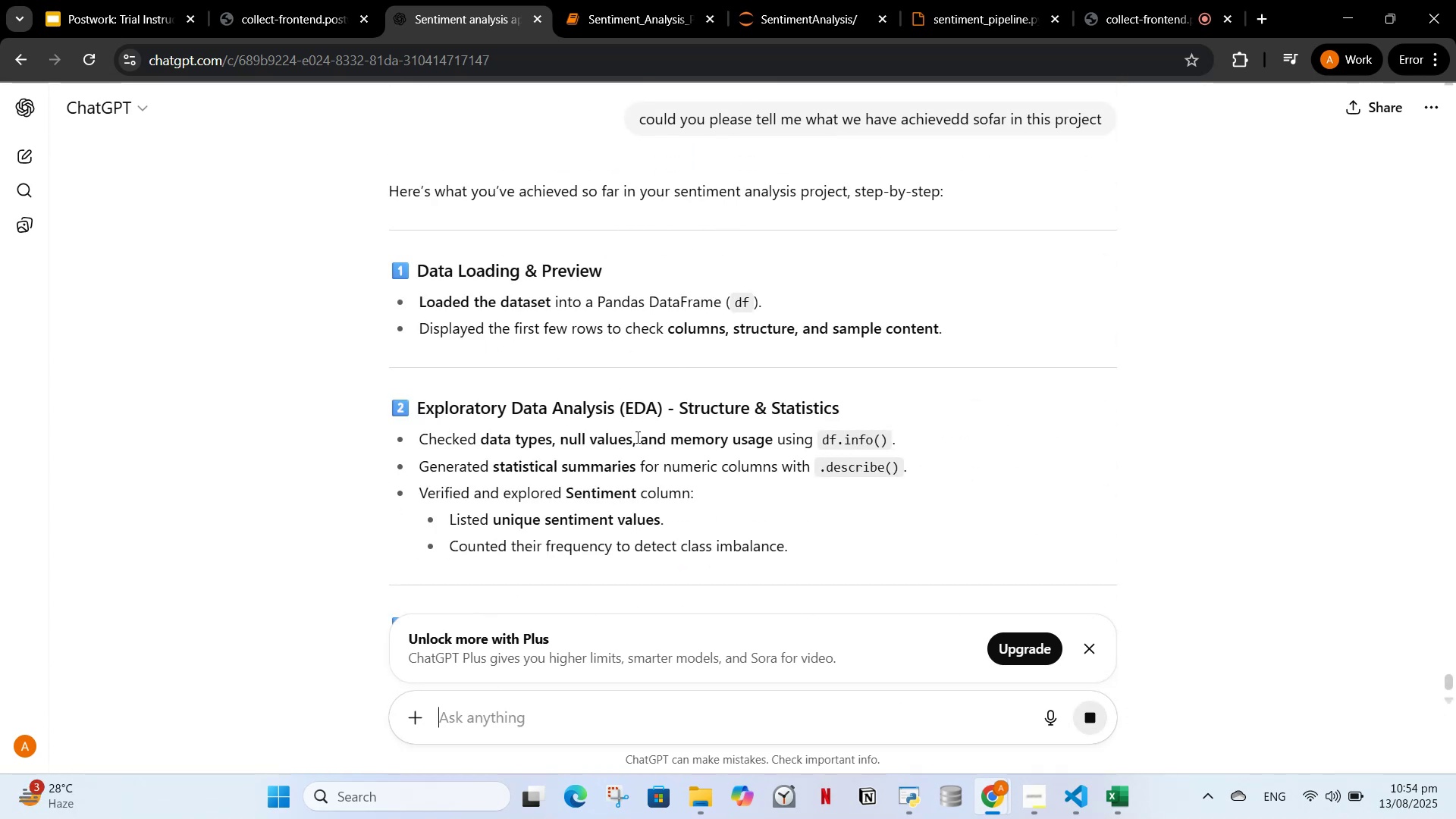 
wait(6.6)
 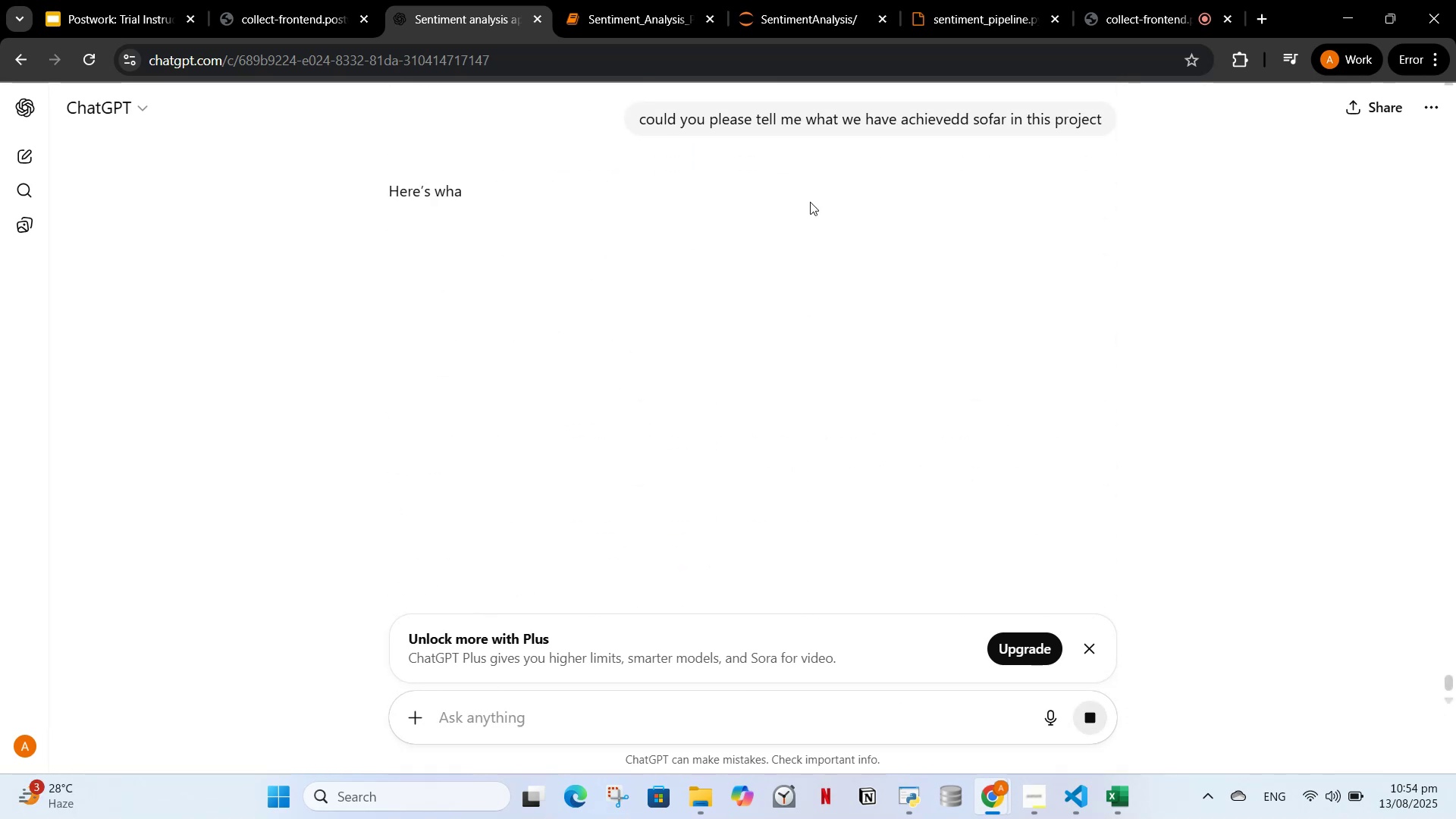 
scroll: coordinate [585, 394], scroll_direction: down, amount: 11.0
 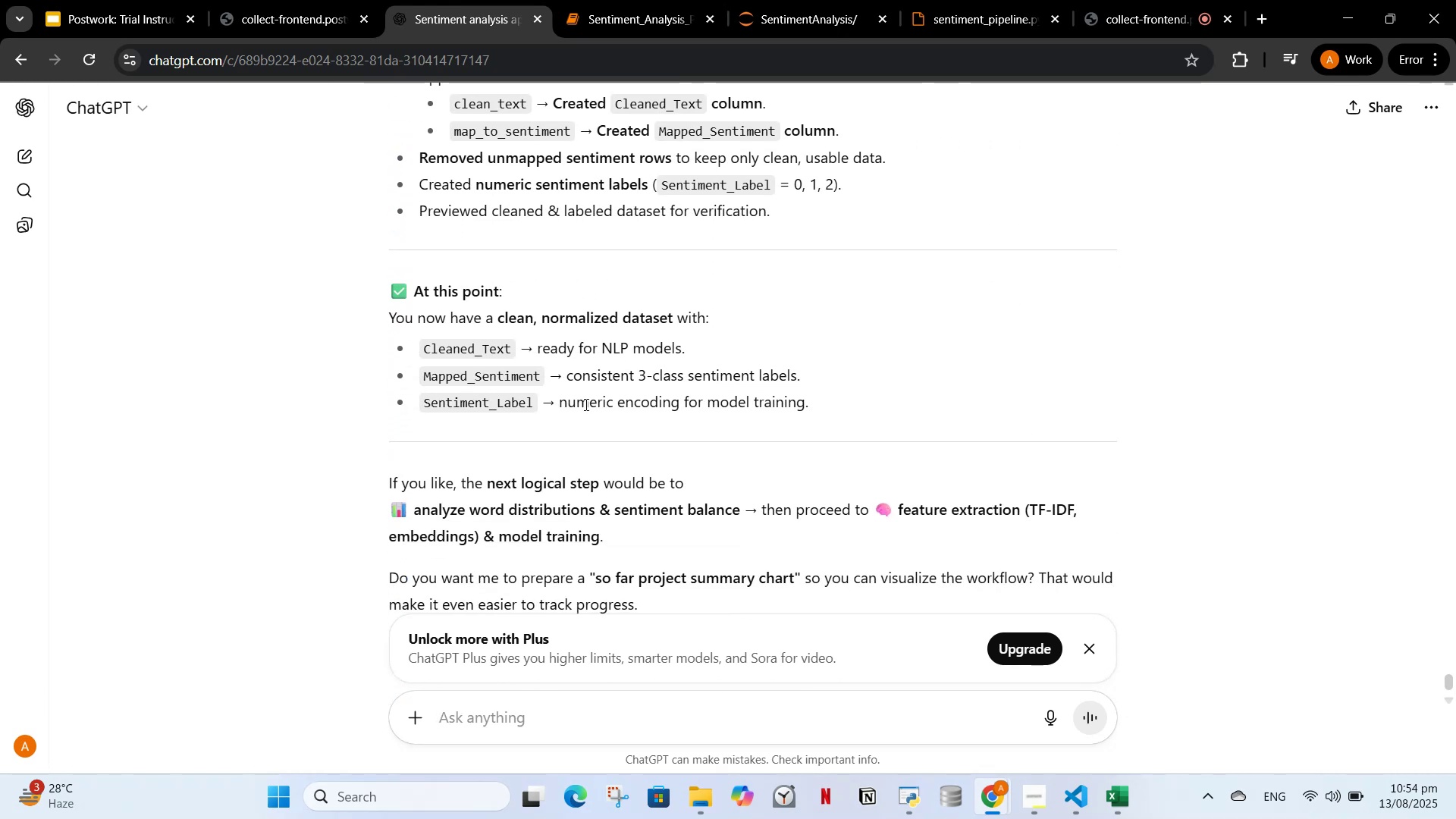 
scroll: coordinate [561, 420], scroll_direction: down, amount: 2.0
 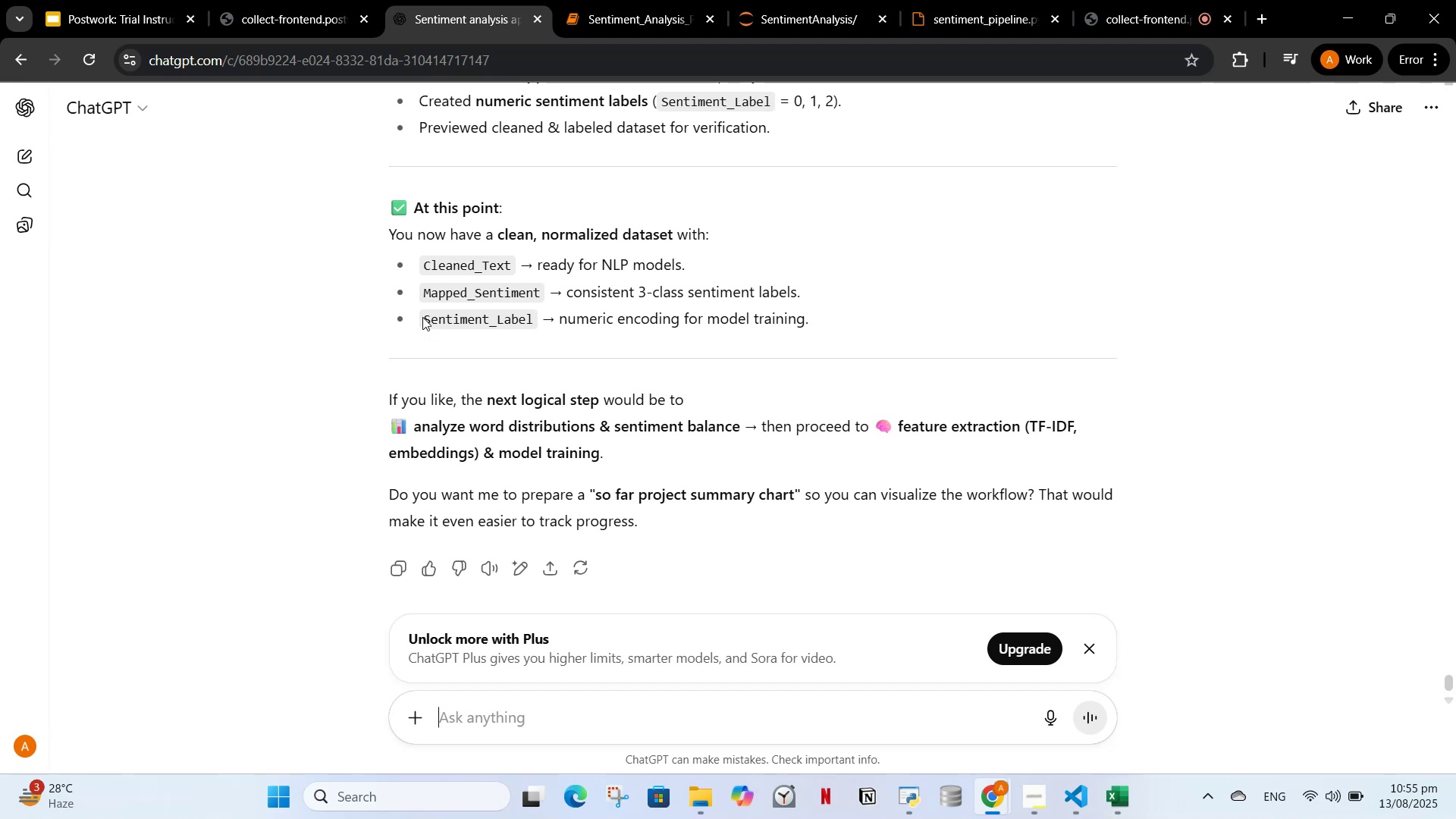 
wait(7.4)
 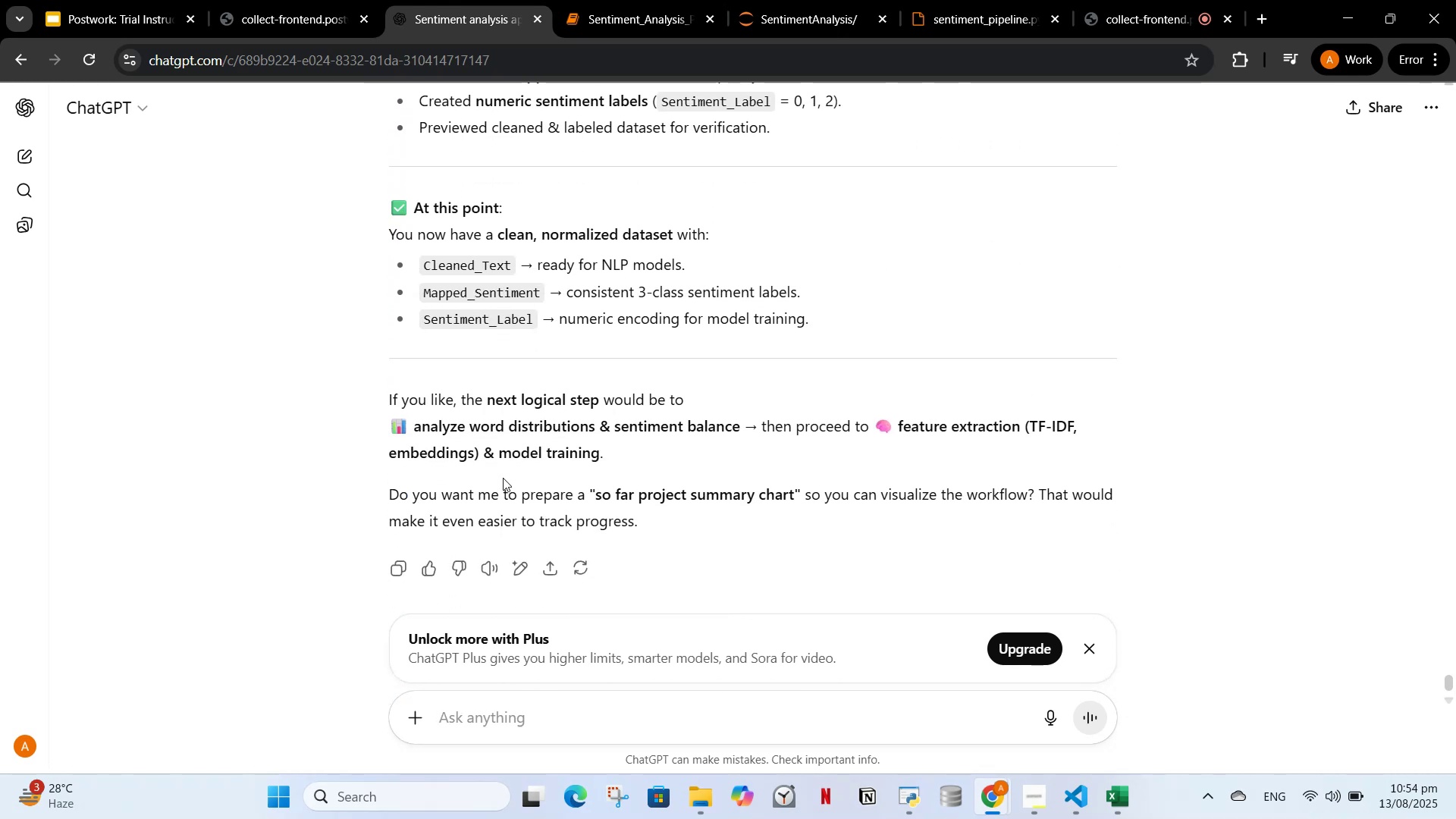 
left_click_drag(start_coordinate=[442, 2], to_coordinate=[444, 8])
 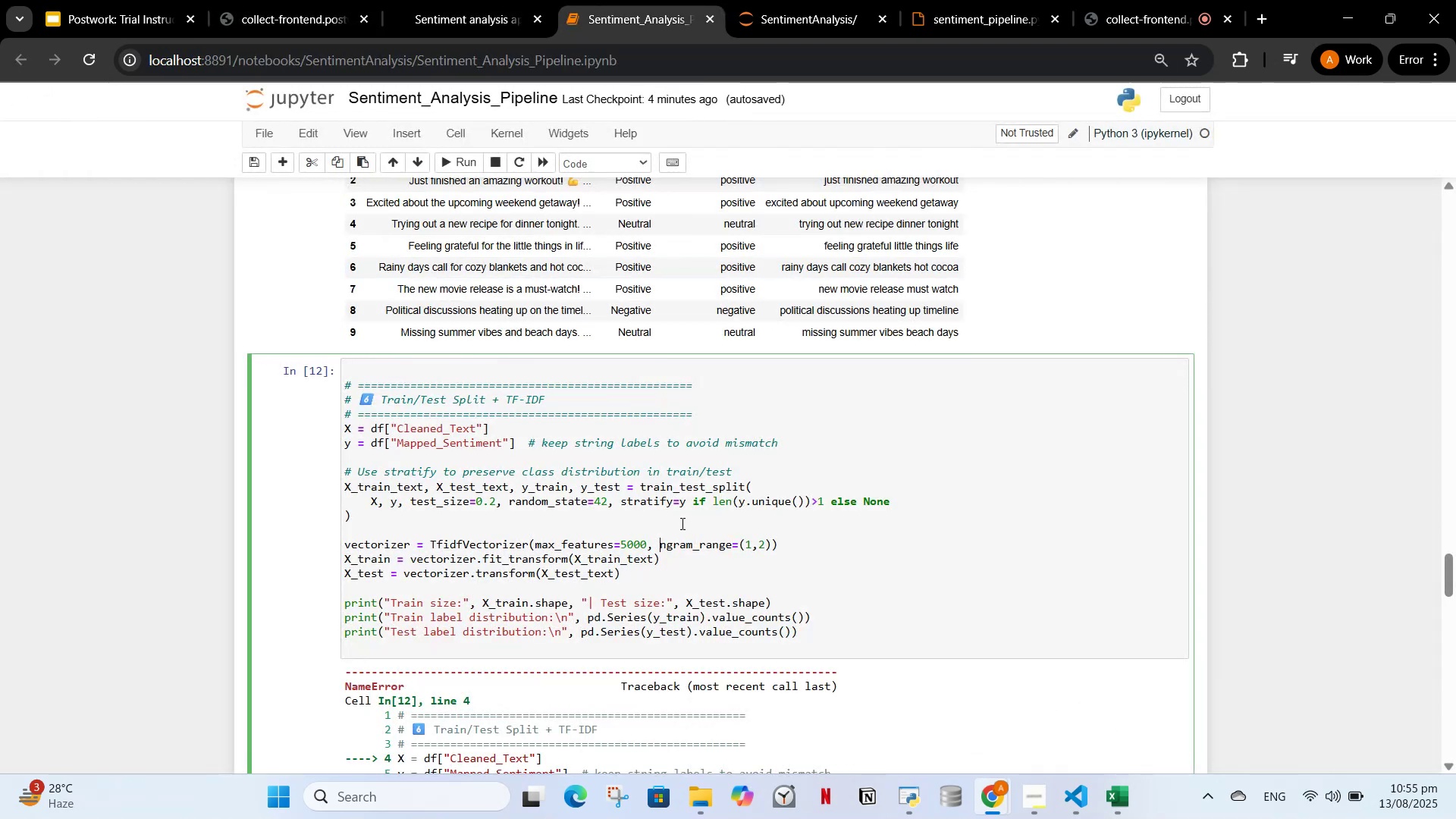 
left_click([657, 487])
 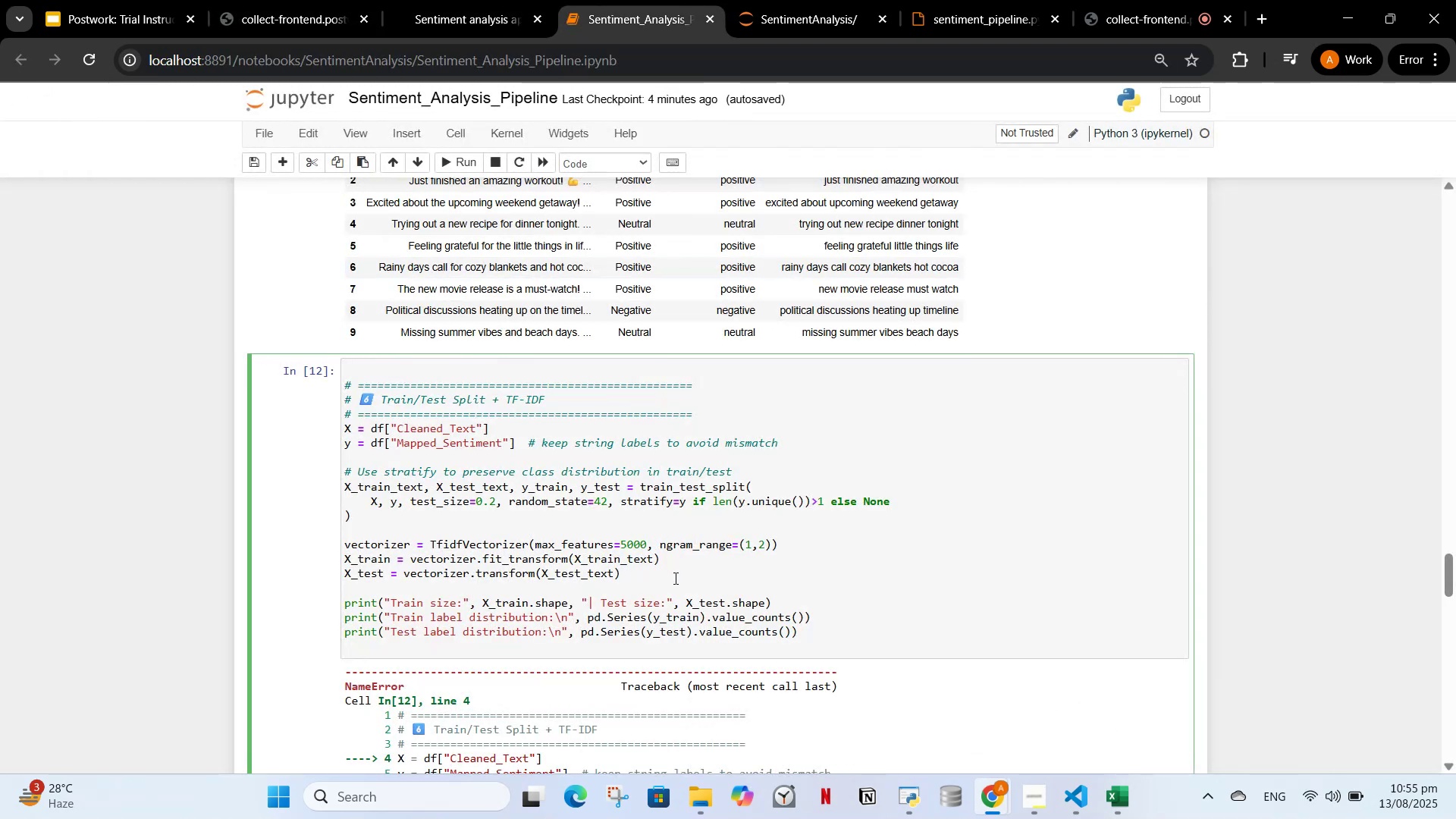 
key(Control+A)
 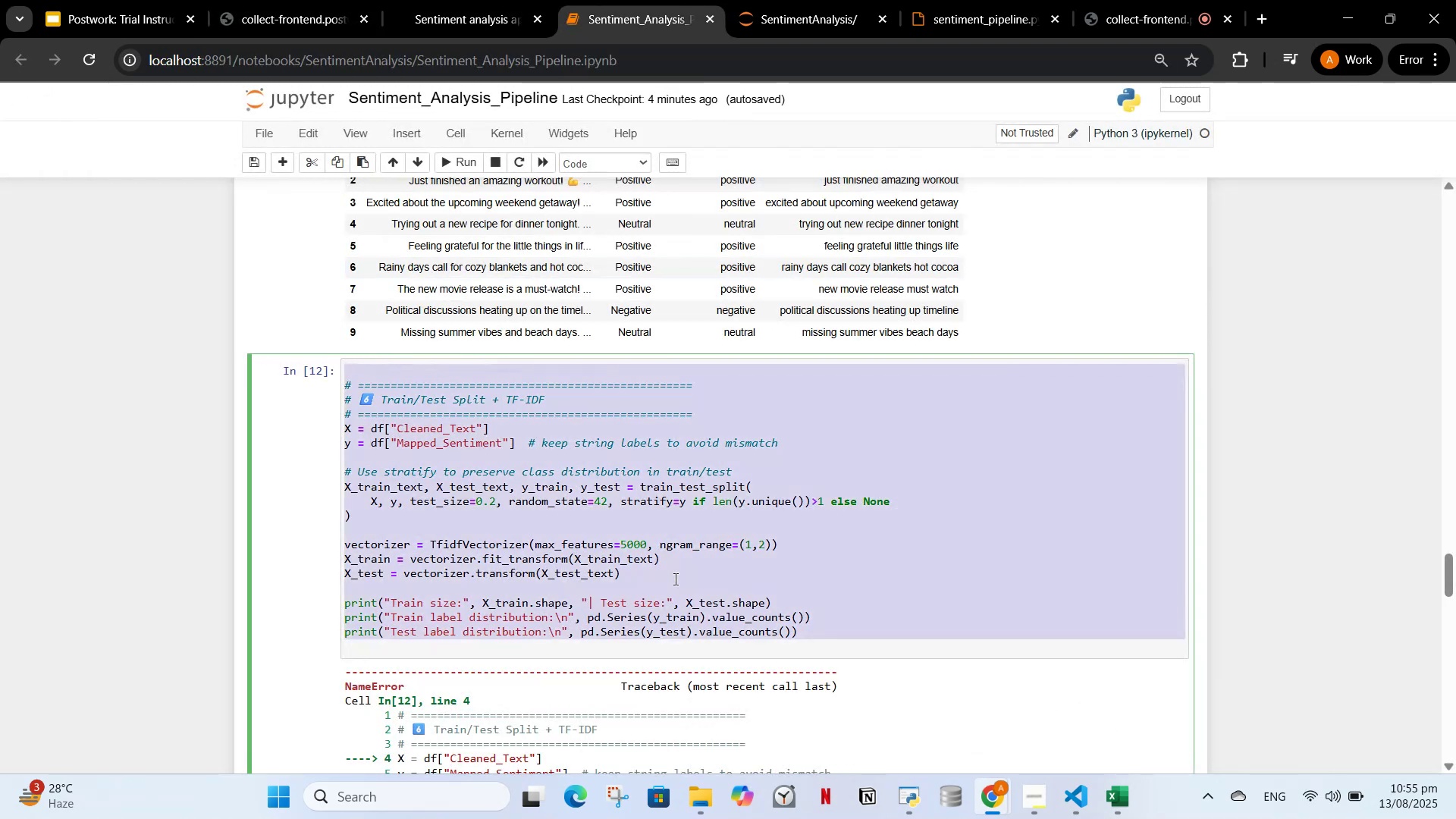 
key(Control+C)
 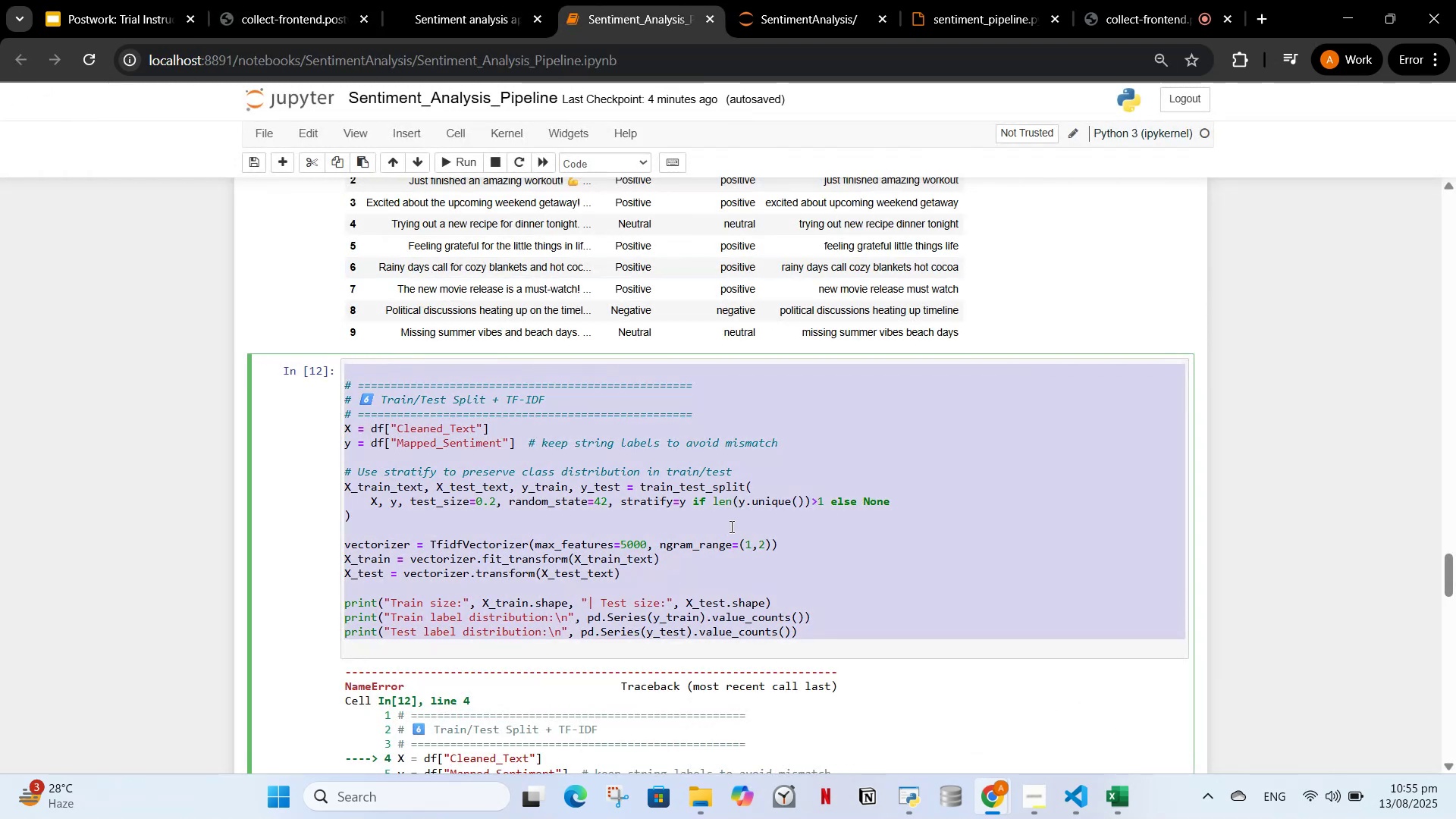 
left_click([730, 526])
 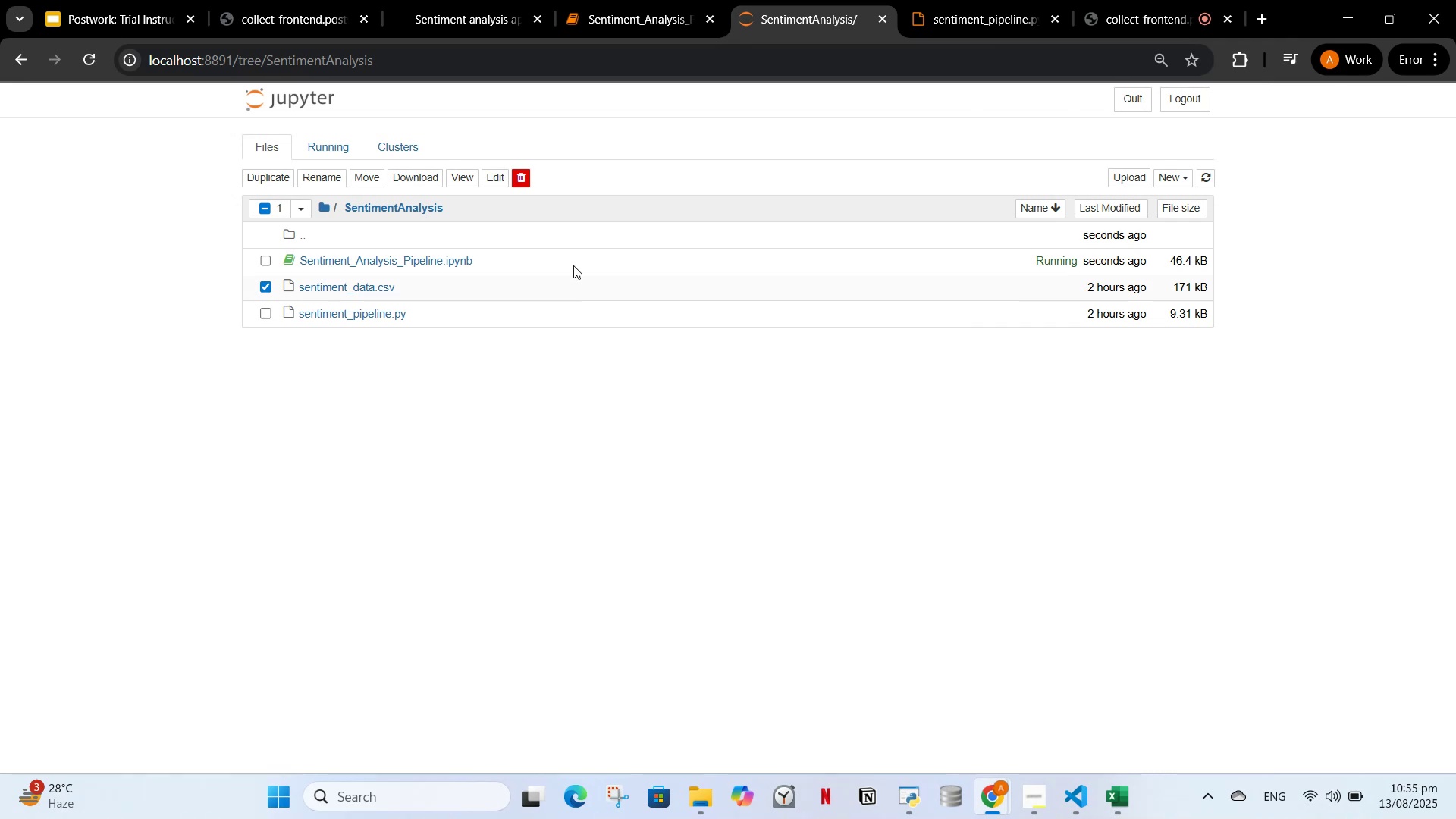 
double_click([447, 0])
 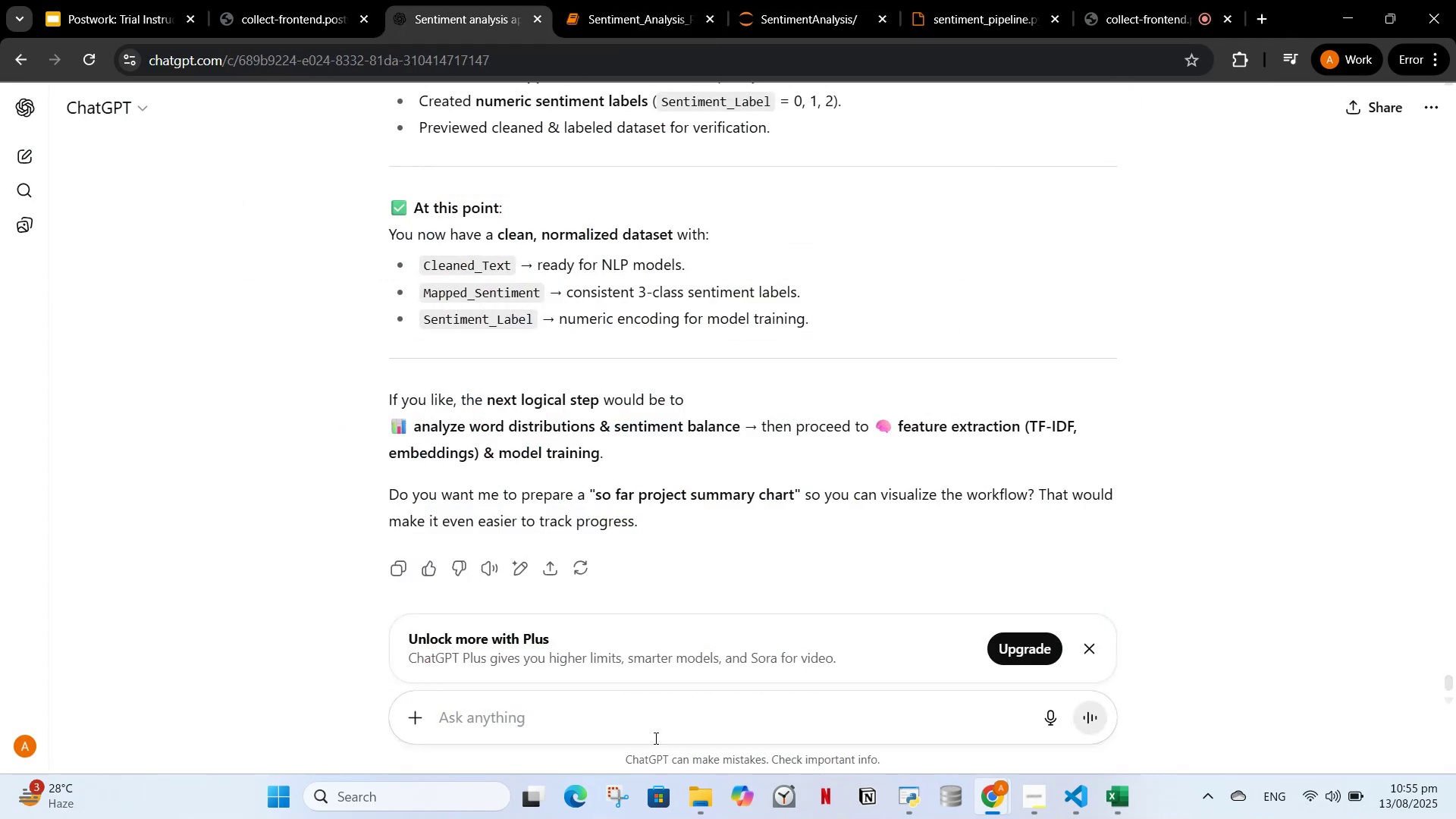 
left_click([646, 720])
 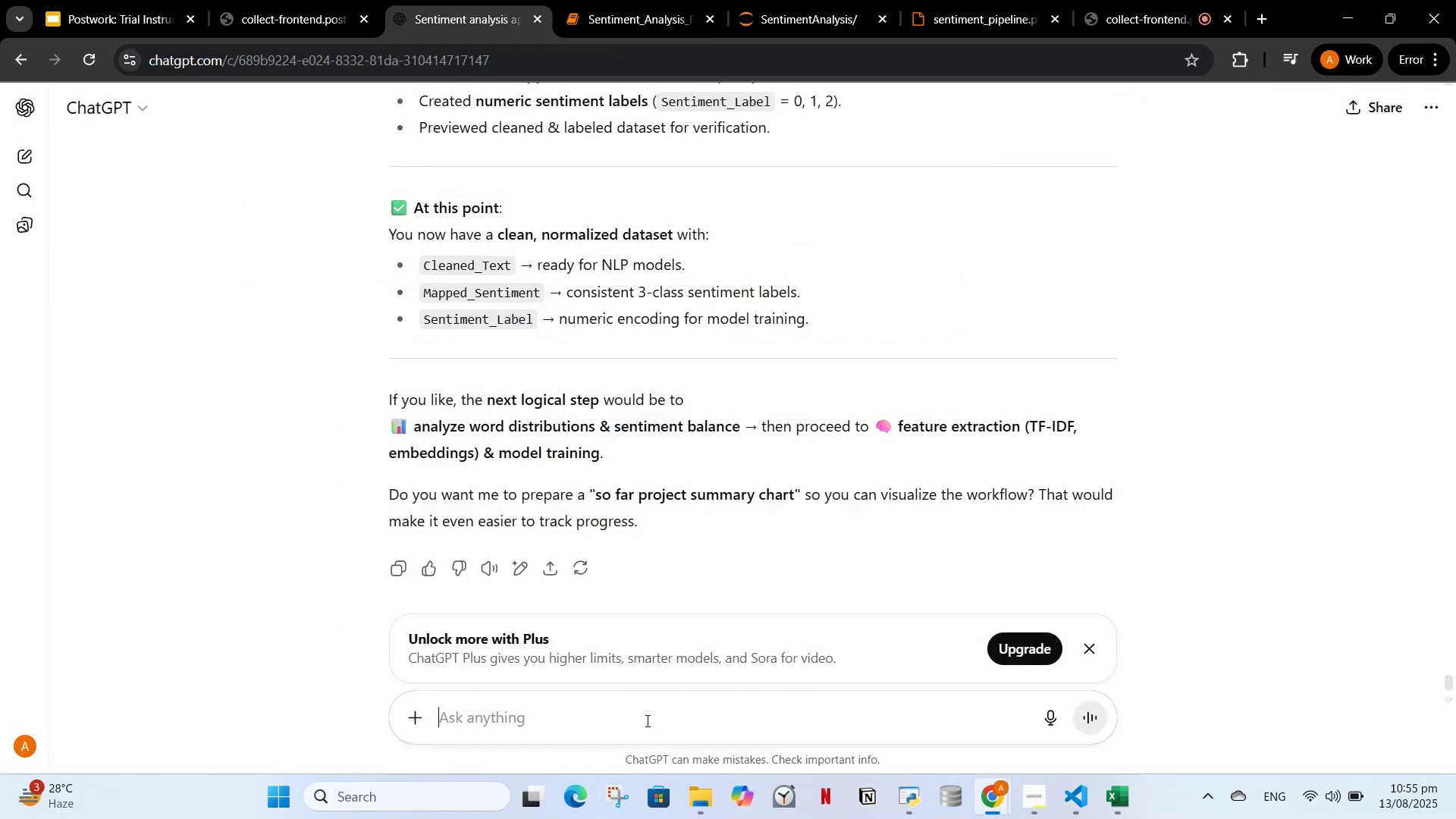 
key(Control+V)
 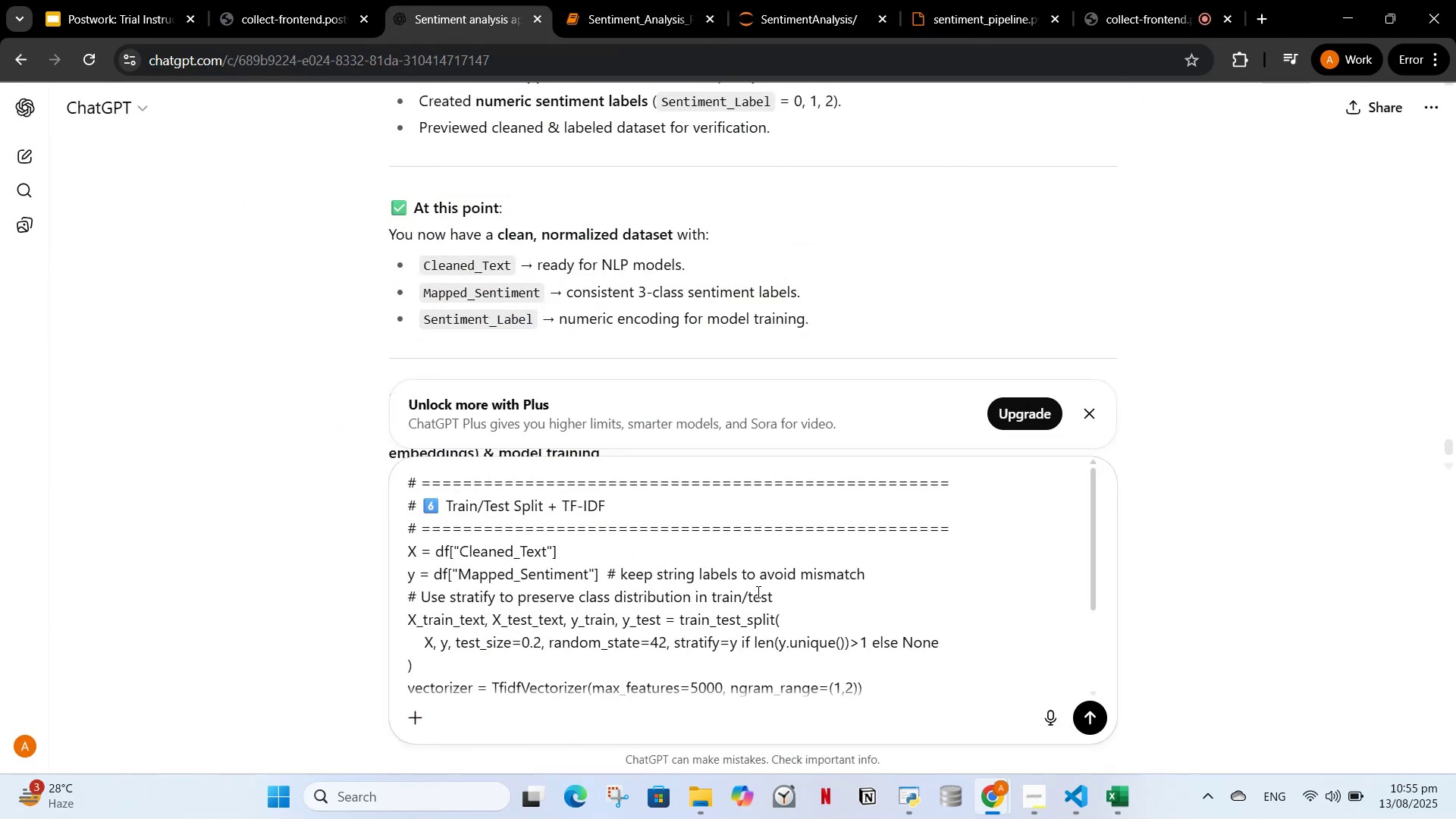 
scroll: coordinate [763, 516], scroll_direction: down, amount: 9.0
 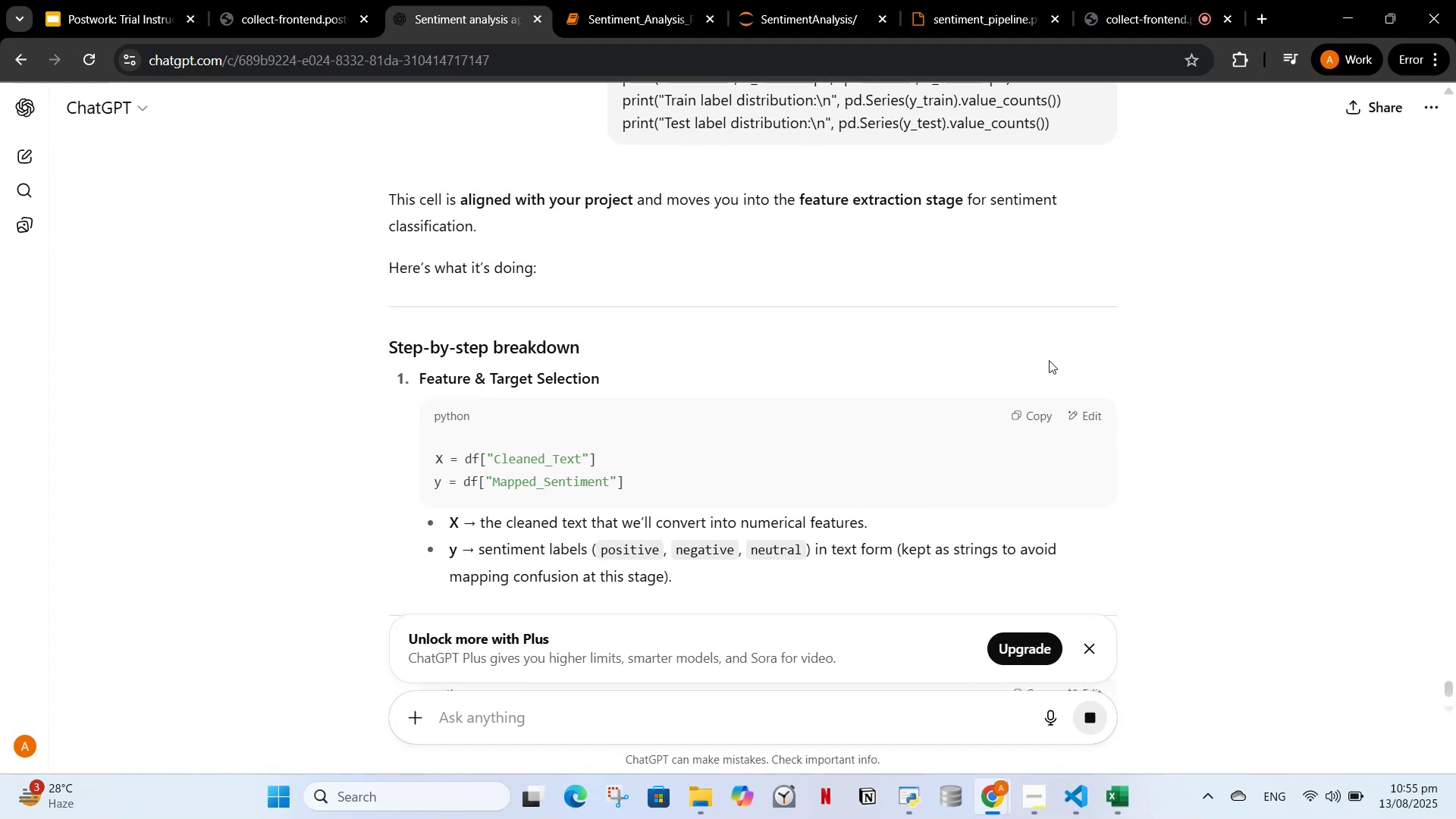 
scroll: coordinate [1096, 413], scroll_direction: down, amount: 33.0
 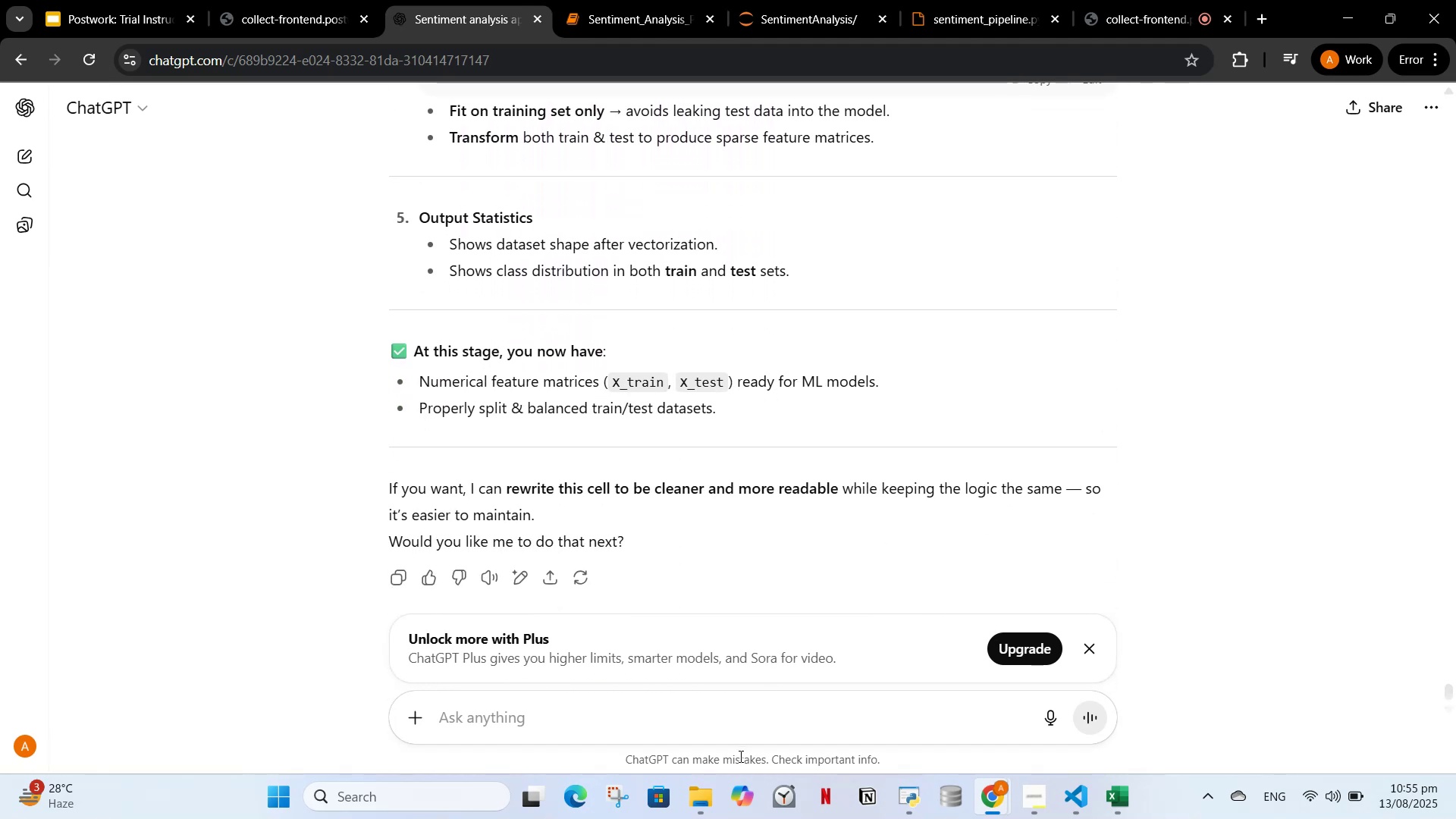 
left_click([742, 728])
 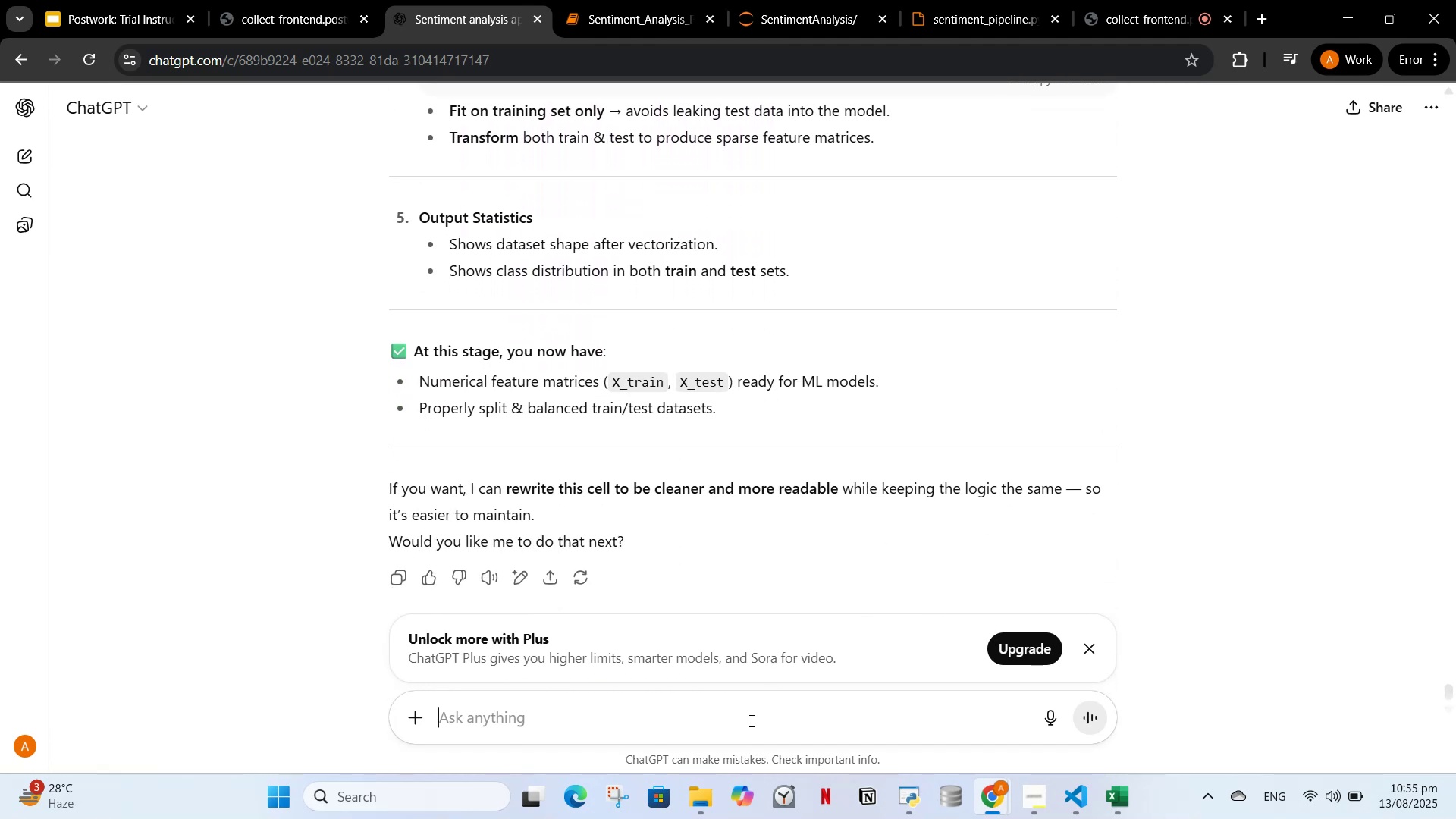 
type(is the cell relvant to the projec t)
key(Backspace)
key(Backspace)
type(f )
key(Backspace)
key(Backspace)
type(t ?)
 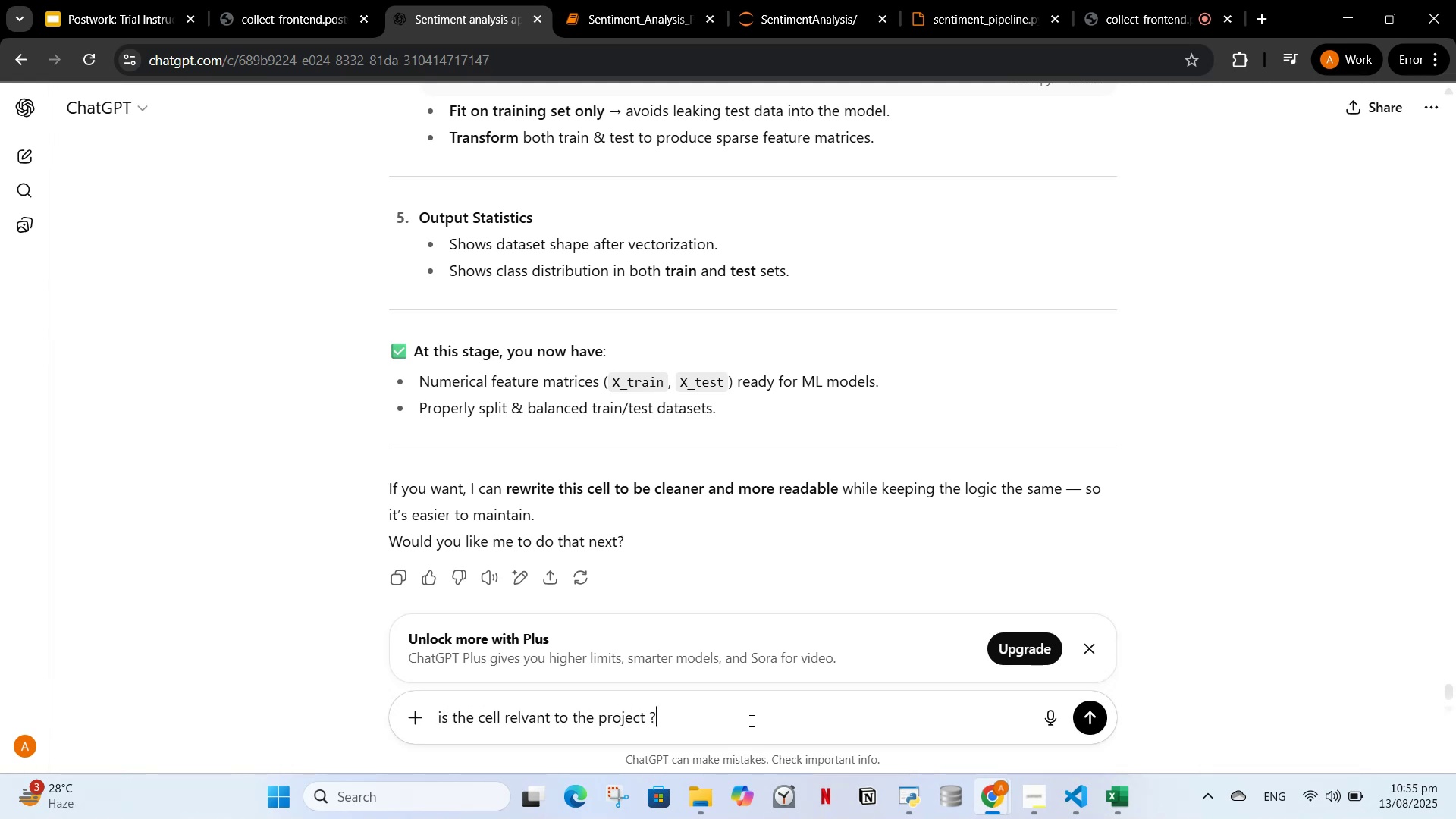 
key(Enter)
 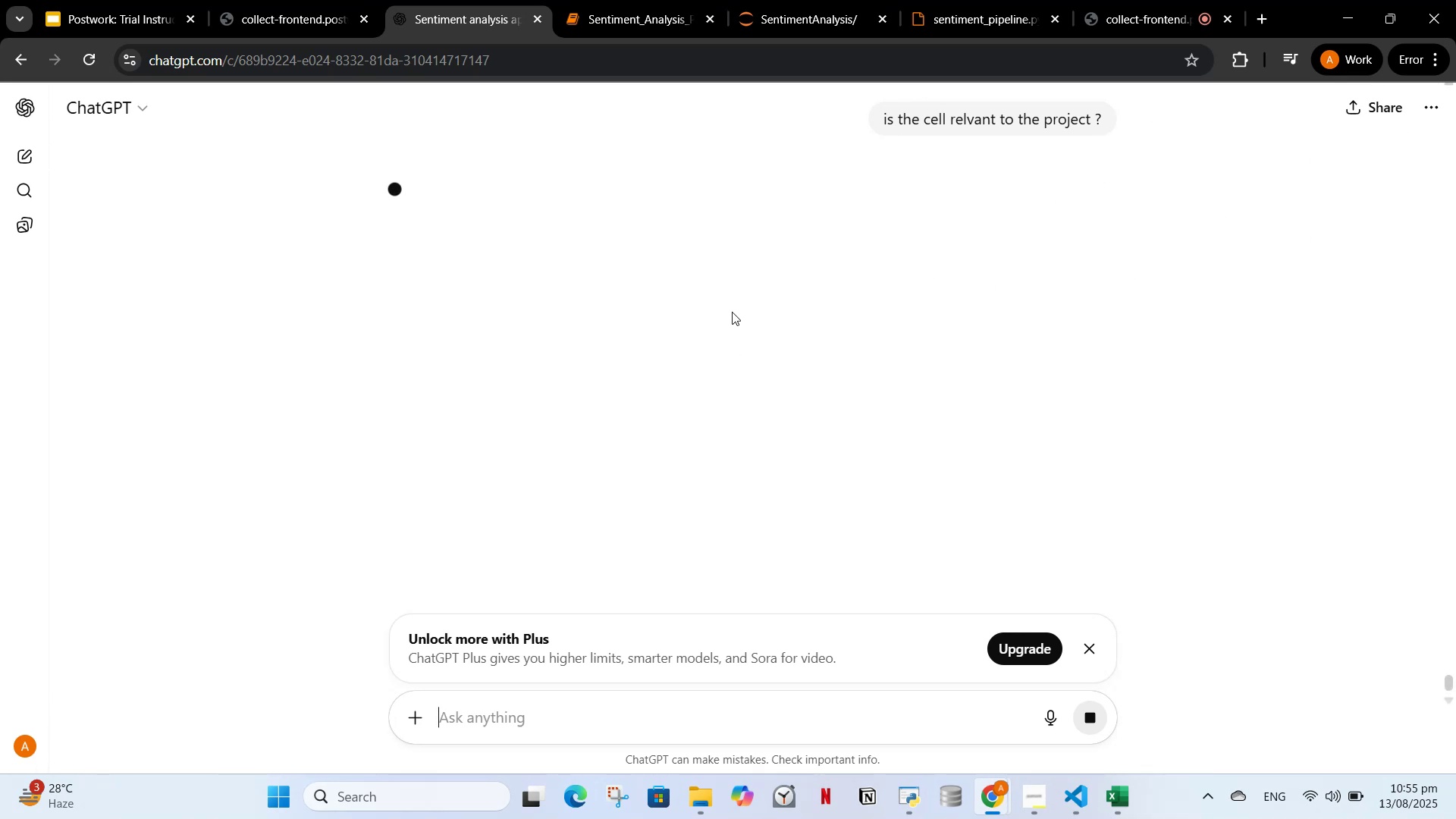 
wait(10.15)
 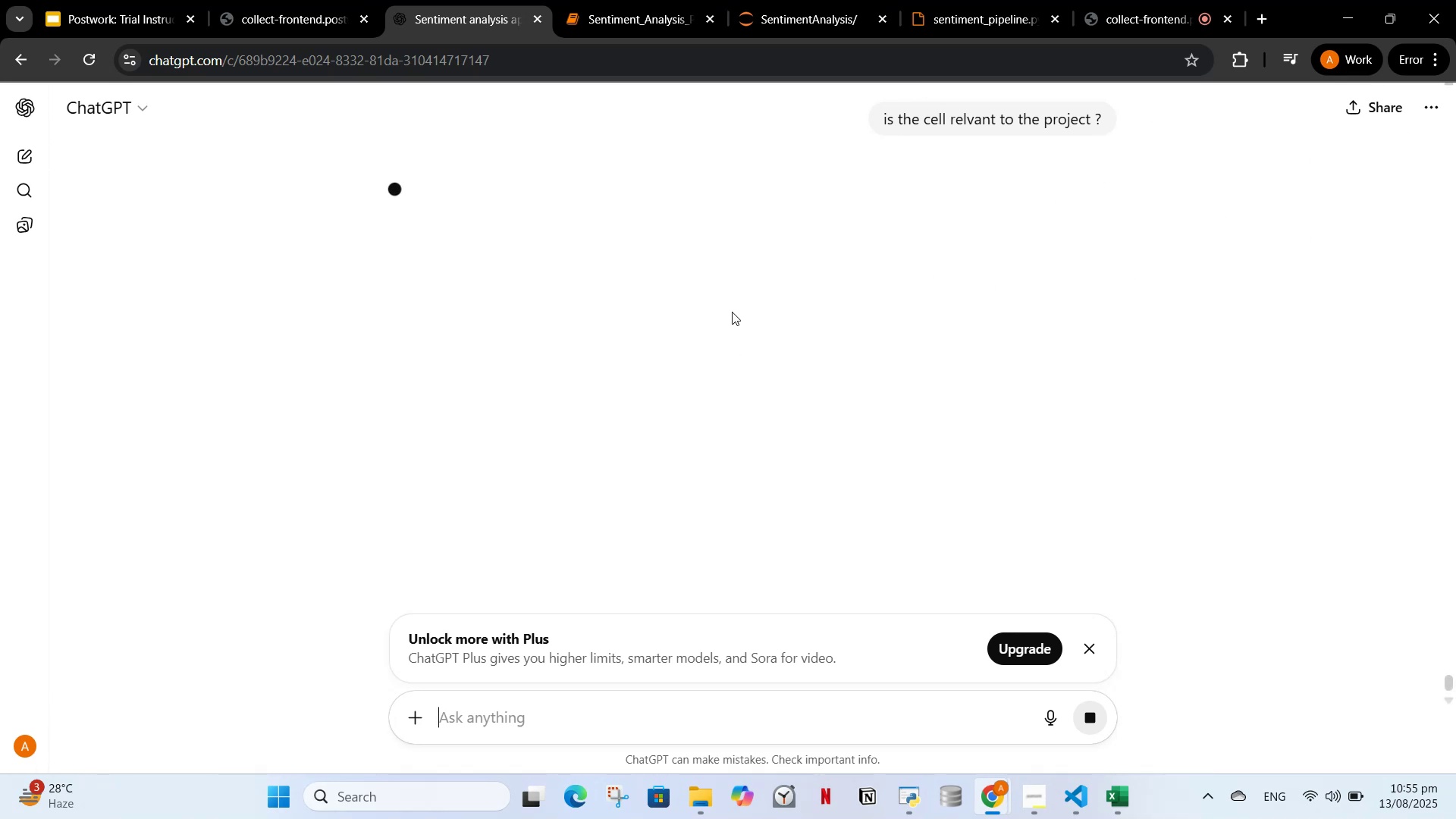 
left_click([1045, 233])
 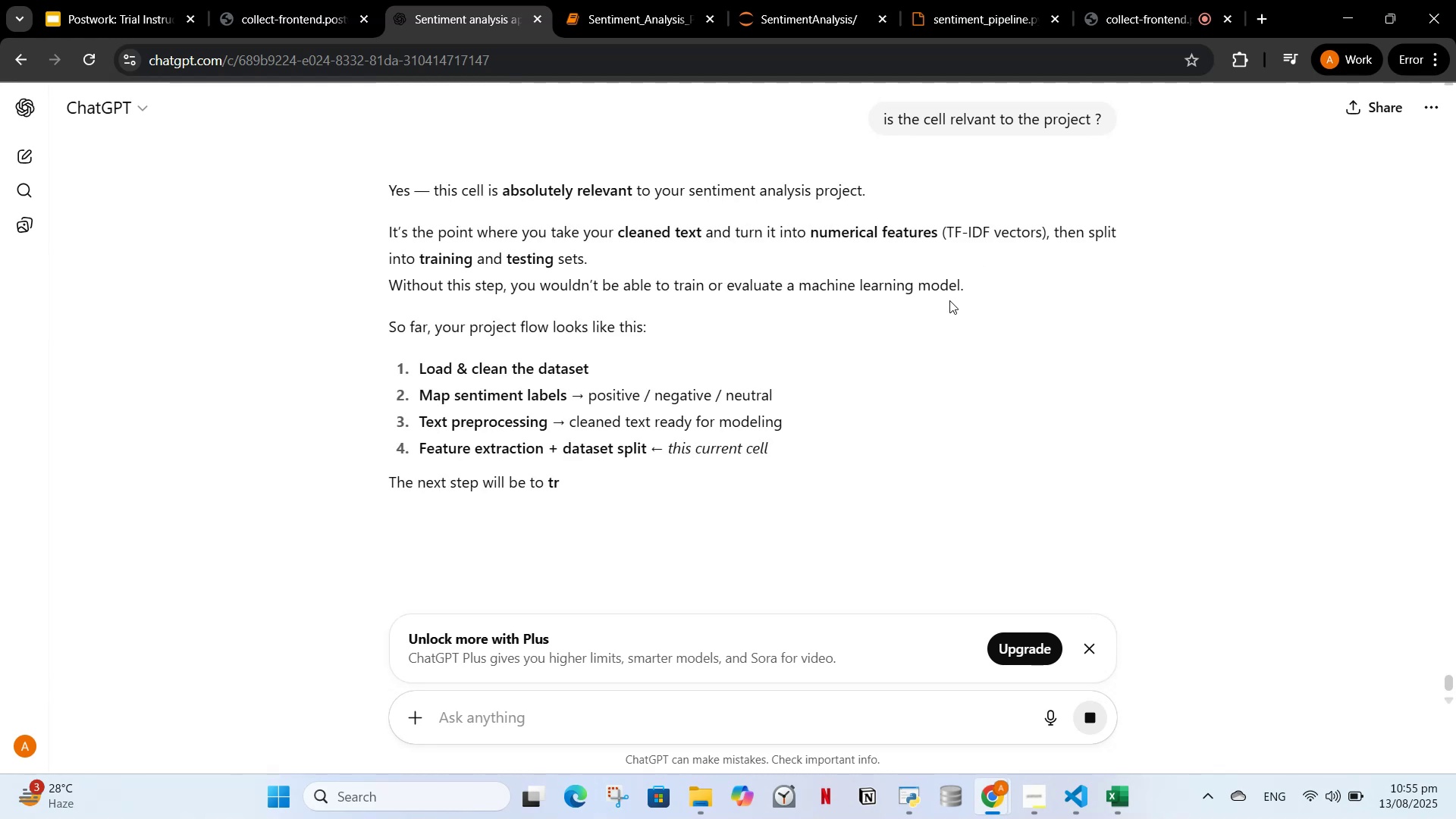 
wait(10.84)
 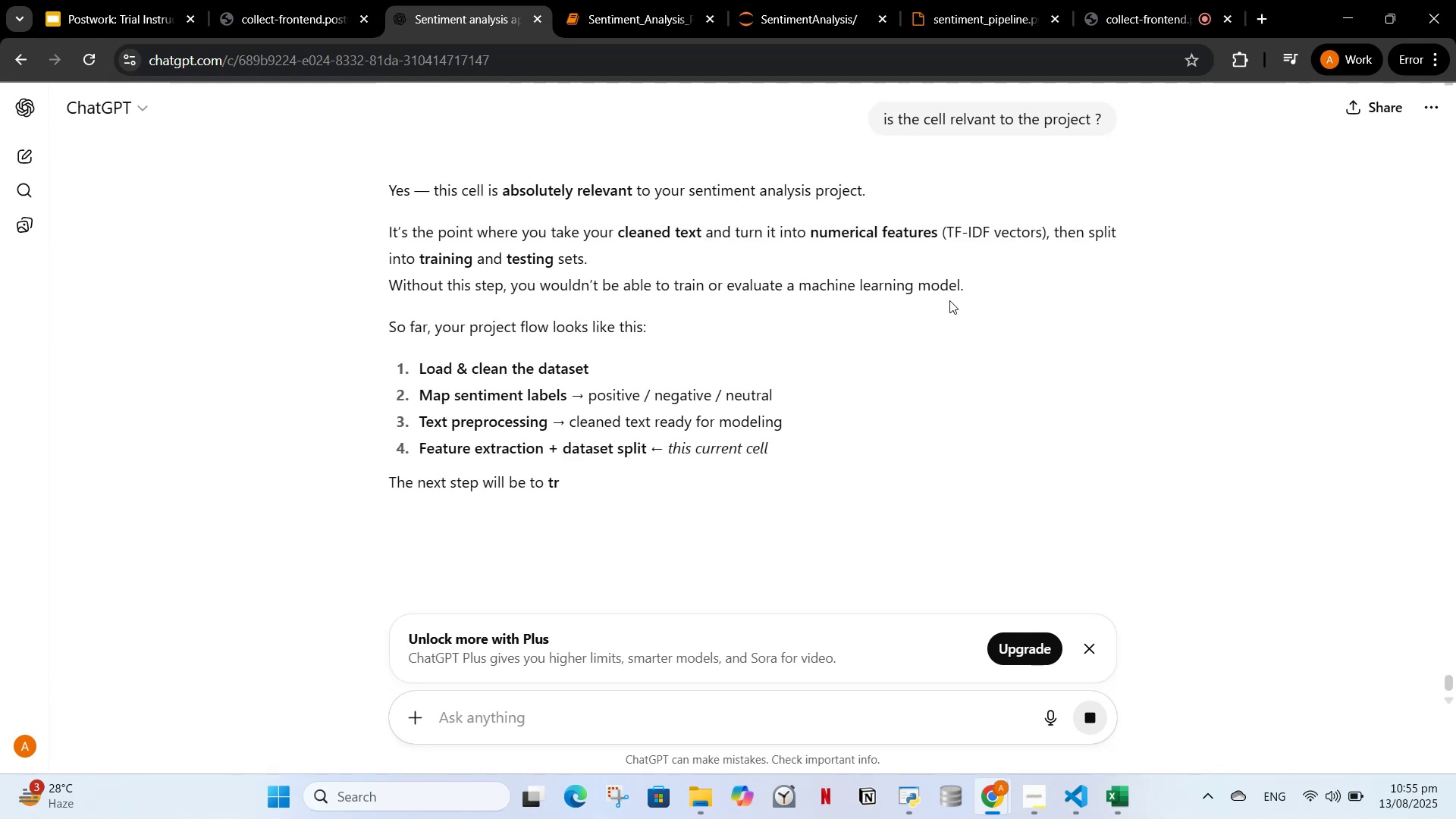 
mouse_move([877, 1])
 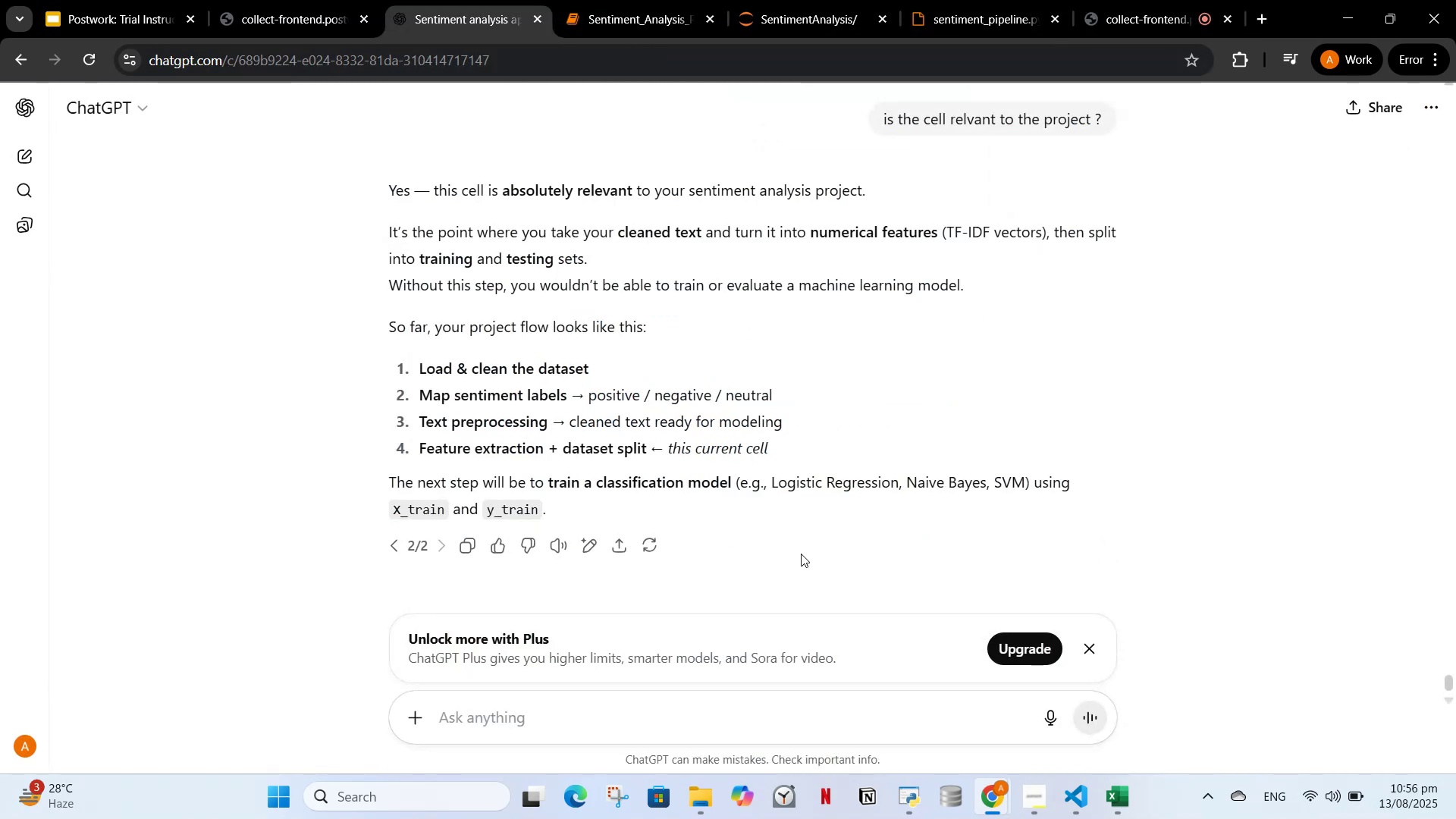 
wait(6.7)
 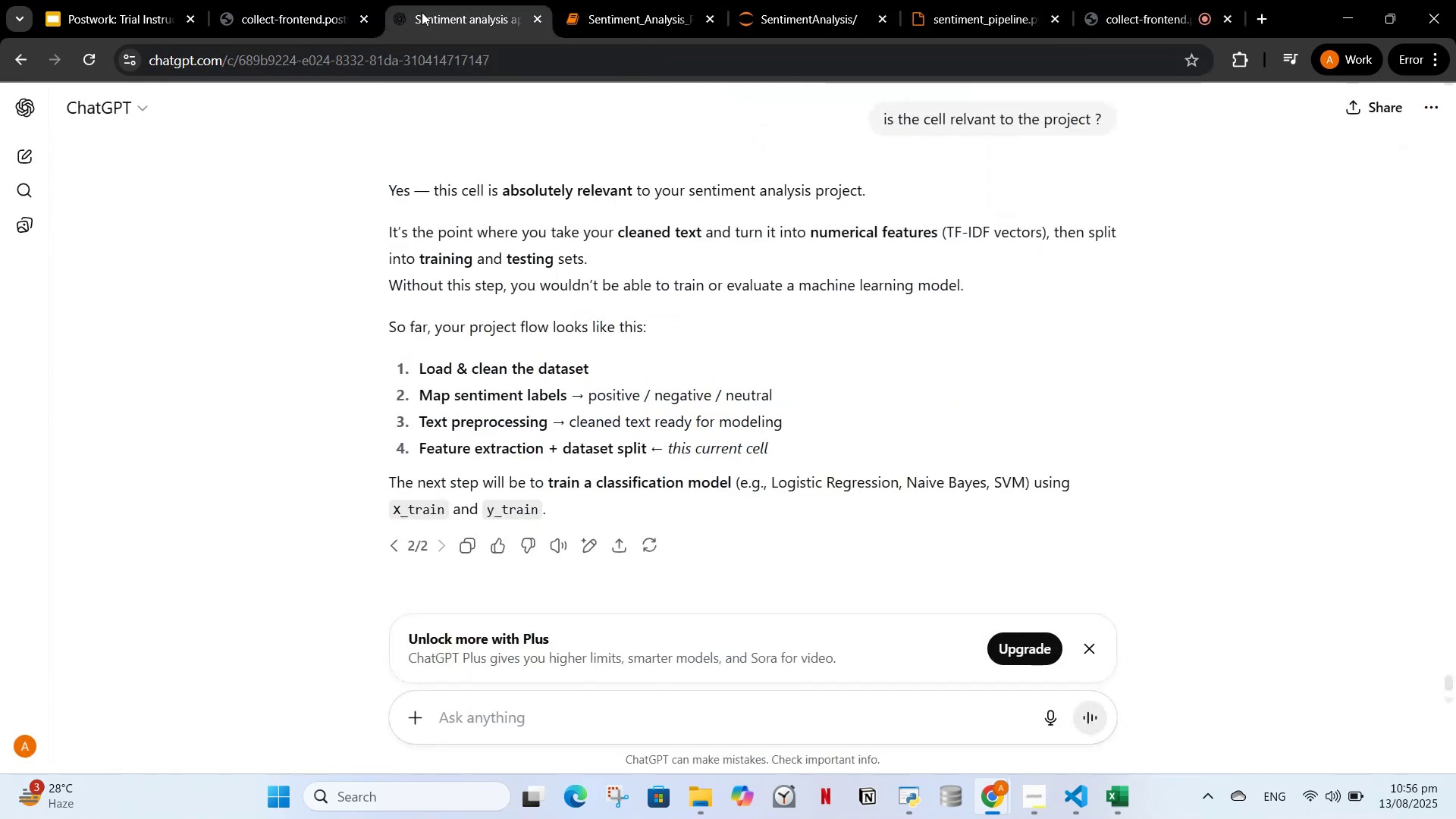 
left_click([742, 702])
 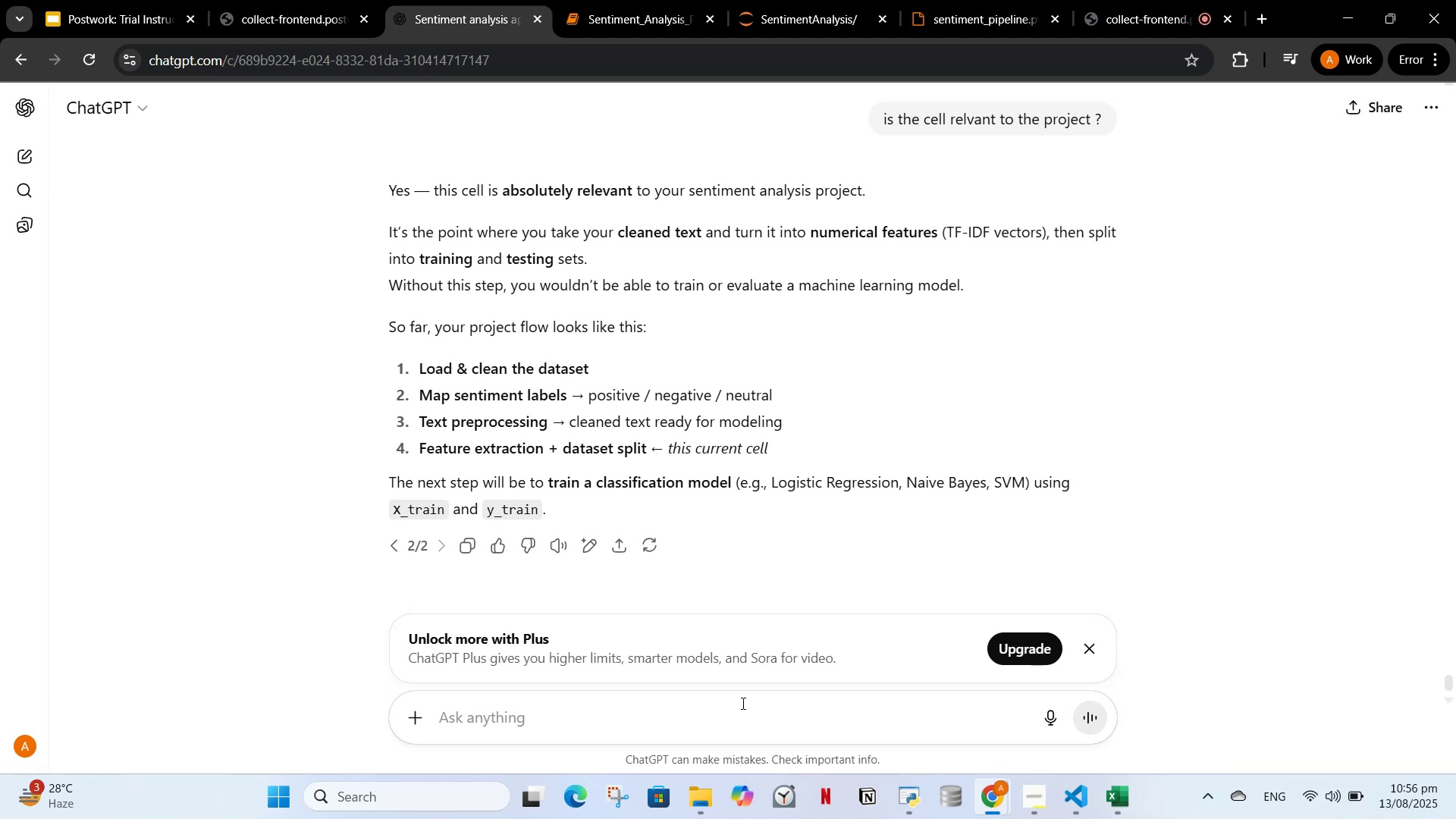 
type(could you please help me to rewrite it with proper comments and for better readablity)
 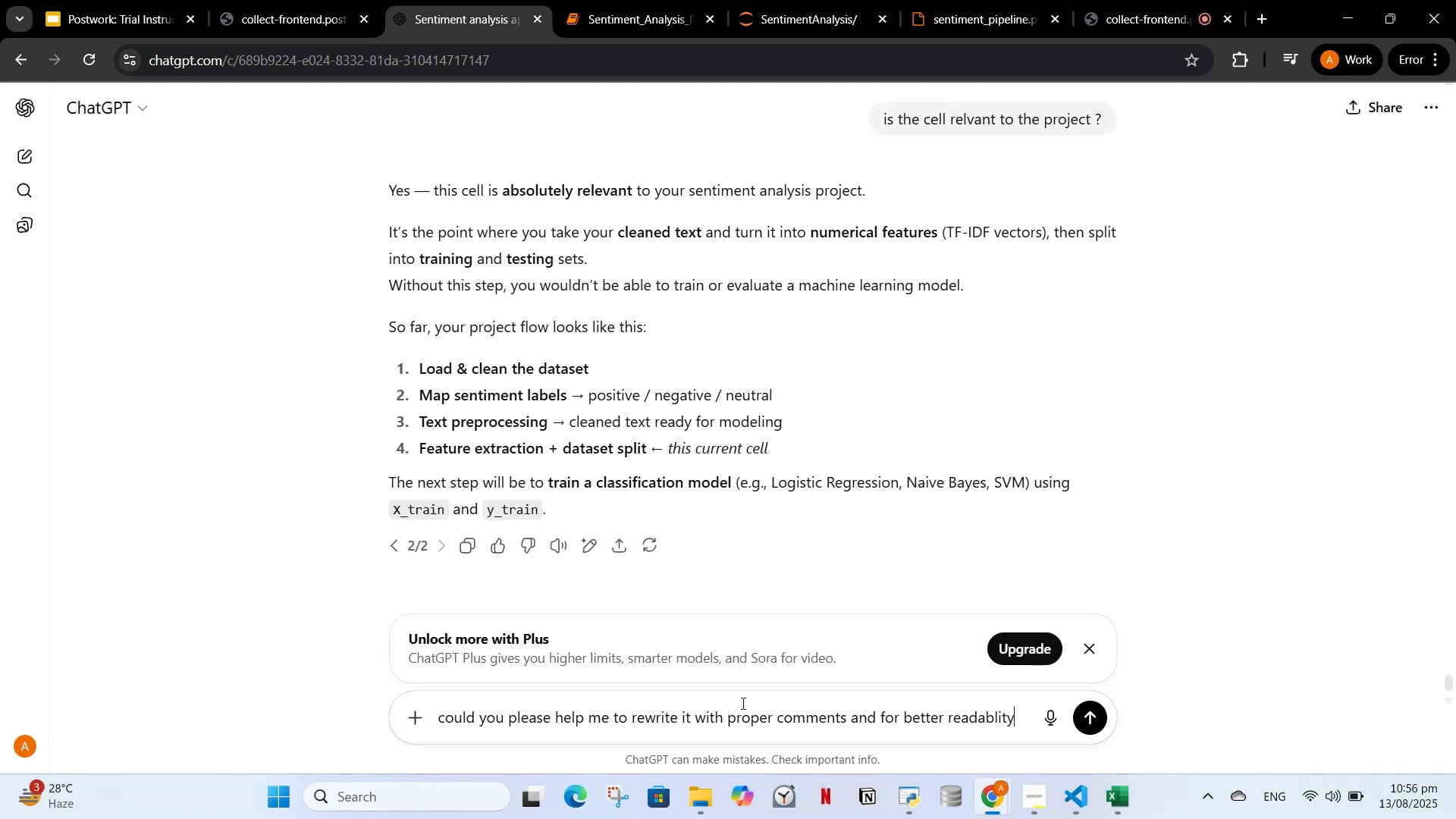 
key(Enter)
 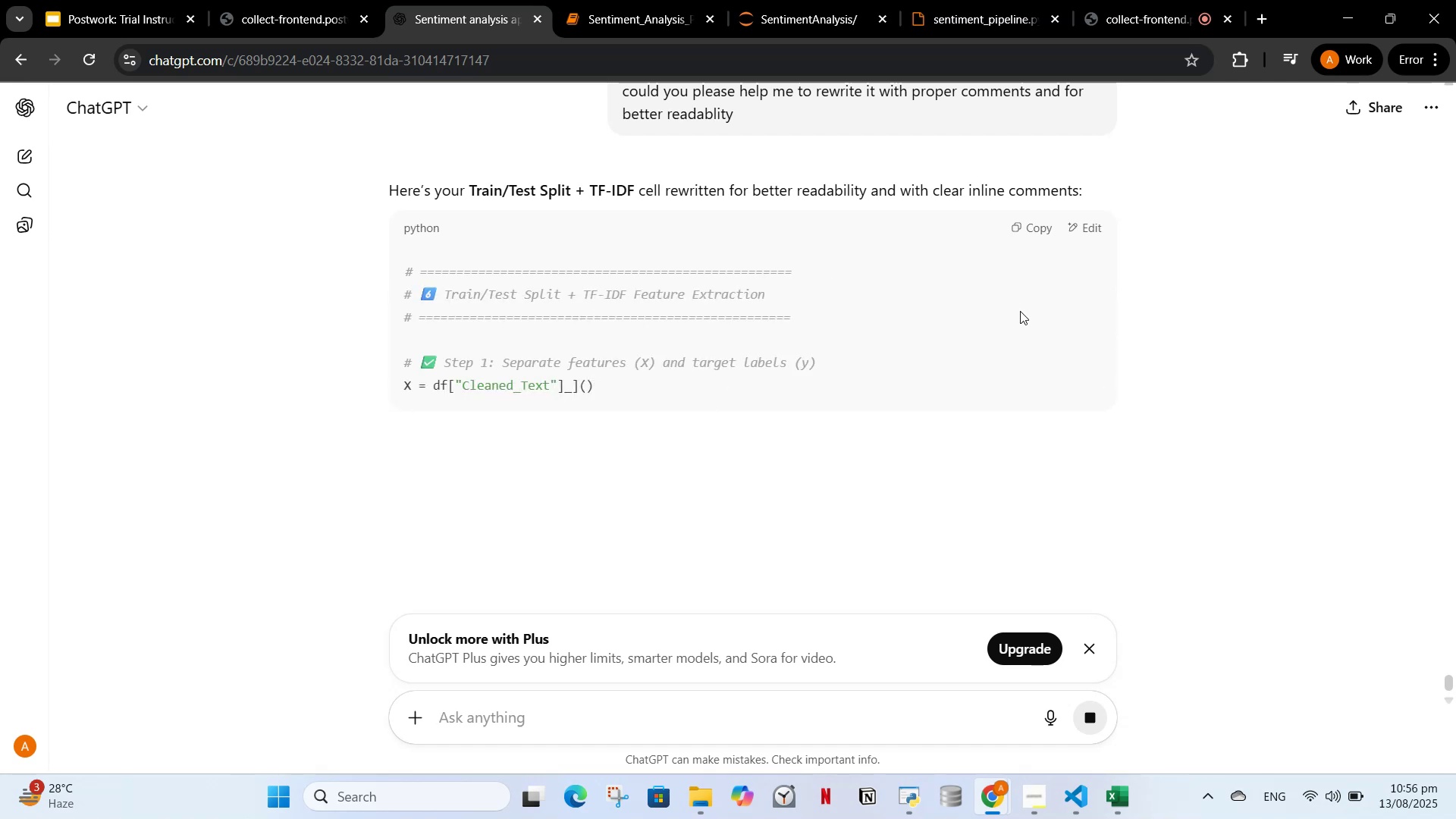 
scroll: coordinate [749, 423], scroll_direction: down, amount: 7.0
 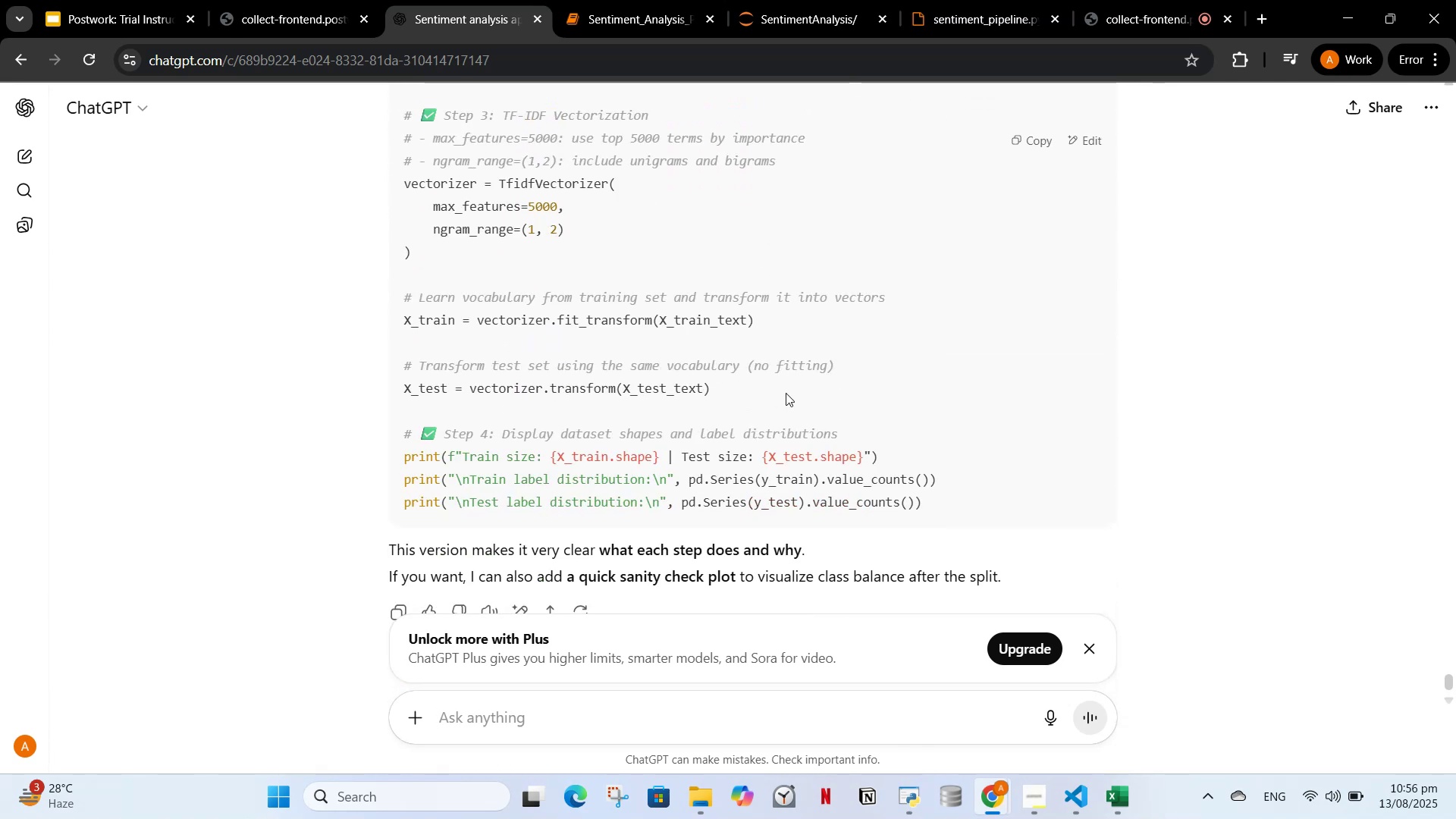 
scroll: coordinate [786, 393], scroll_direction: up, amount: 1.0
 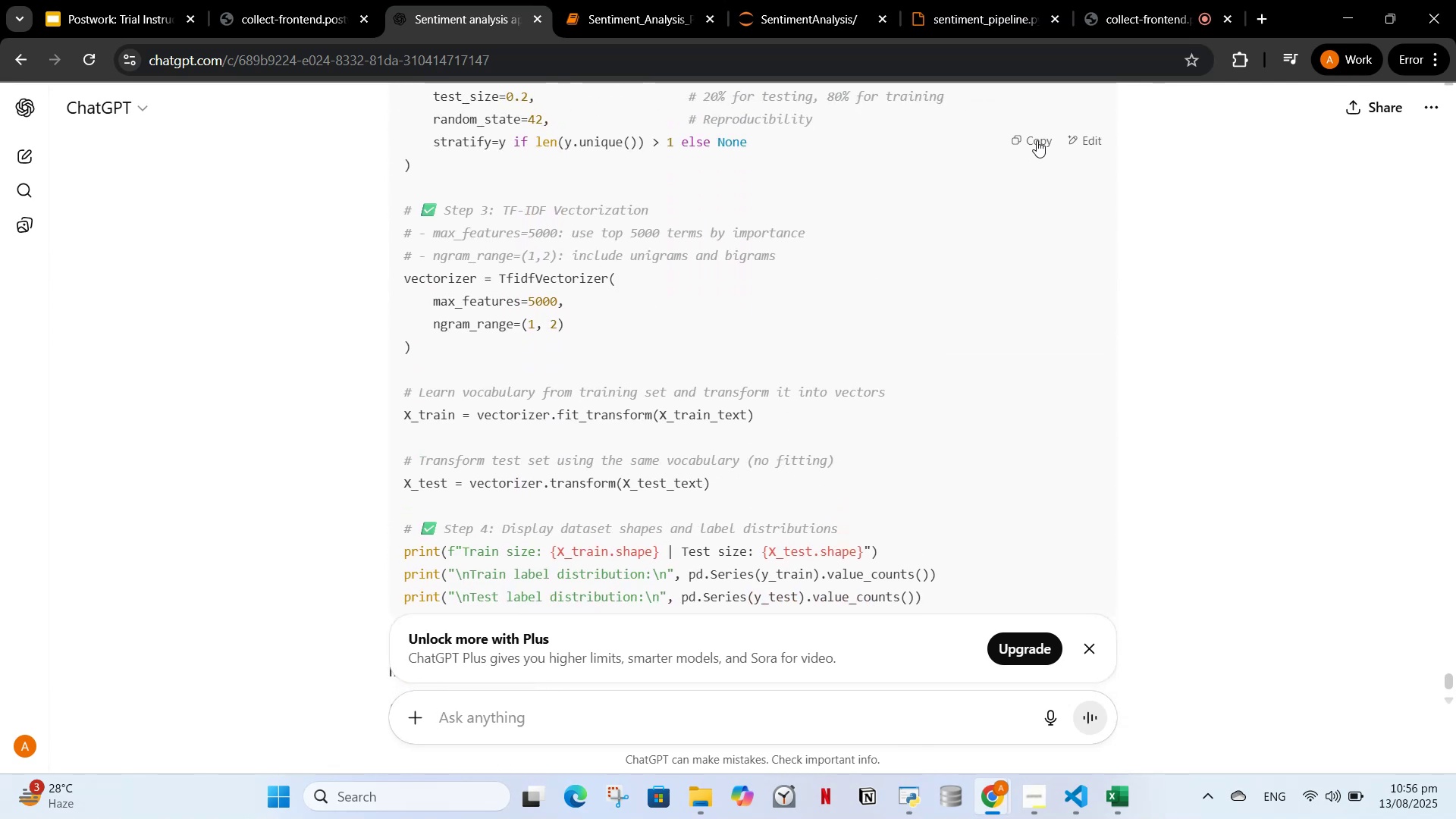 
left_click([1035, 140])
 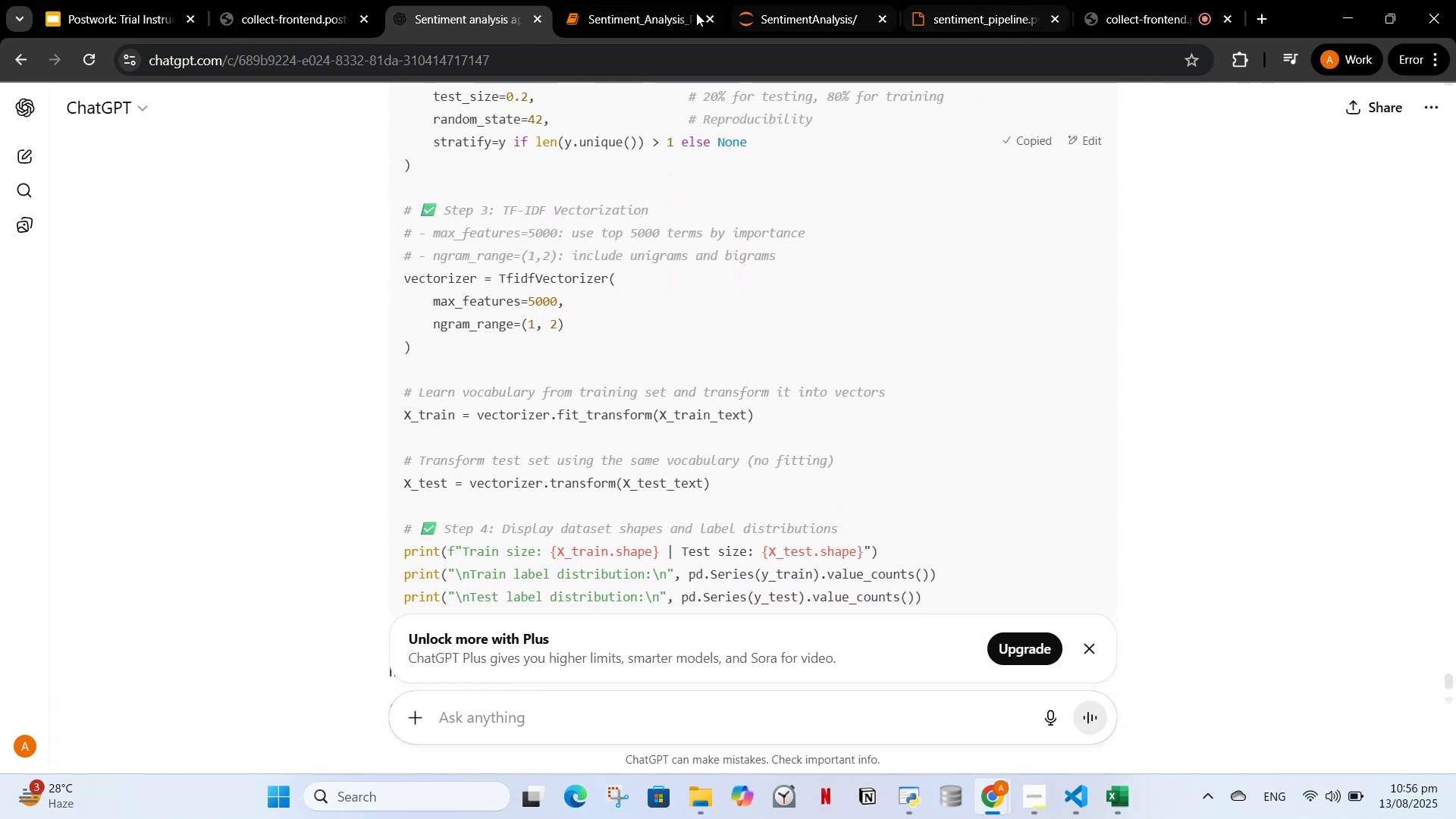 
left_click([651, 0])
 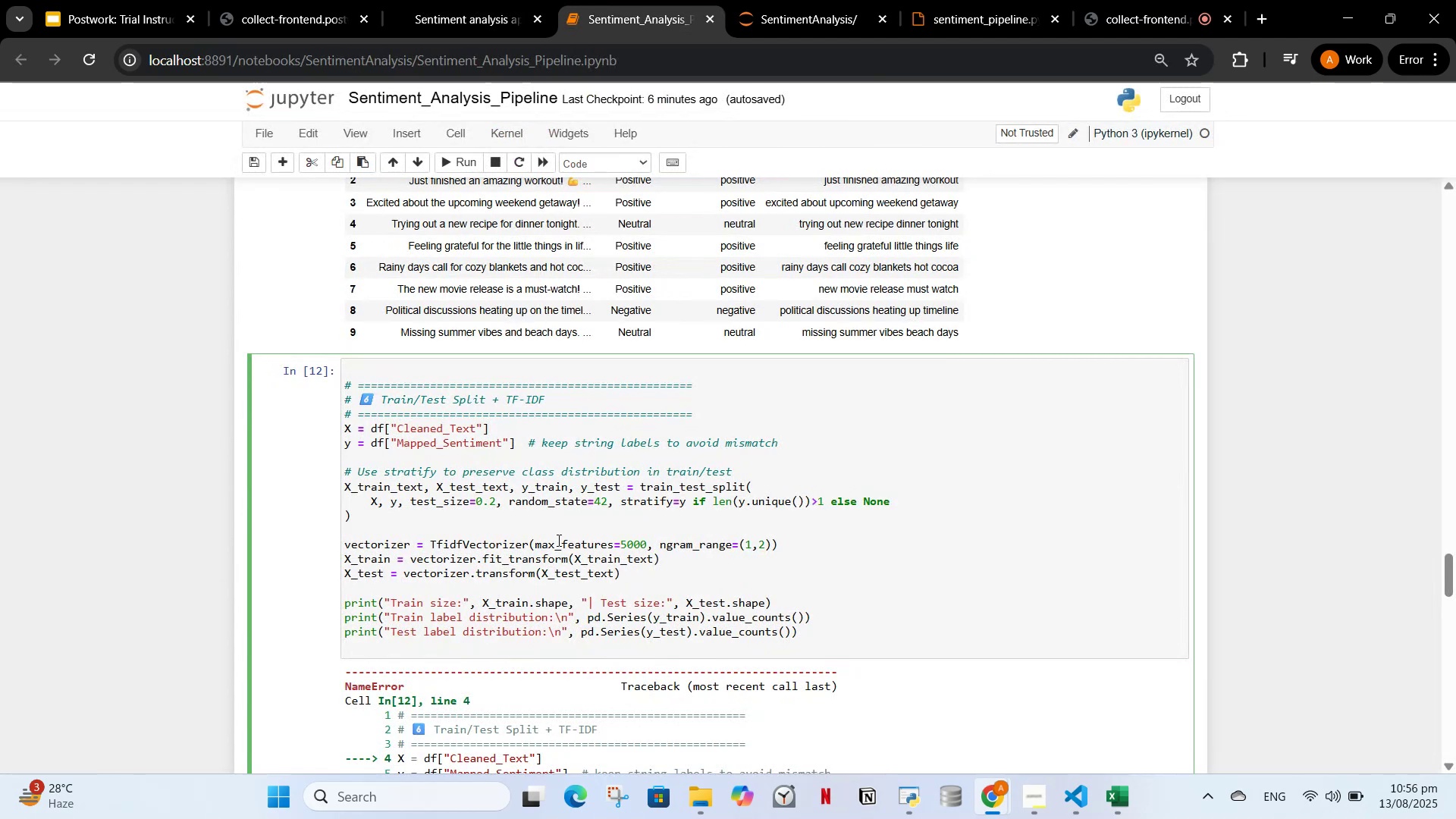 
key(Control+A)
 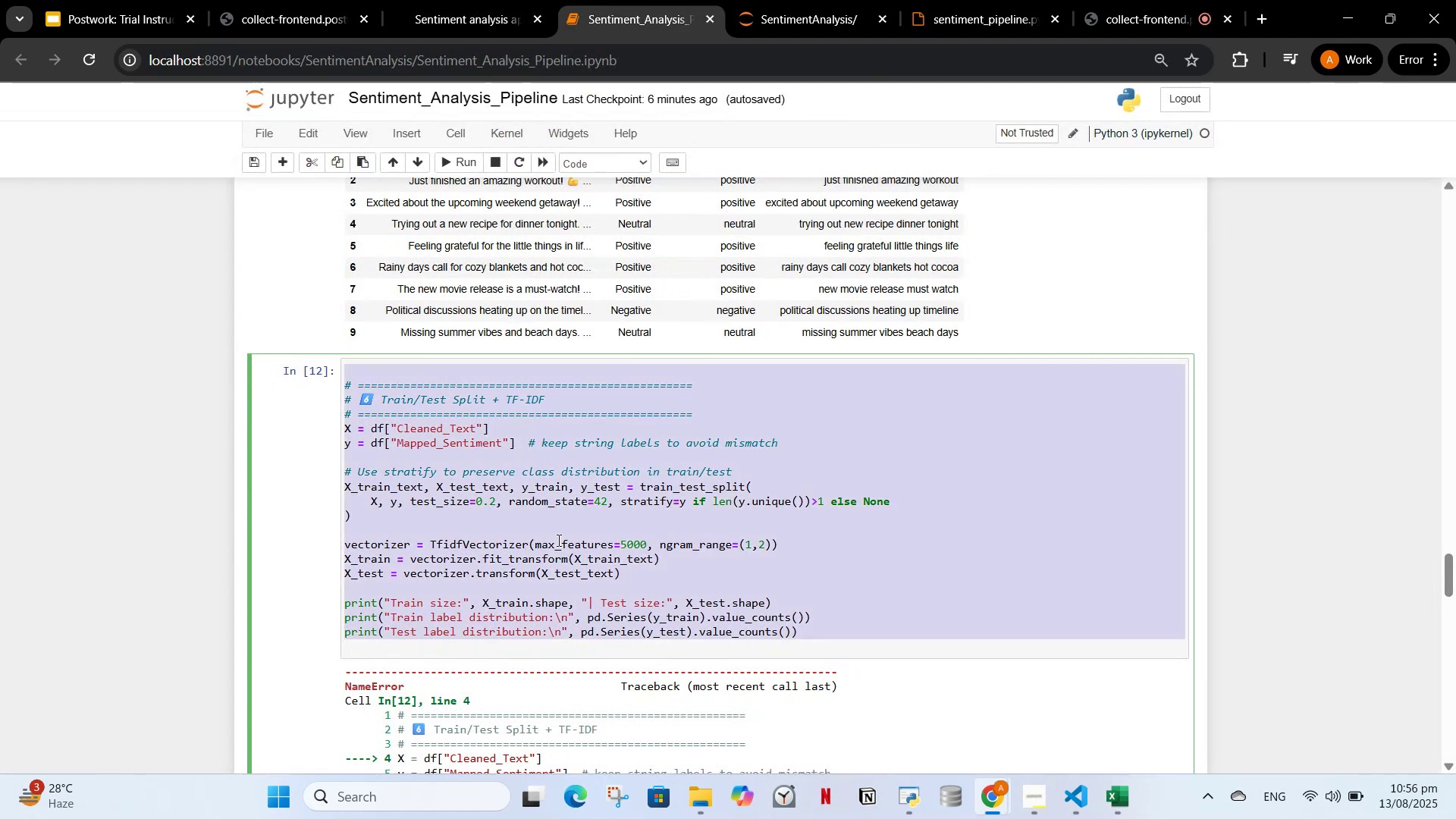 
key(Control+V)
 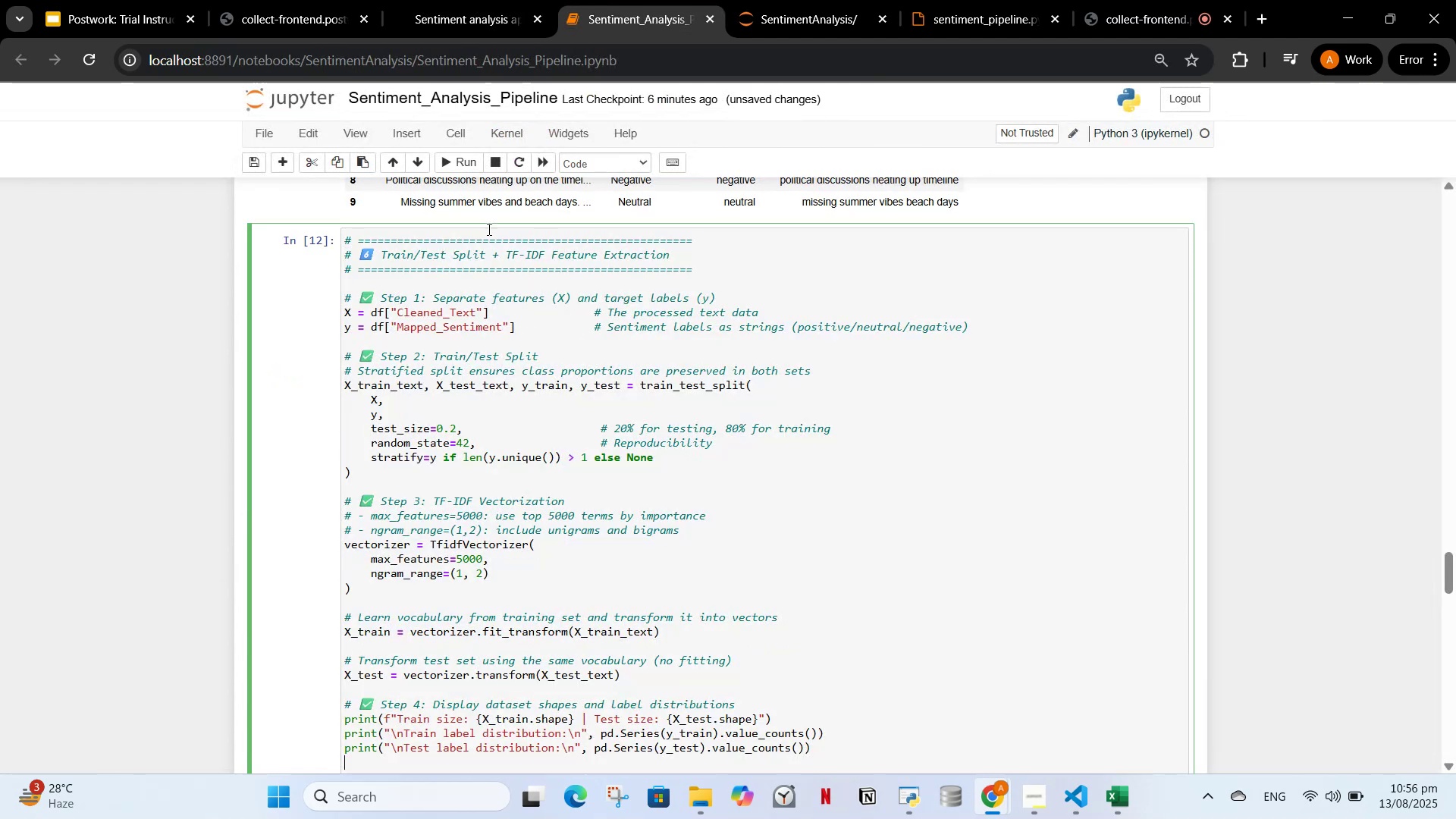 
left_click([453, 164])
 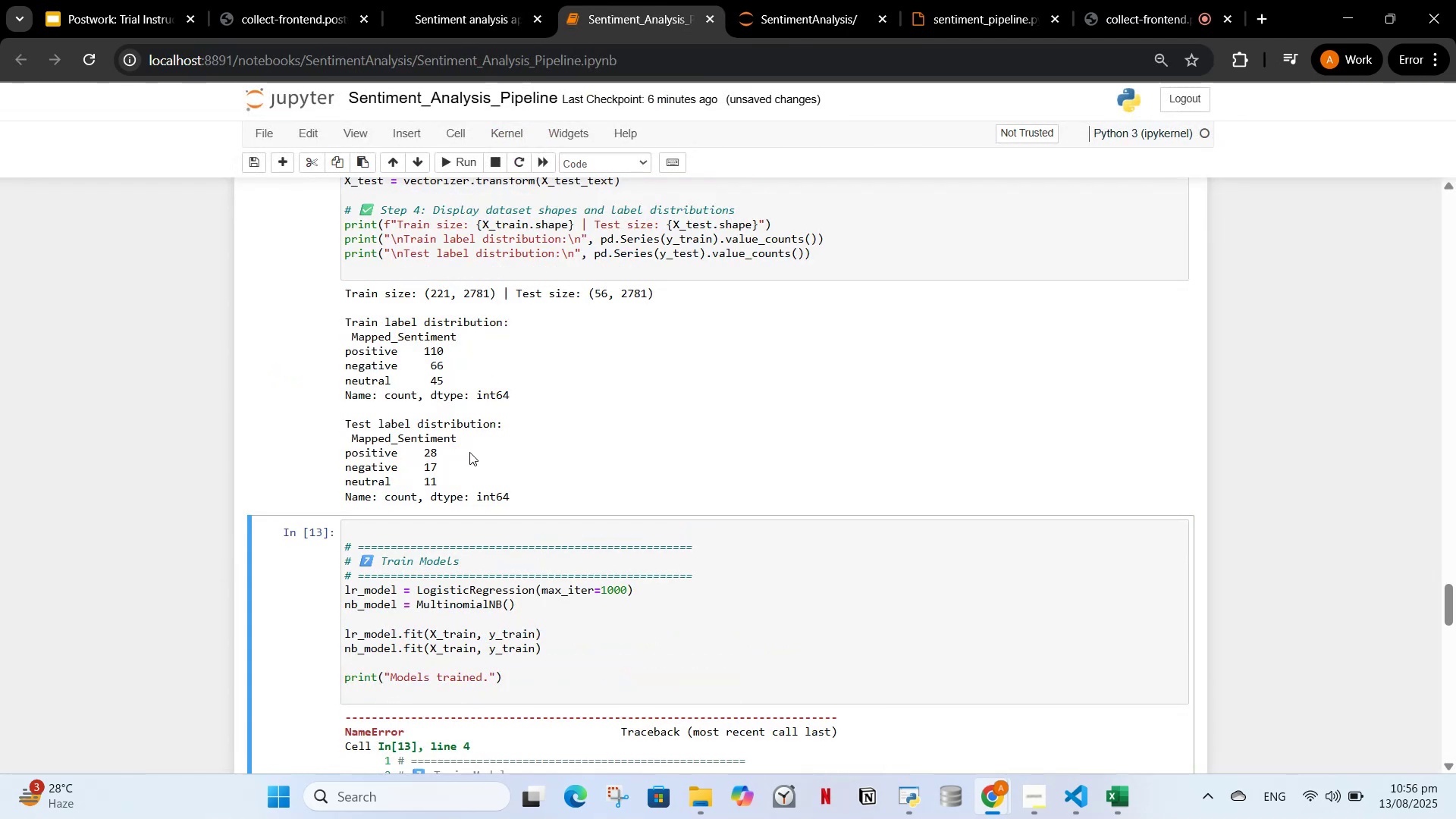 
scroll: coordinate [457, 425], scroll_direction: up, amount: 1.0
 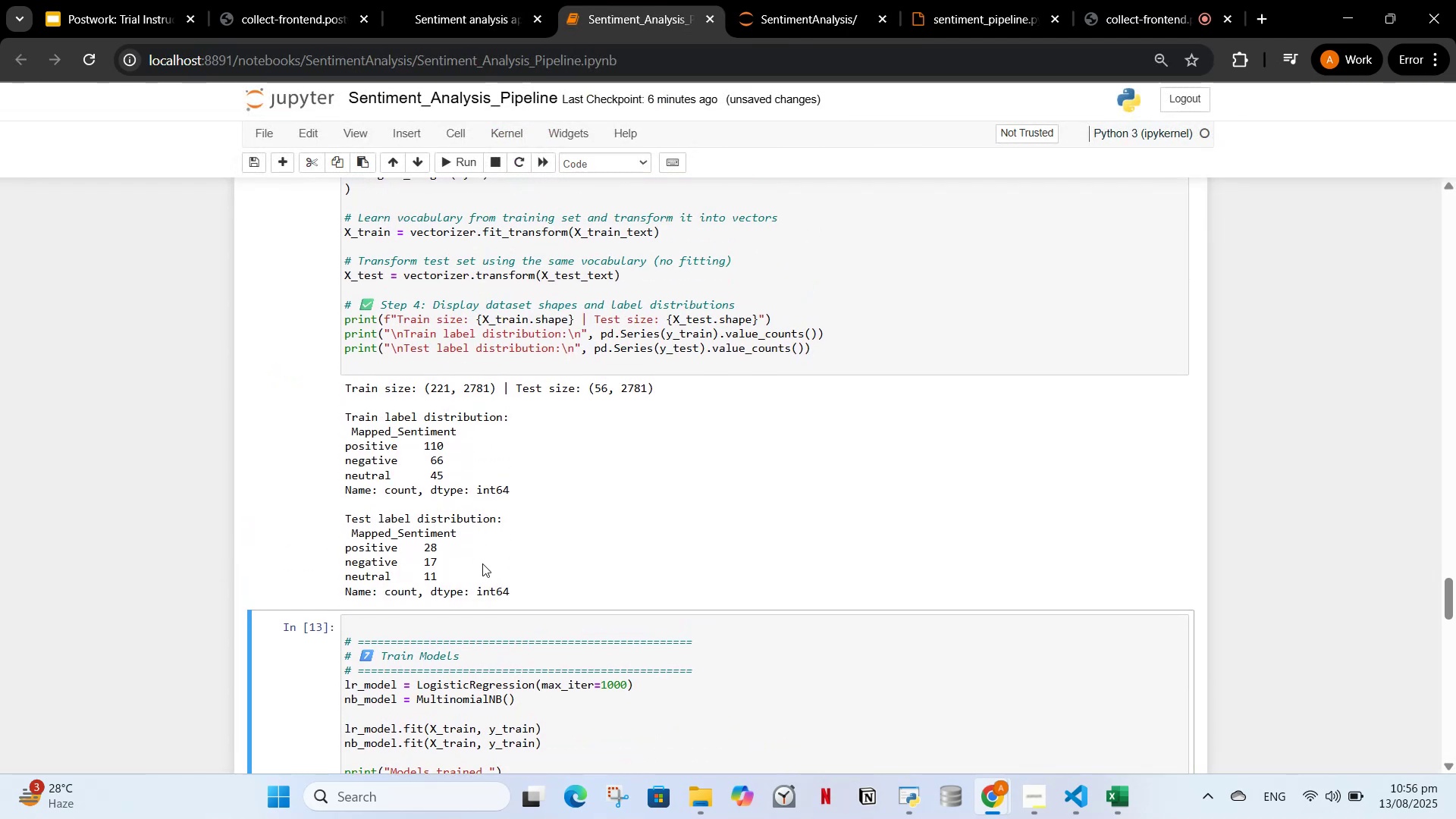 
left_click_drag(start_coordinate=[537, 588], to_coordinate=[340, 366])
 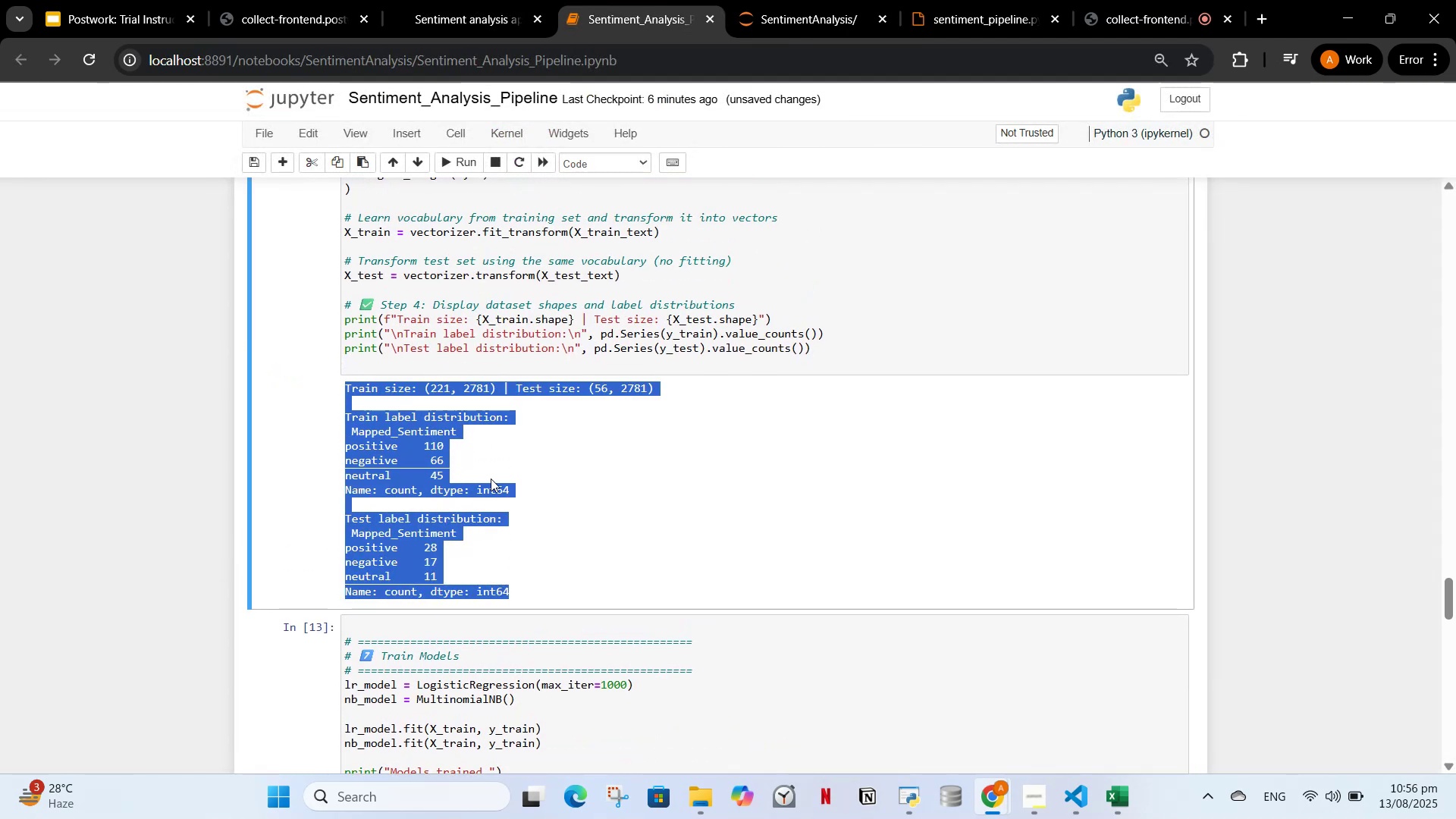 
key(Control+ControlLeft)
 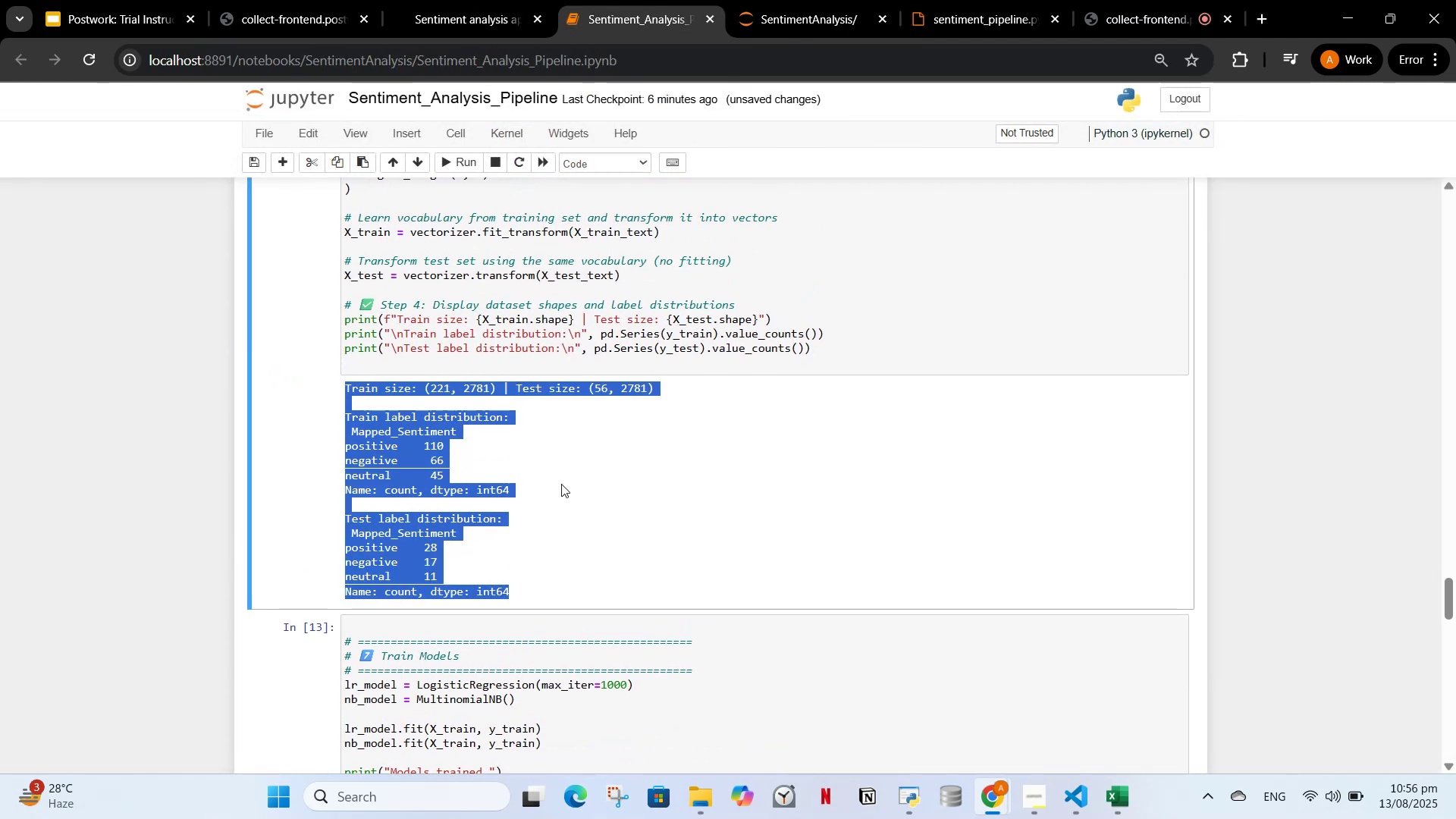 
key(Control+C)
 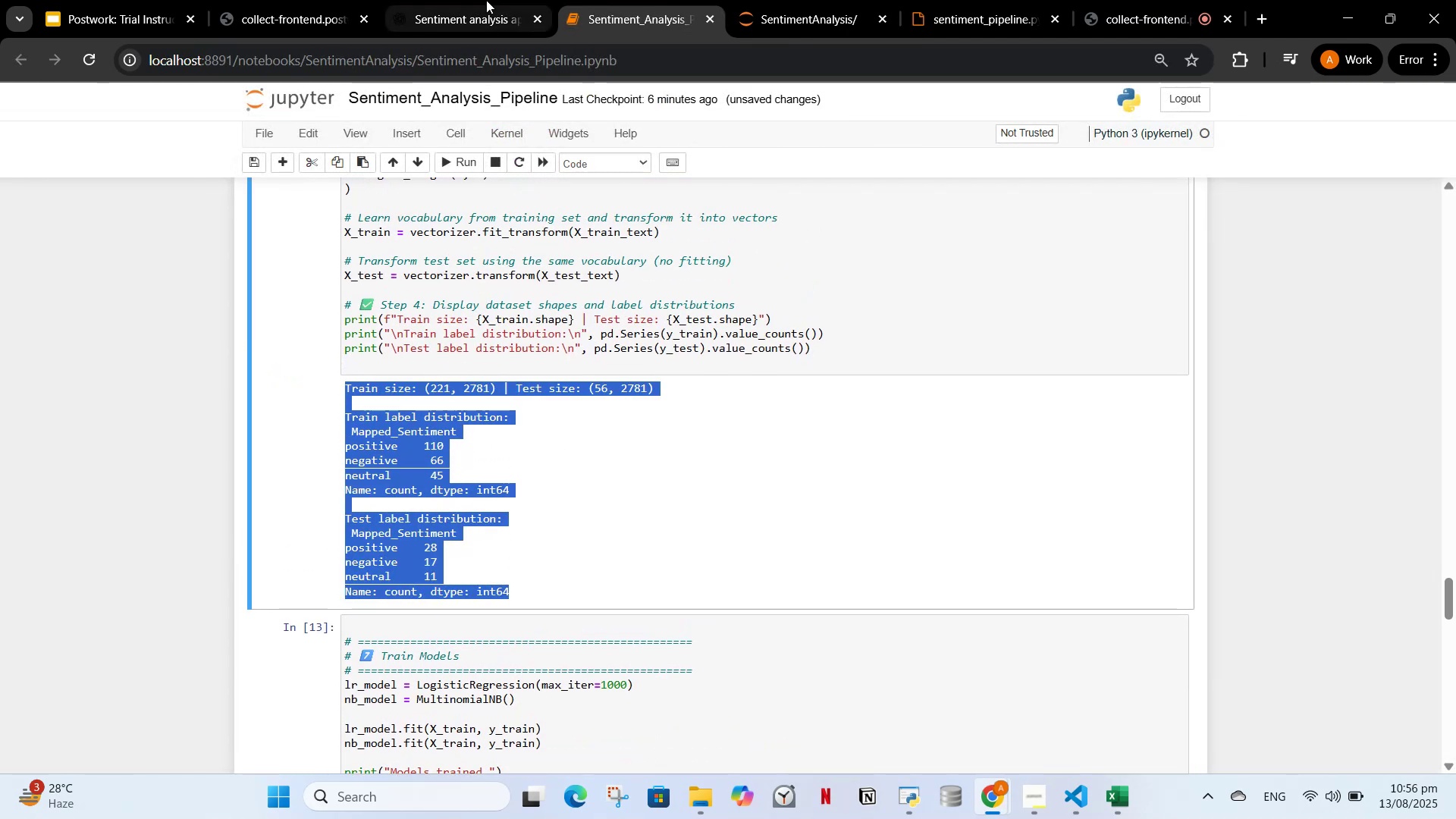 
left_click([486, 5])
 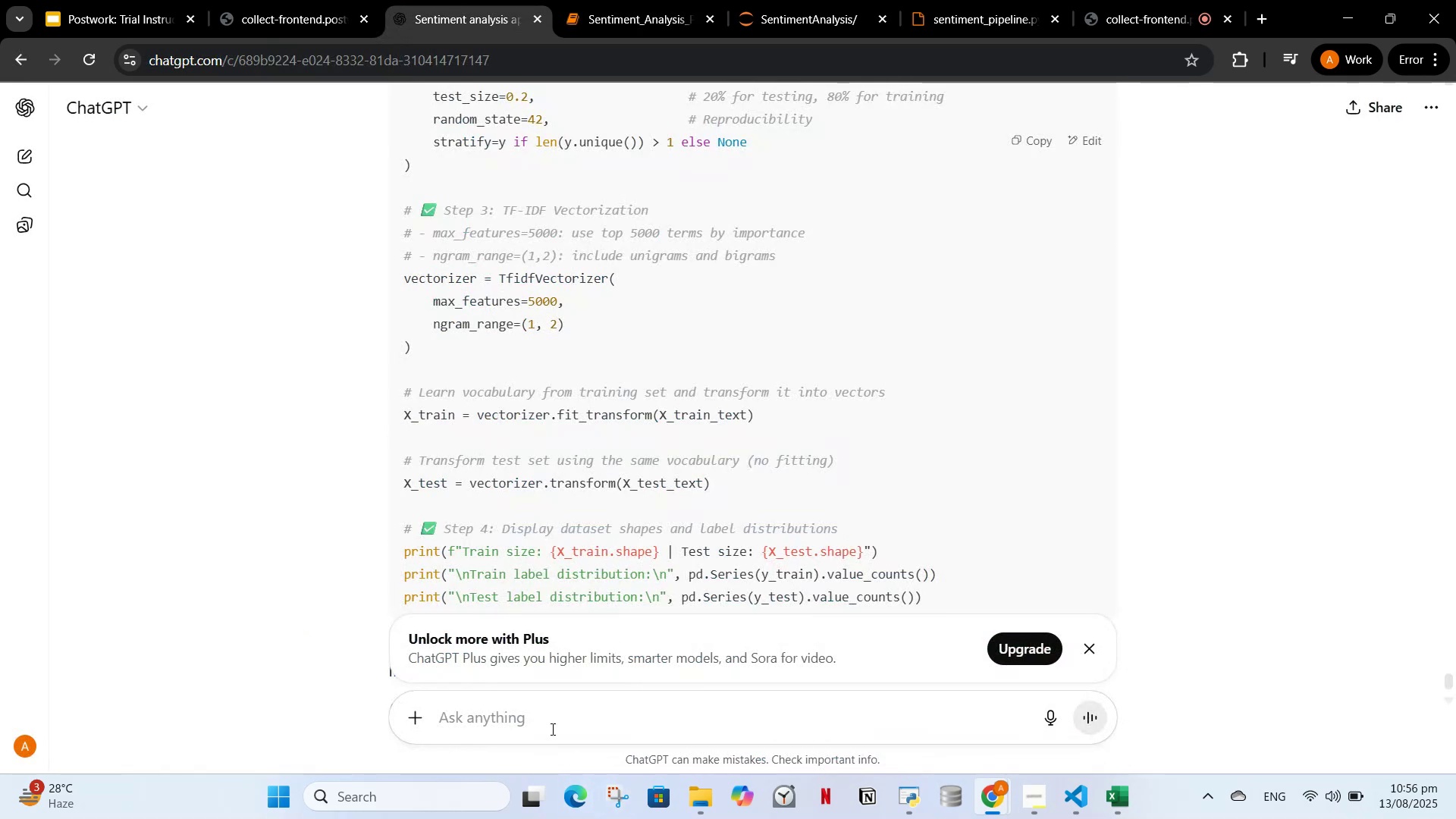 
left_click([548, 715])
 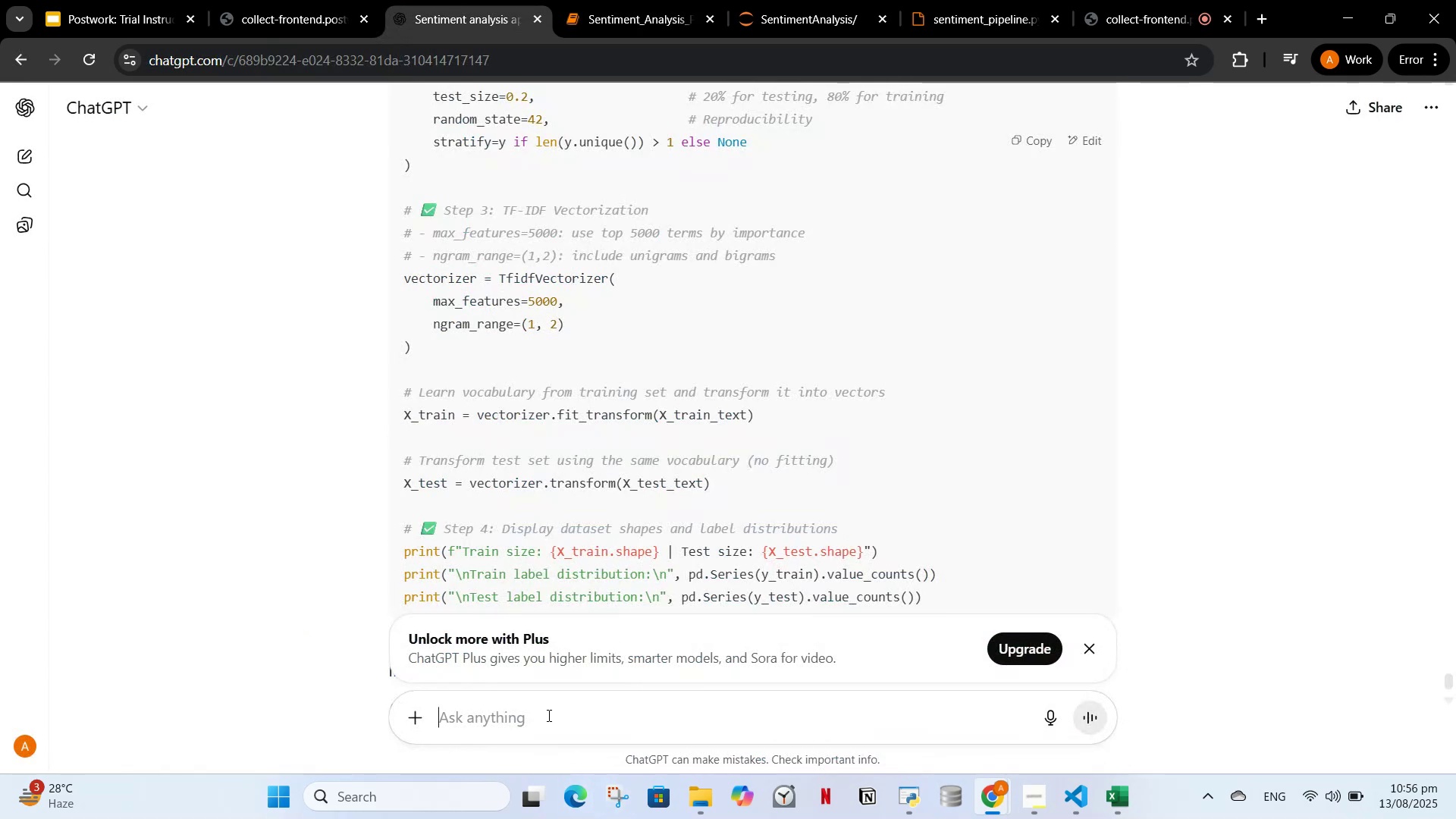 
key(Control+V)
 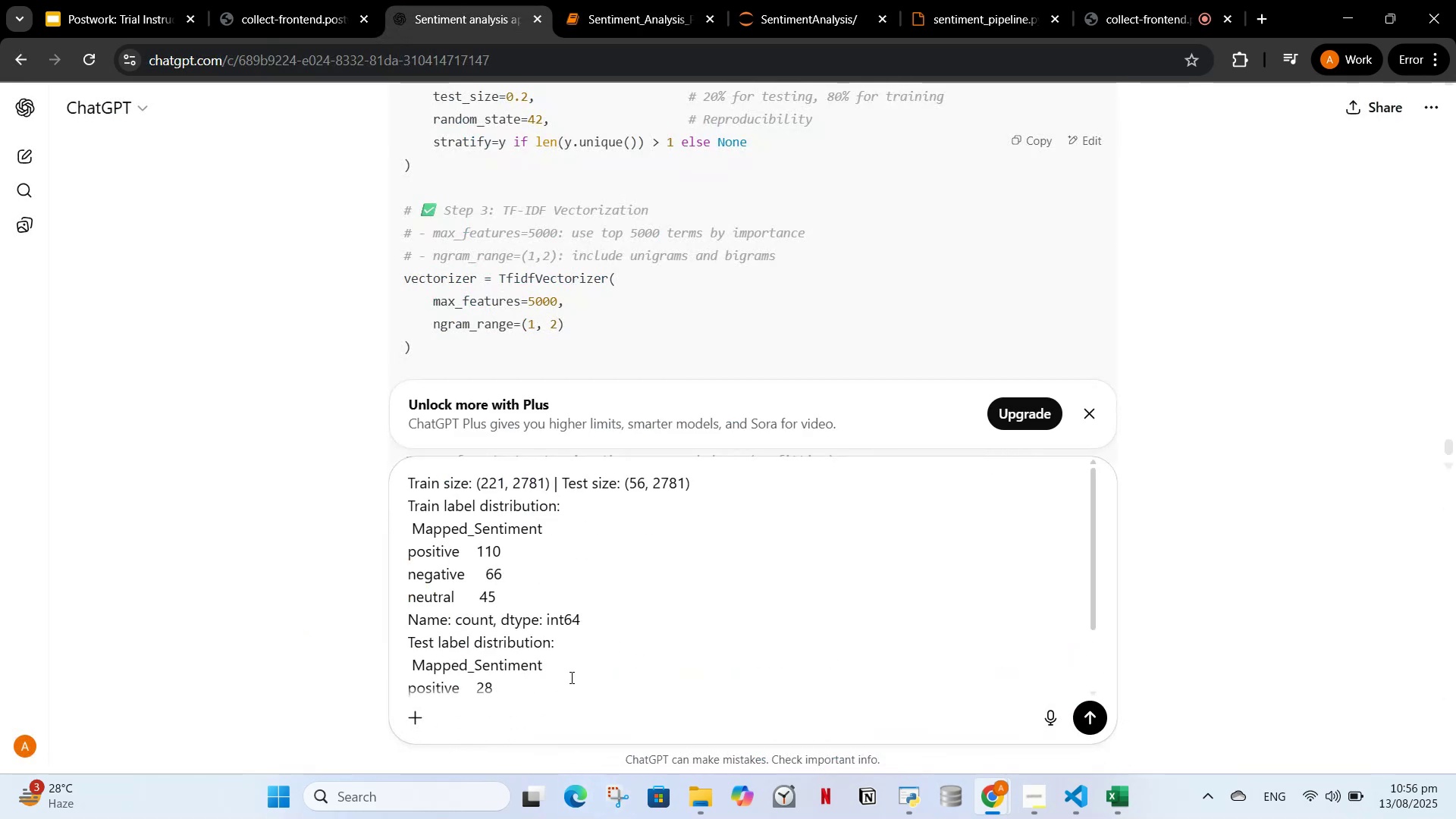 
key(Enter)
 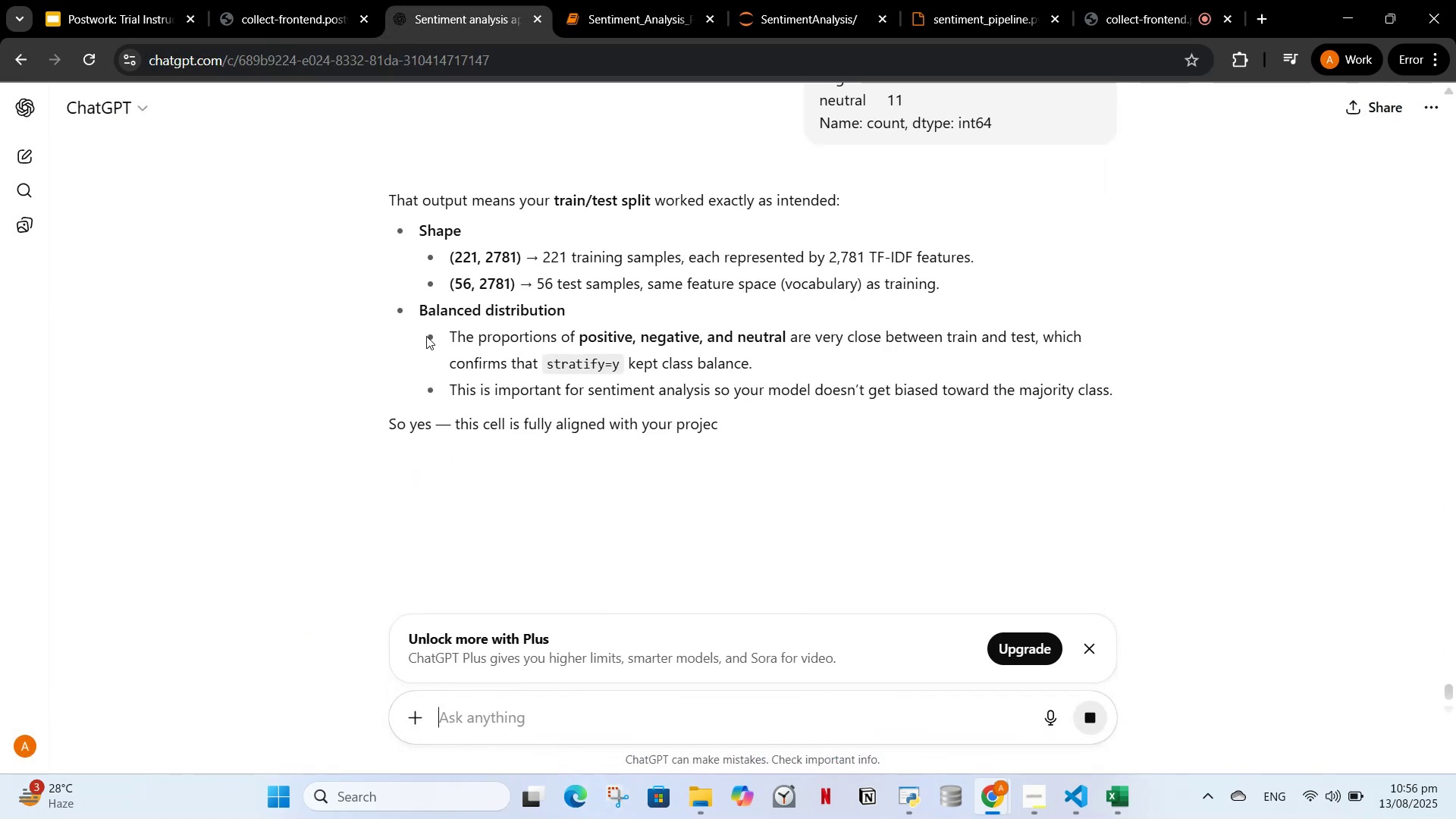 
wait(10.08)
 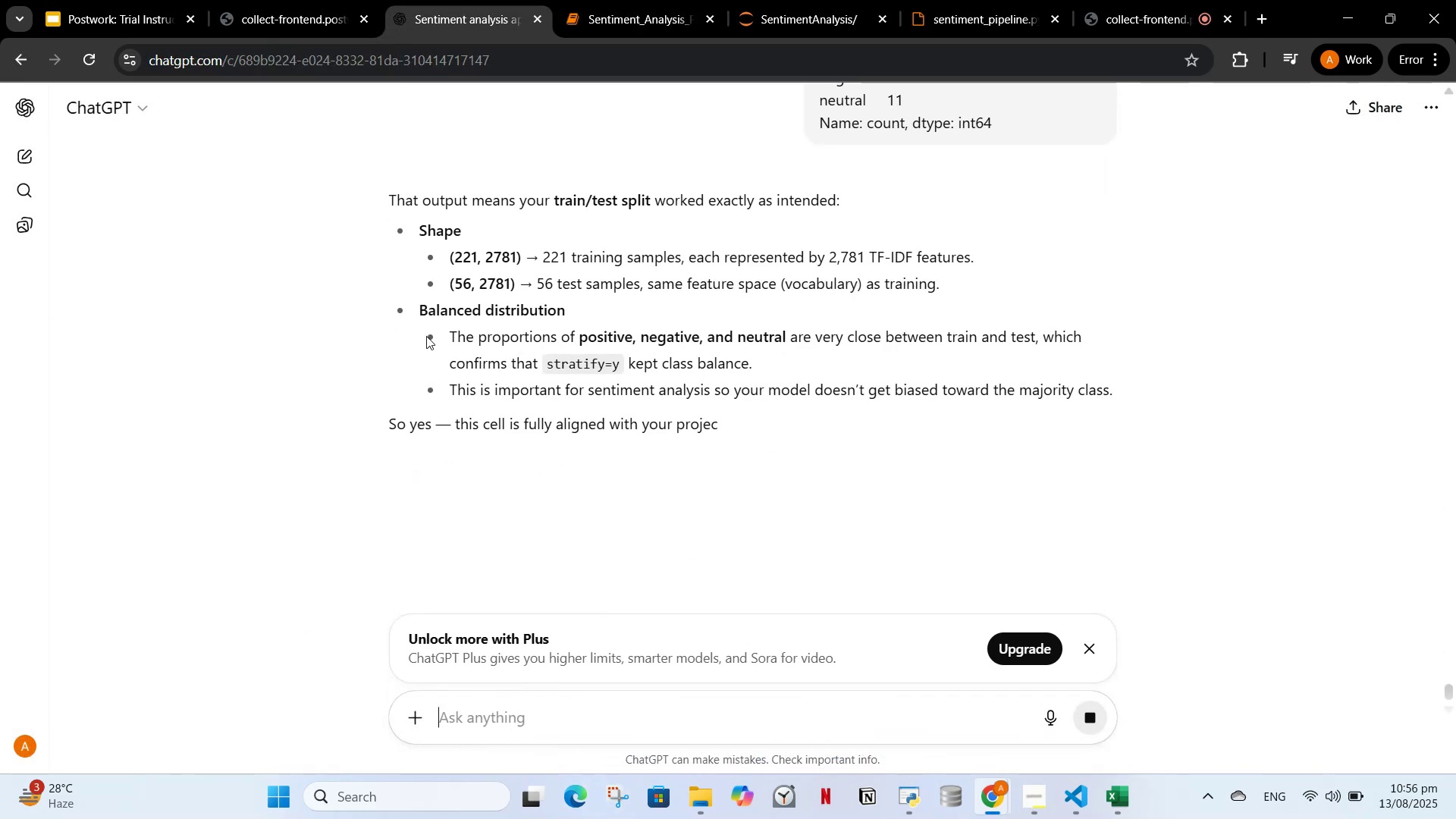 
type(i will povd)
key(Backspace)
key(Backspace)
key(Backspace)
type(rovide you the next cell and you havee to tell me is it relevant and help me rewrite it for better readability)
 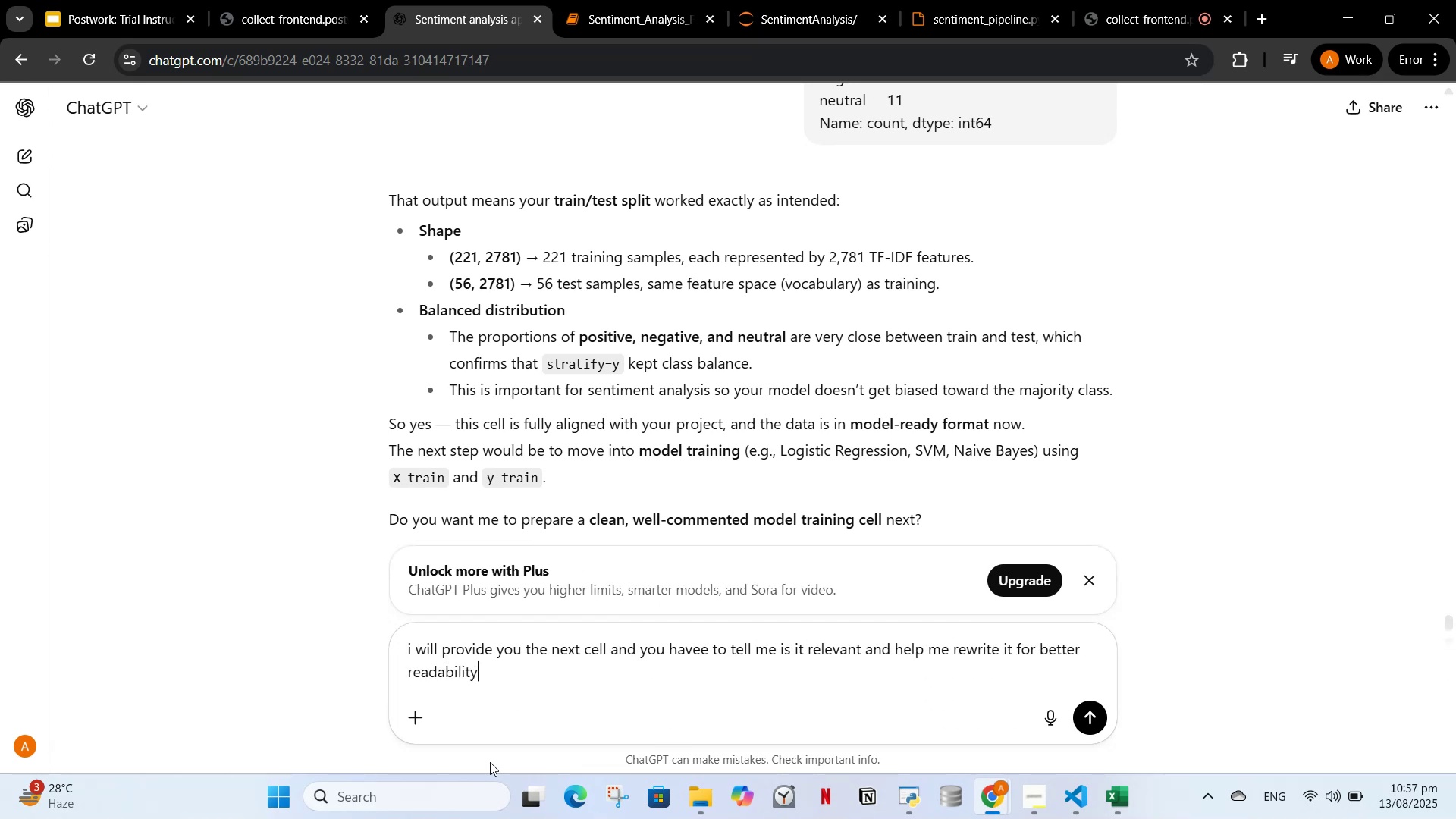 
key(Enter)
 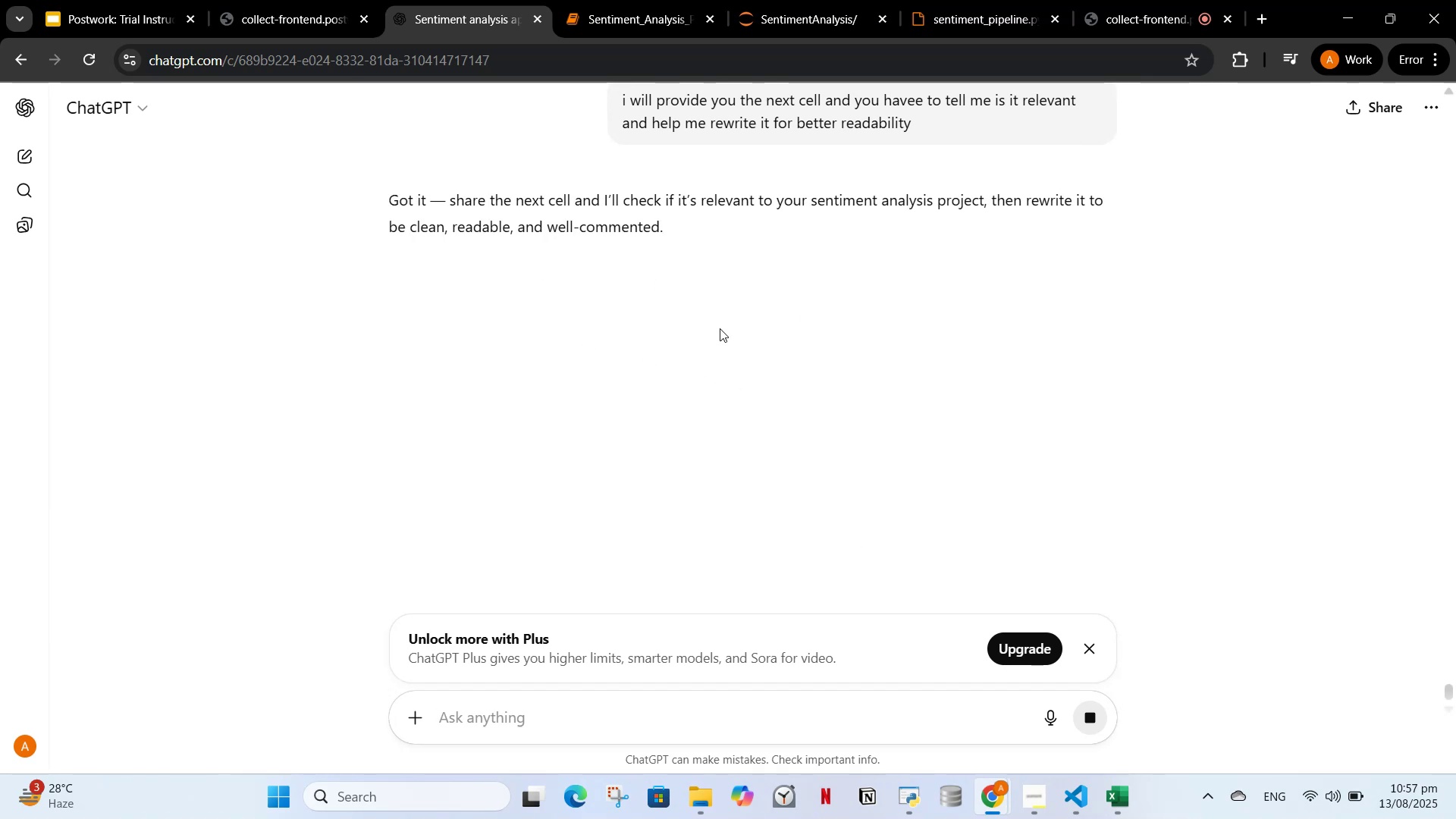 
left_click([275, 5])
 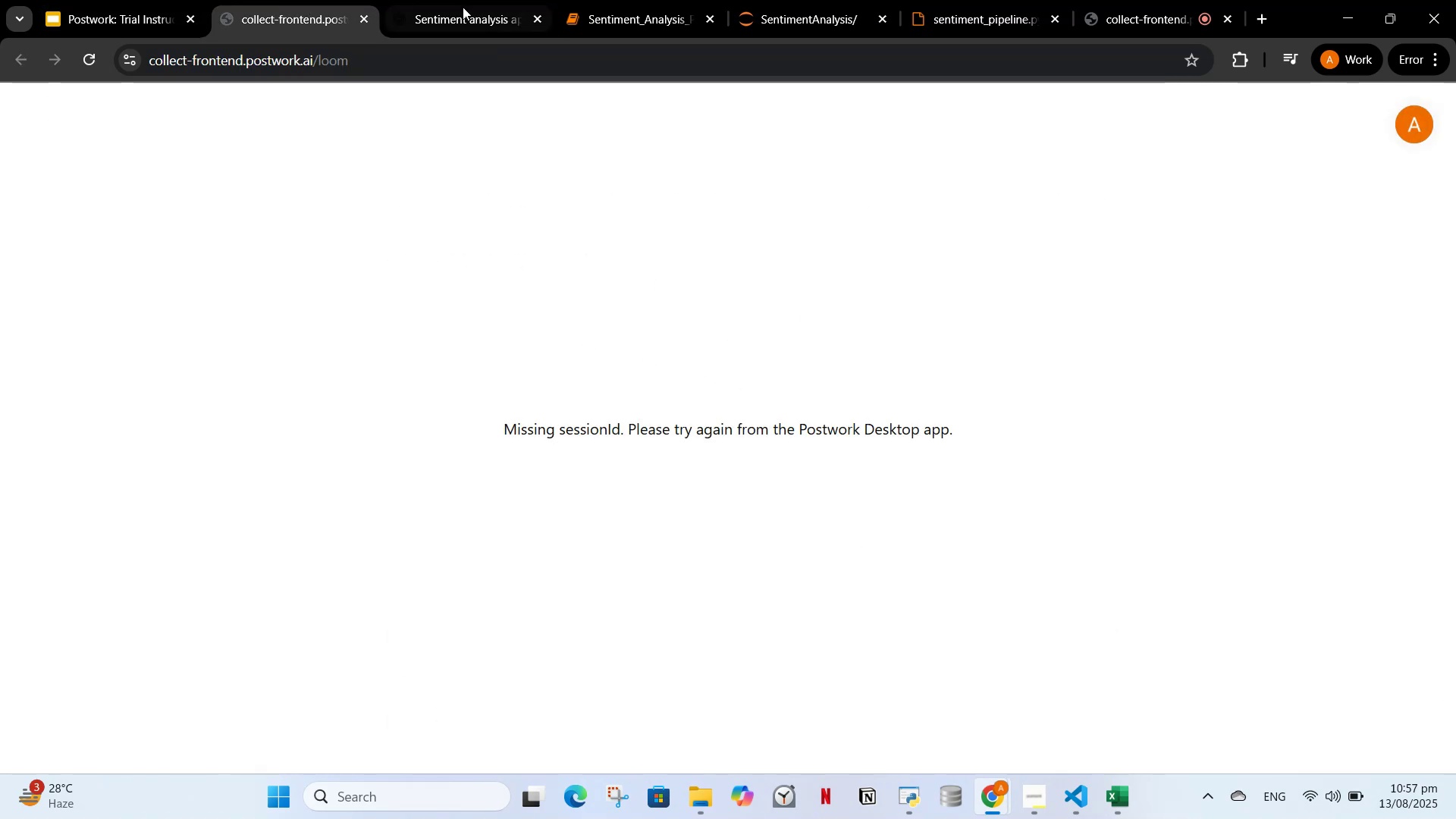 
left_click([488, 5])
 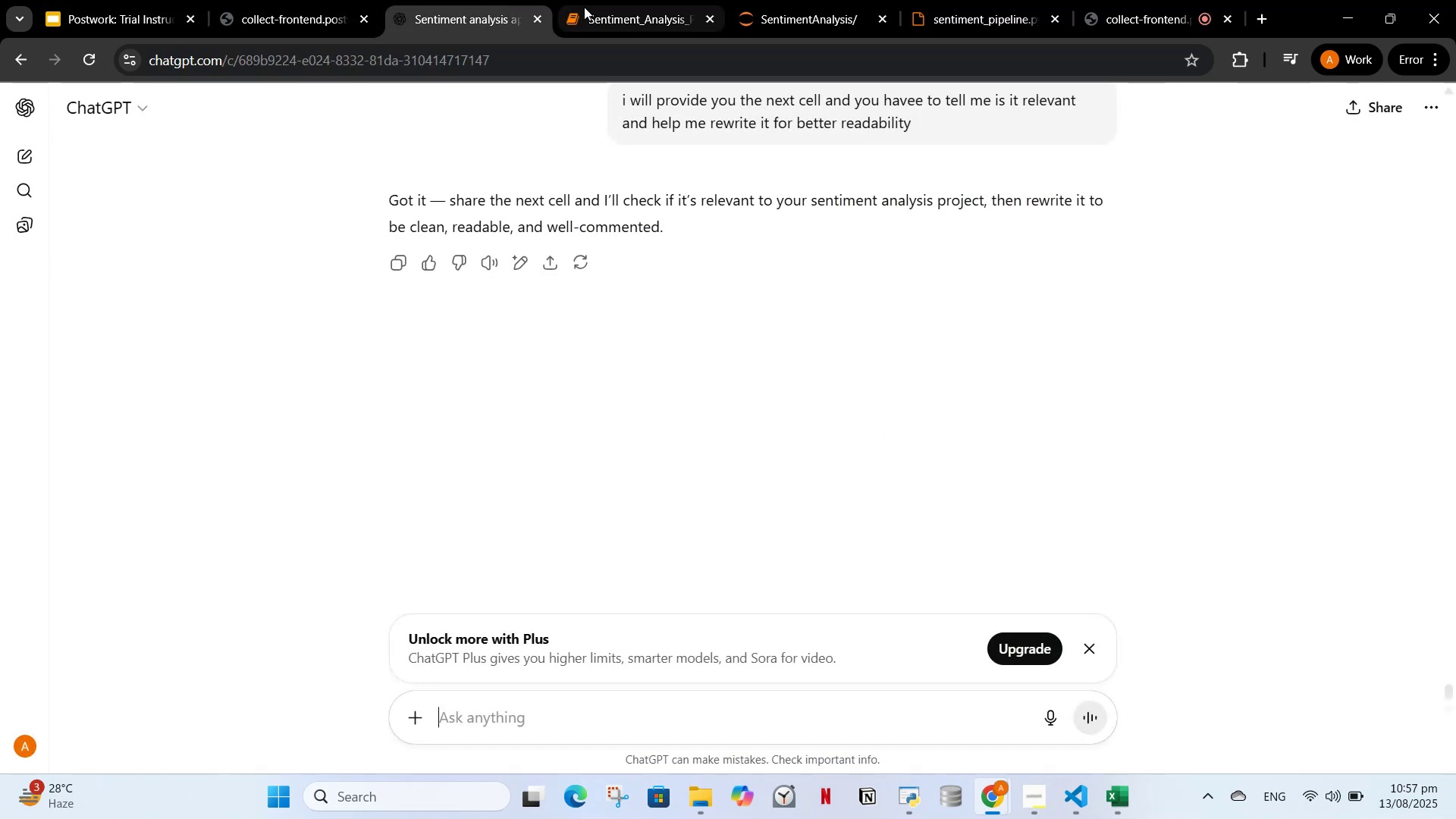 
left_click([592, 11])
 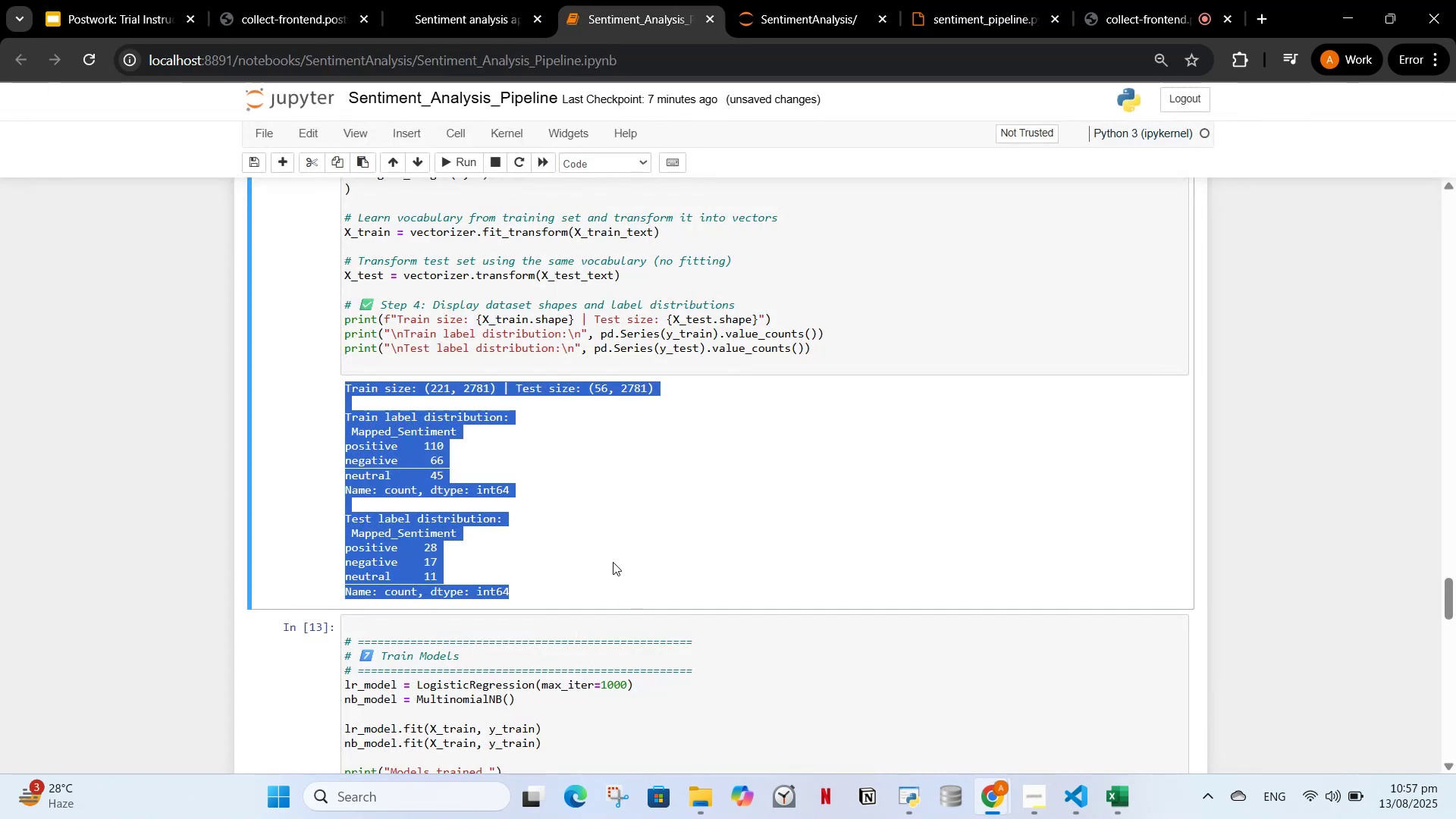 
left_click([610, 558])
 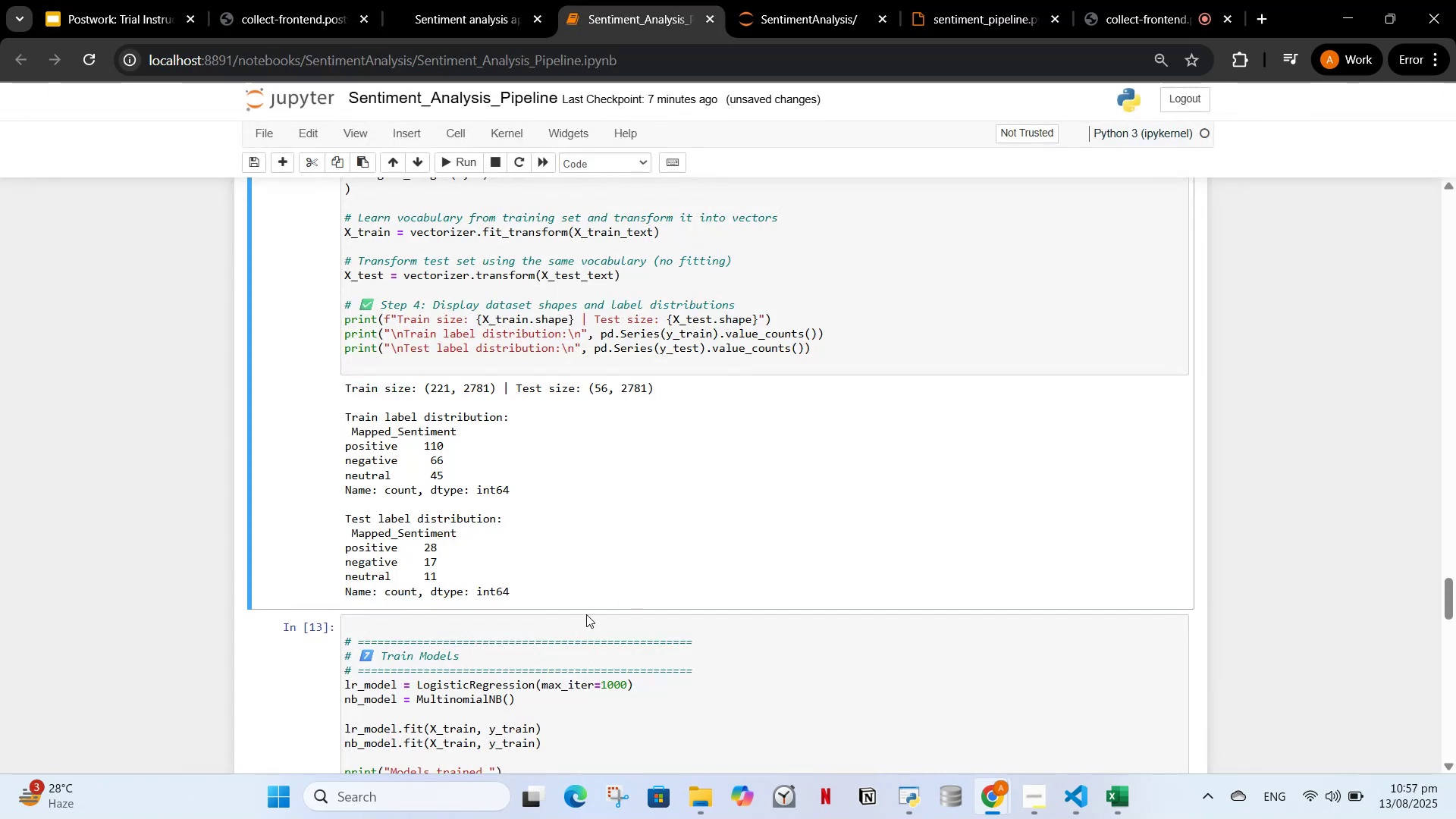 
scroll: coordinate [586, 610], scroll_direction: down, amount: 1.0
 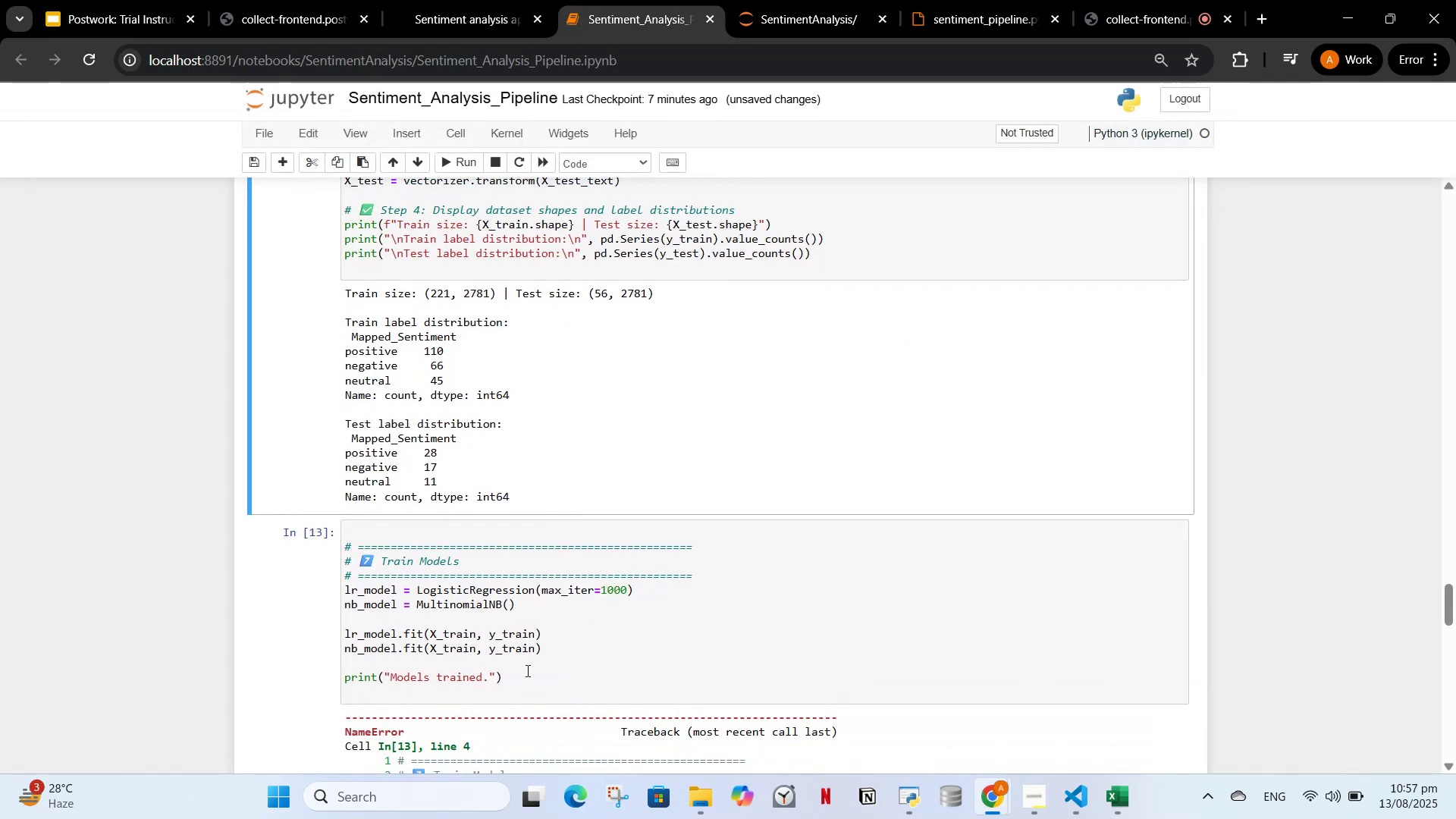 
left_click([524, 668])
 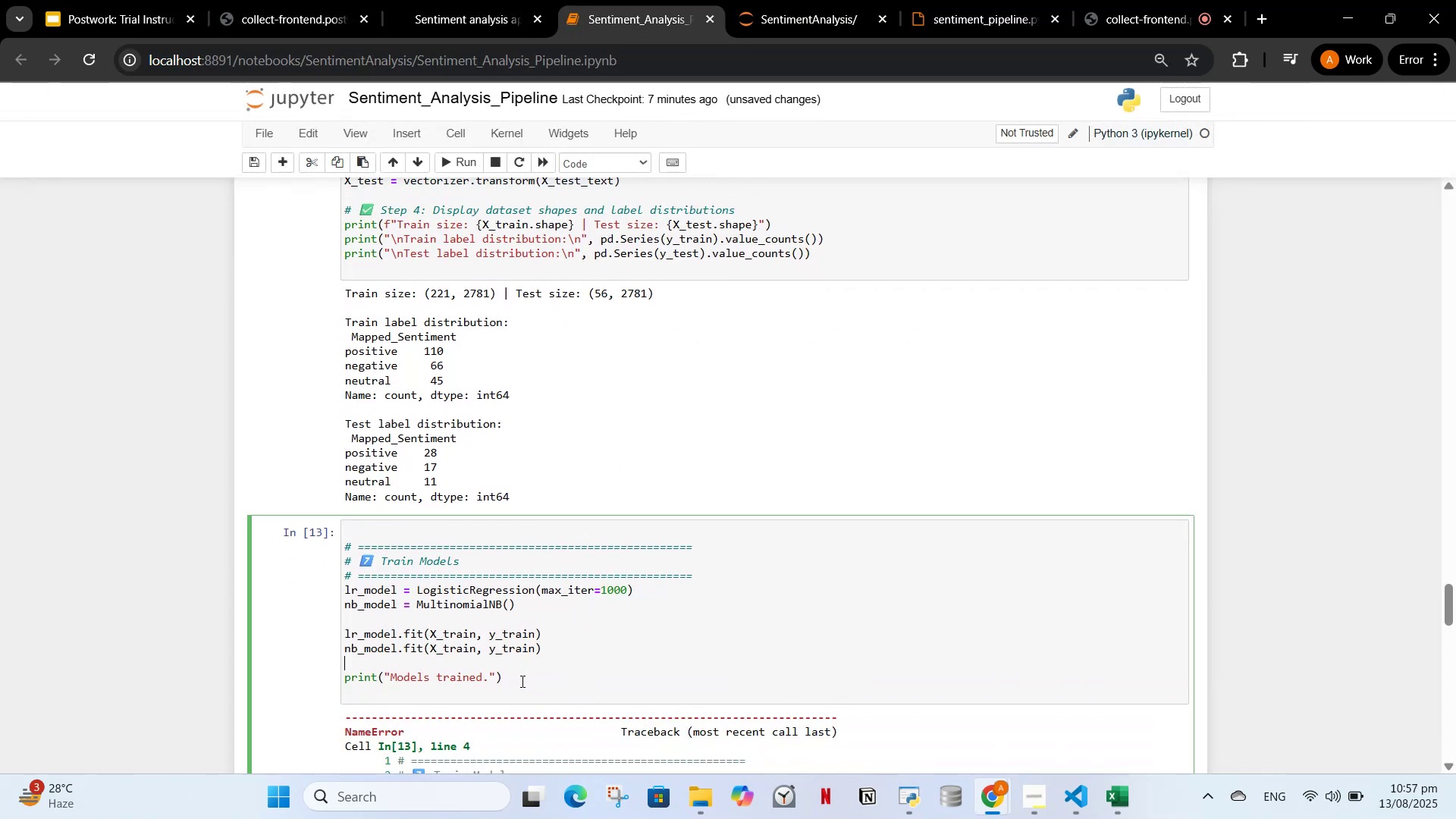 
left_click_drag(start_coordinate=[521, 681], to_coordinate=[343, 536])
 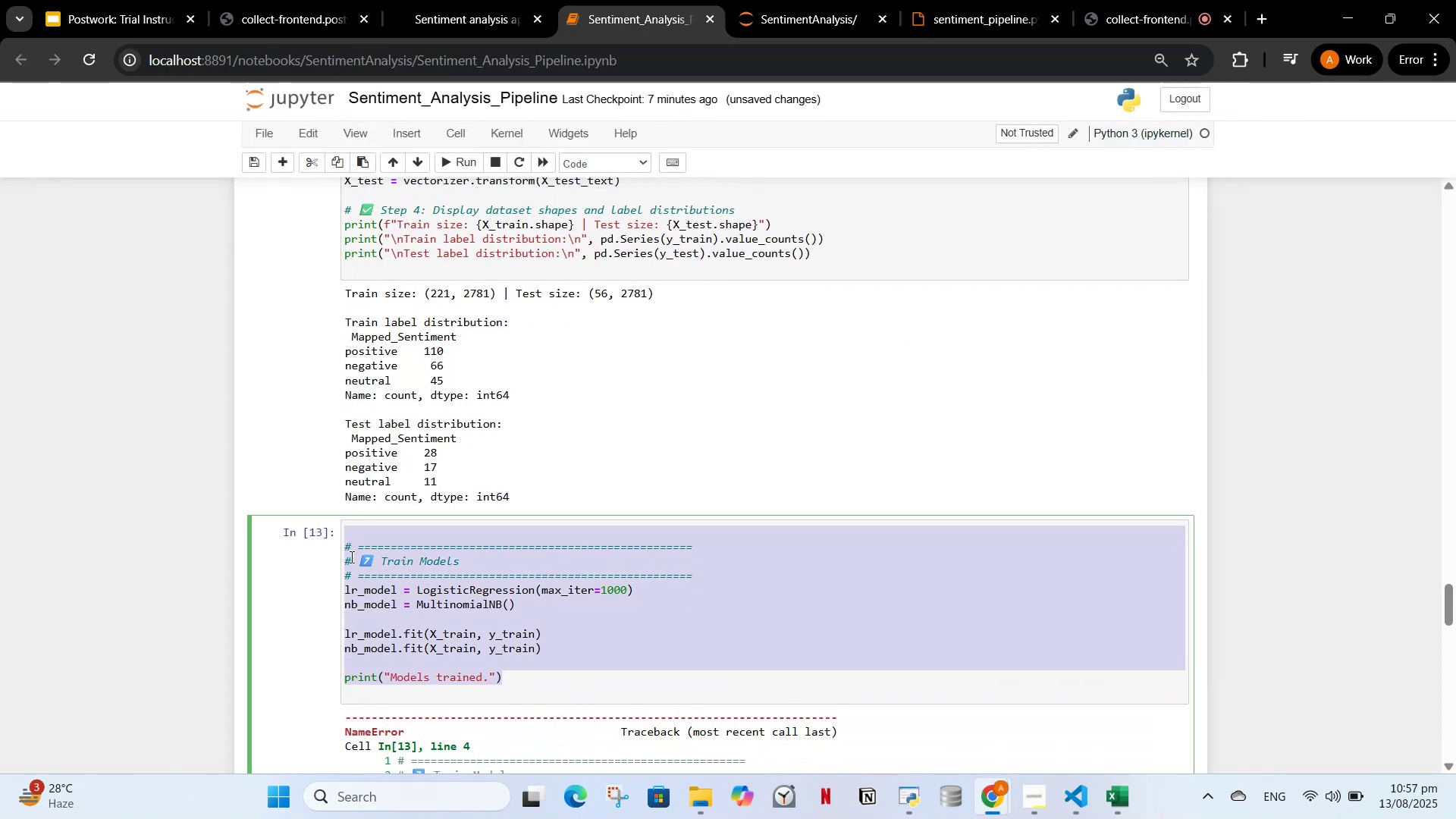 
key(Control+C)
 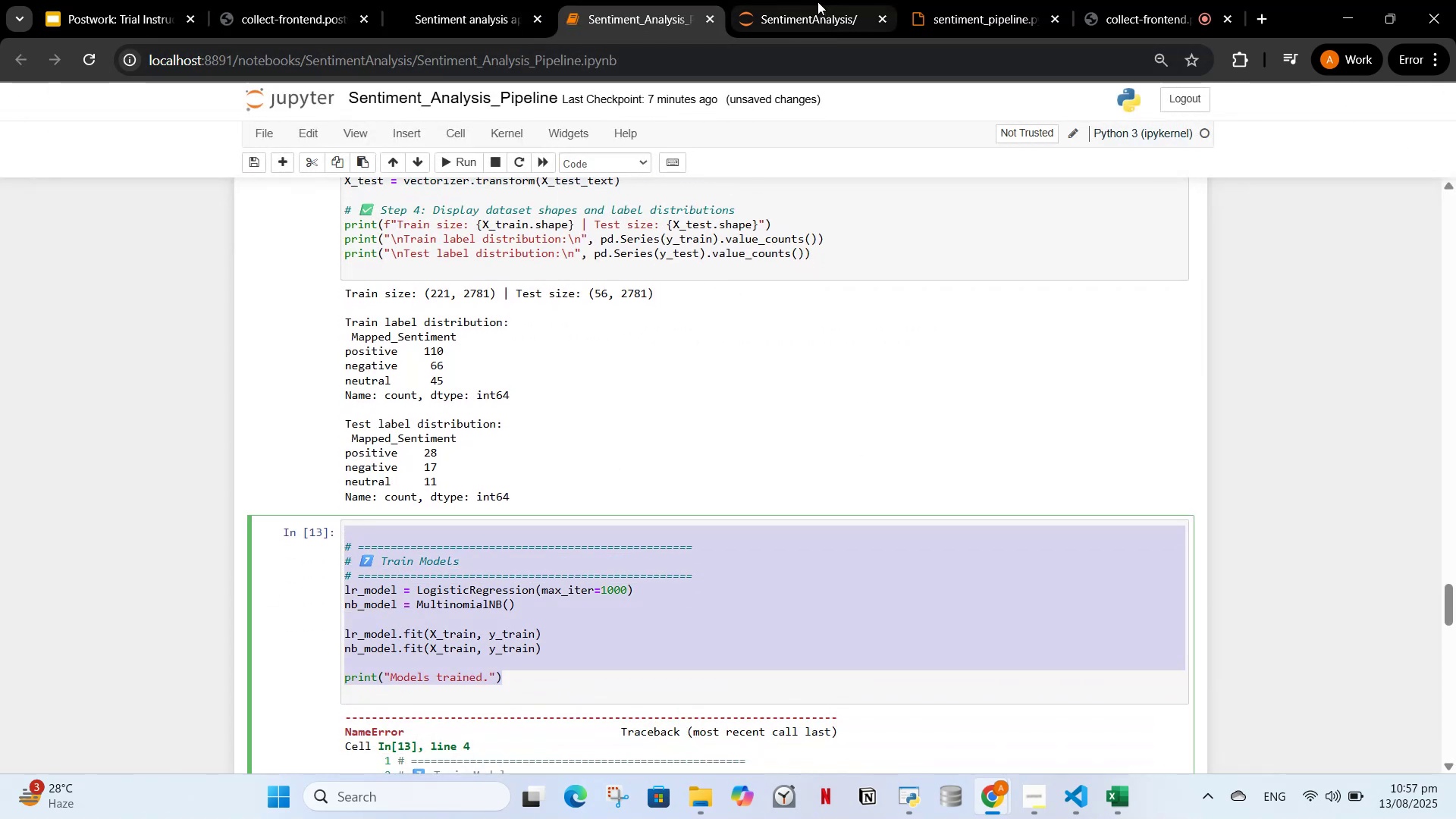 
left_click([808, 6])
 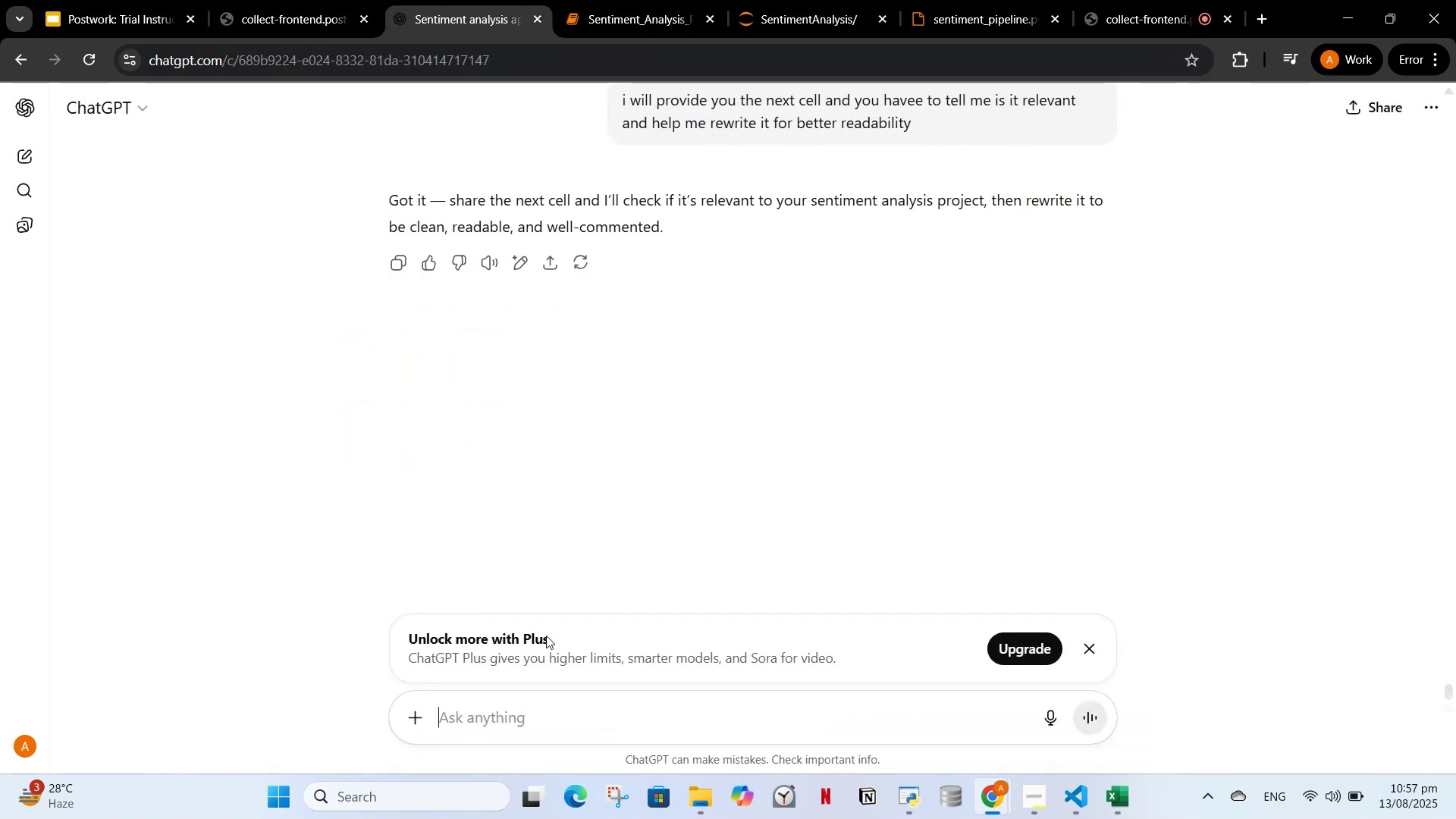 
key(Control+V)
 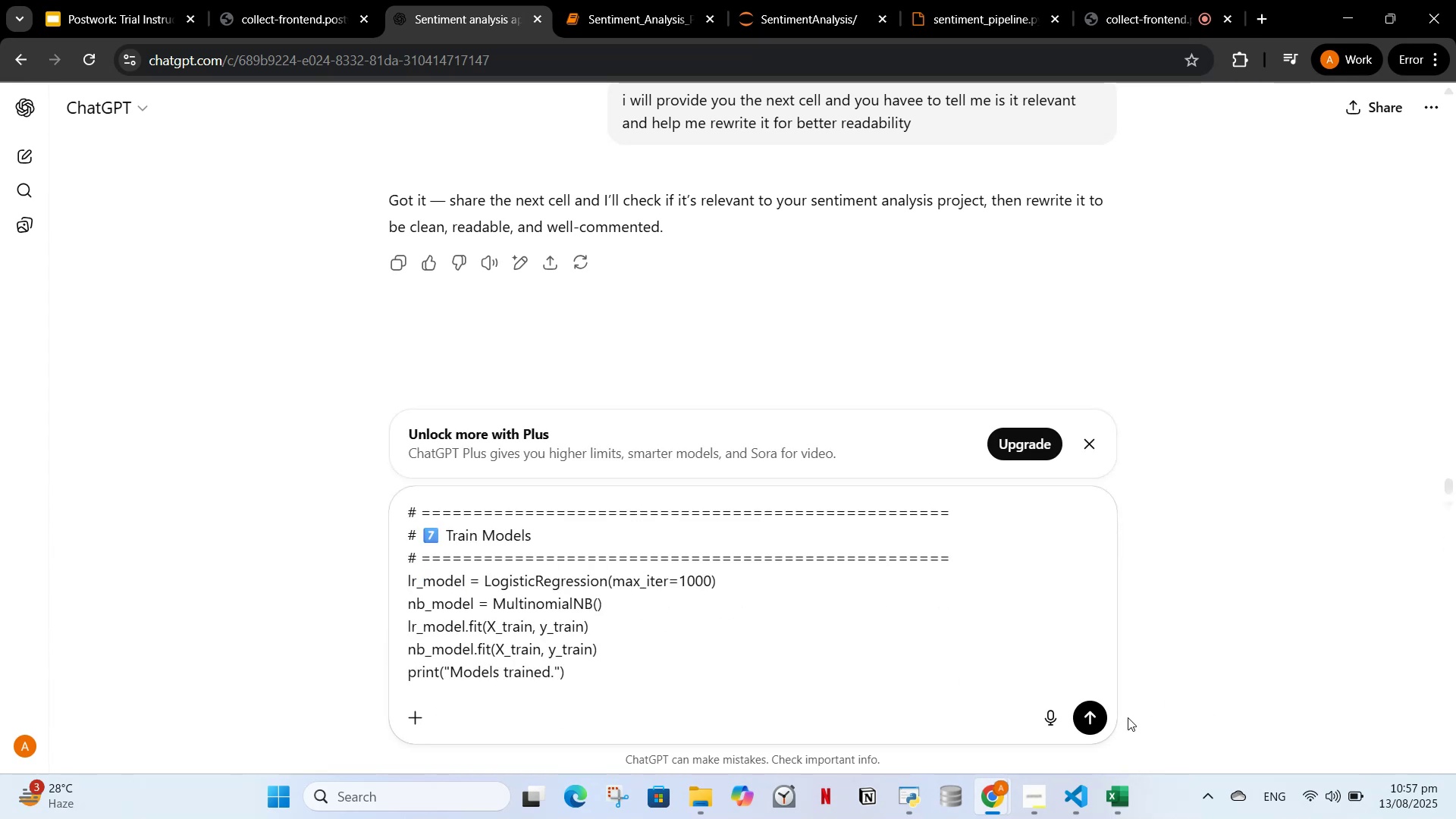 
left_click([1102, 714])
 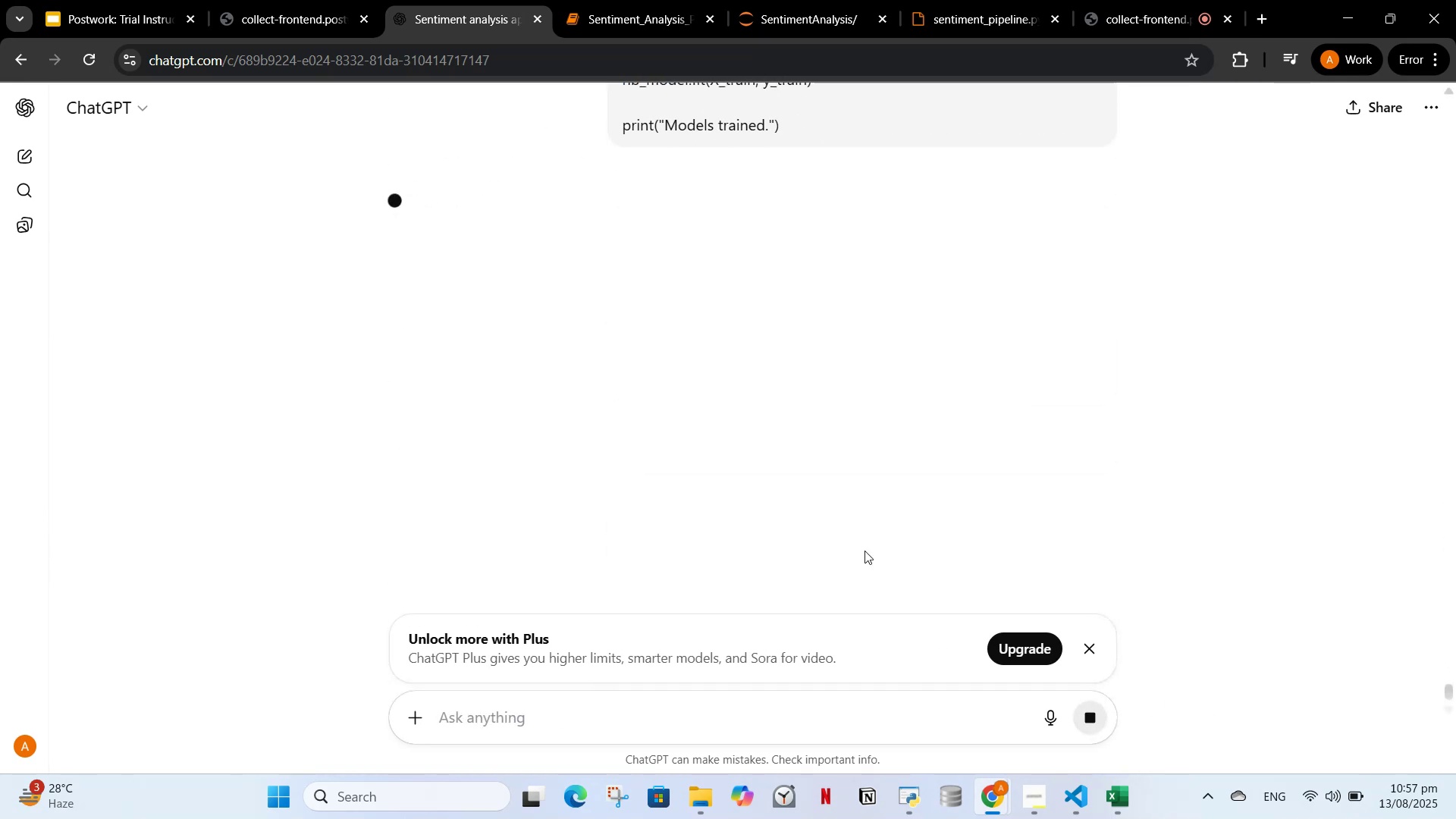 
scroll: coordinate [769, 519], scroll_direction: up, amount: 1.0
 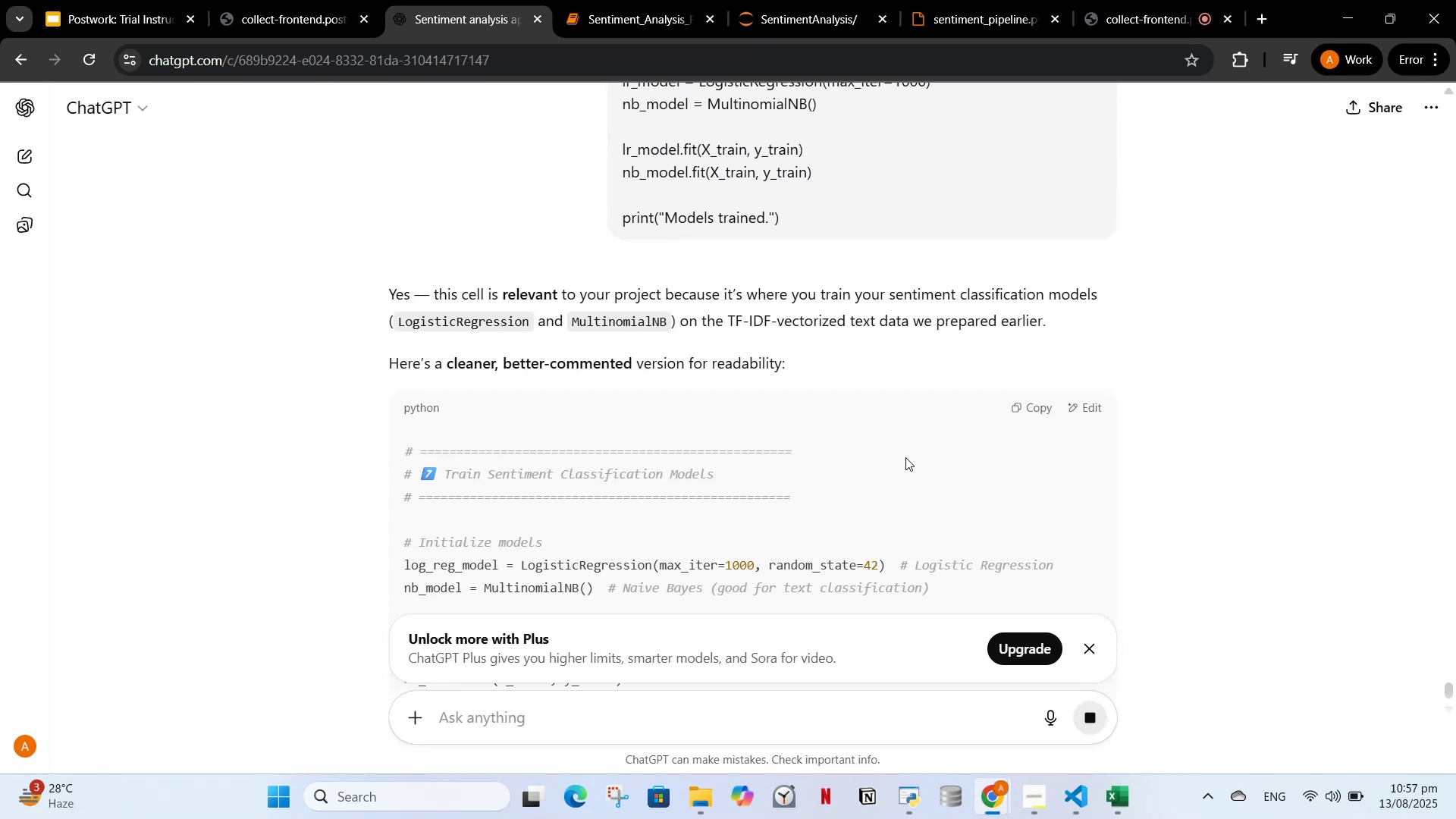 
wait(5.37)
 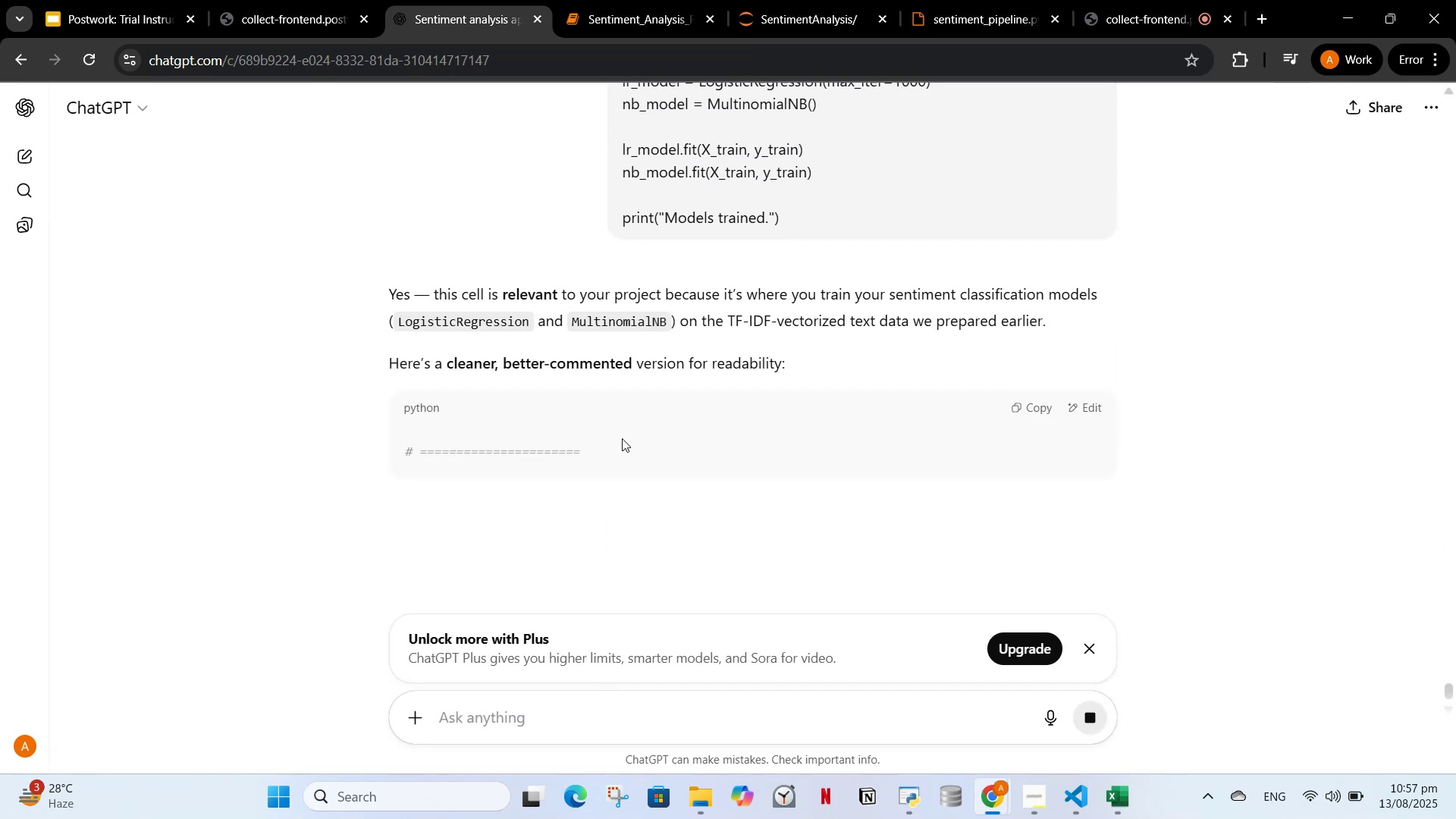 
scroll: coordinate [726, 528], scroll_direction: down, amount: 3.0
 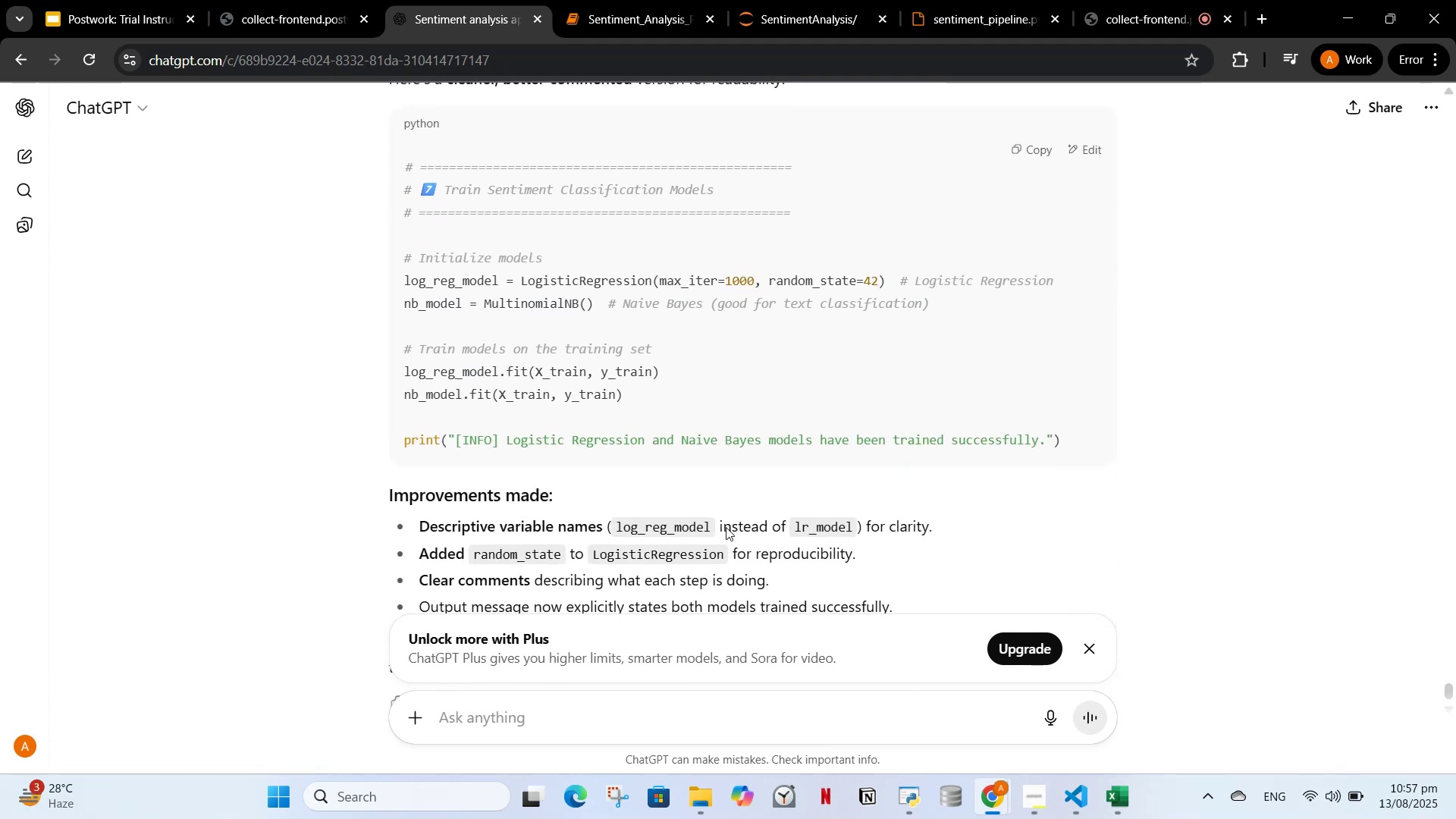 
scroll: coordinate [726, 527], scroll_direction: up, amount: 1.0
 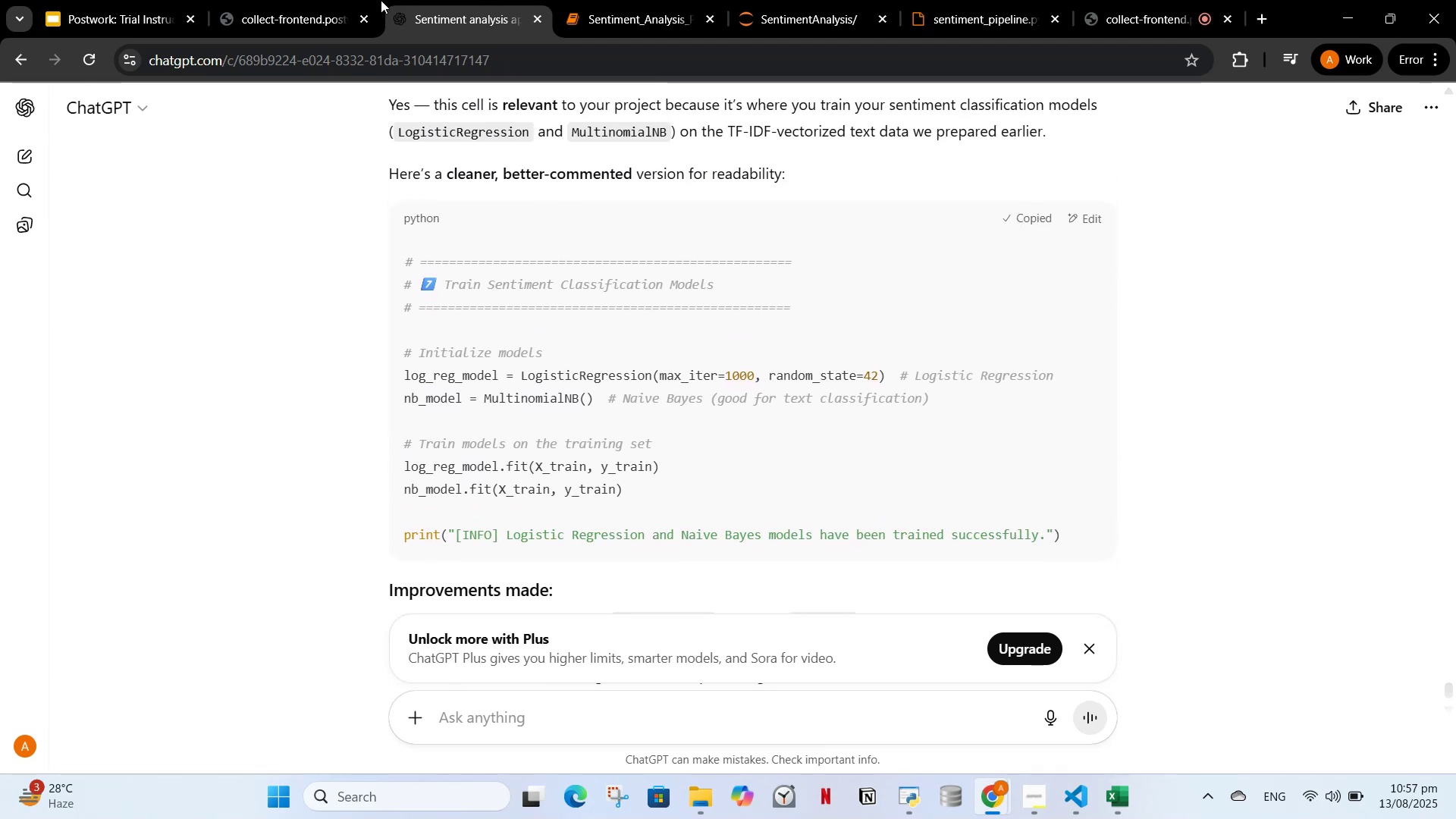 
left_click([596, 0])
 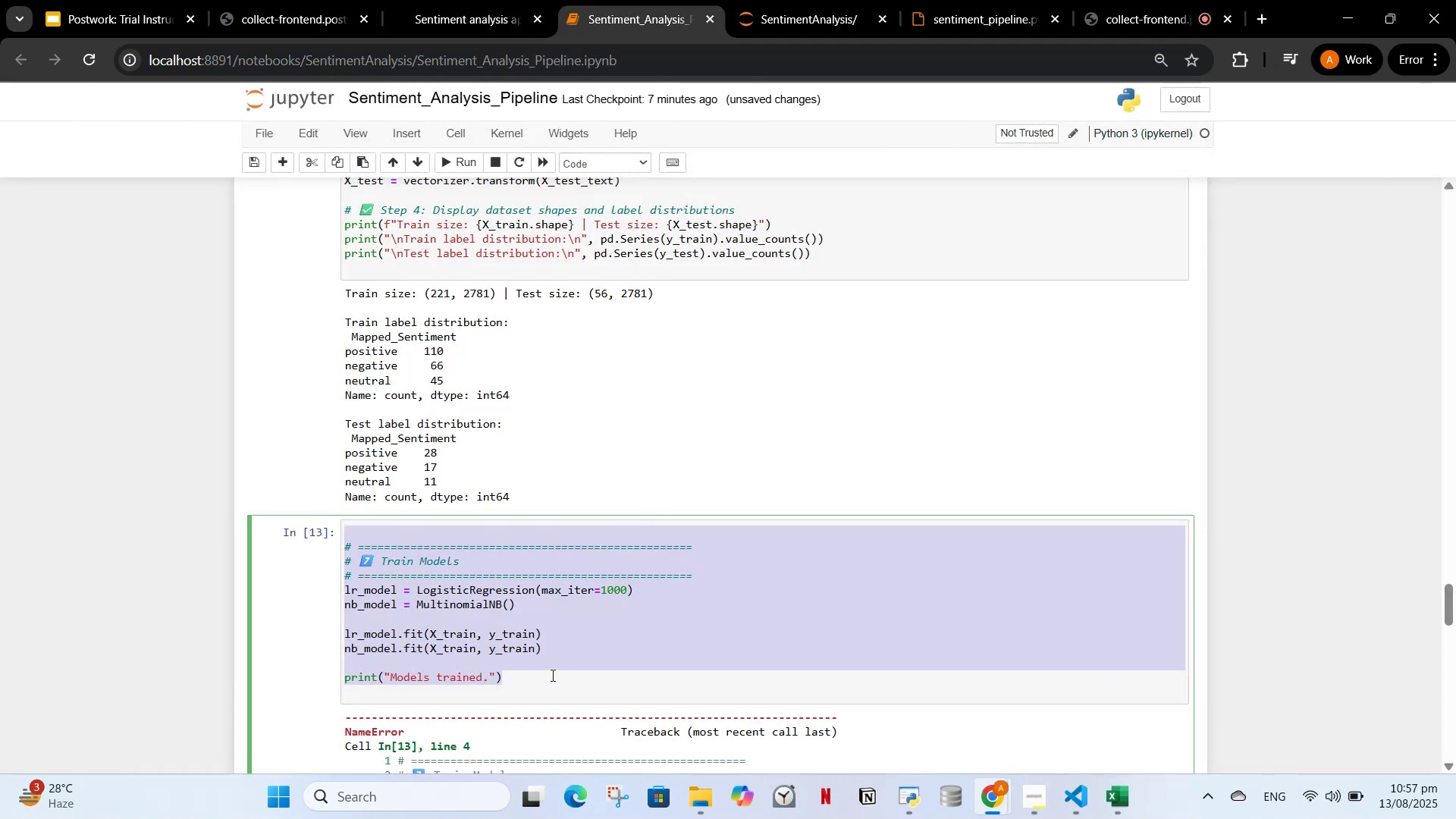 
key(Control+ControlLeft)
 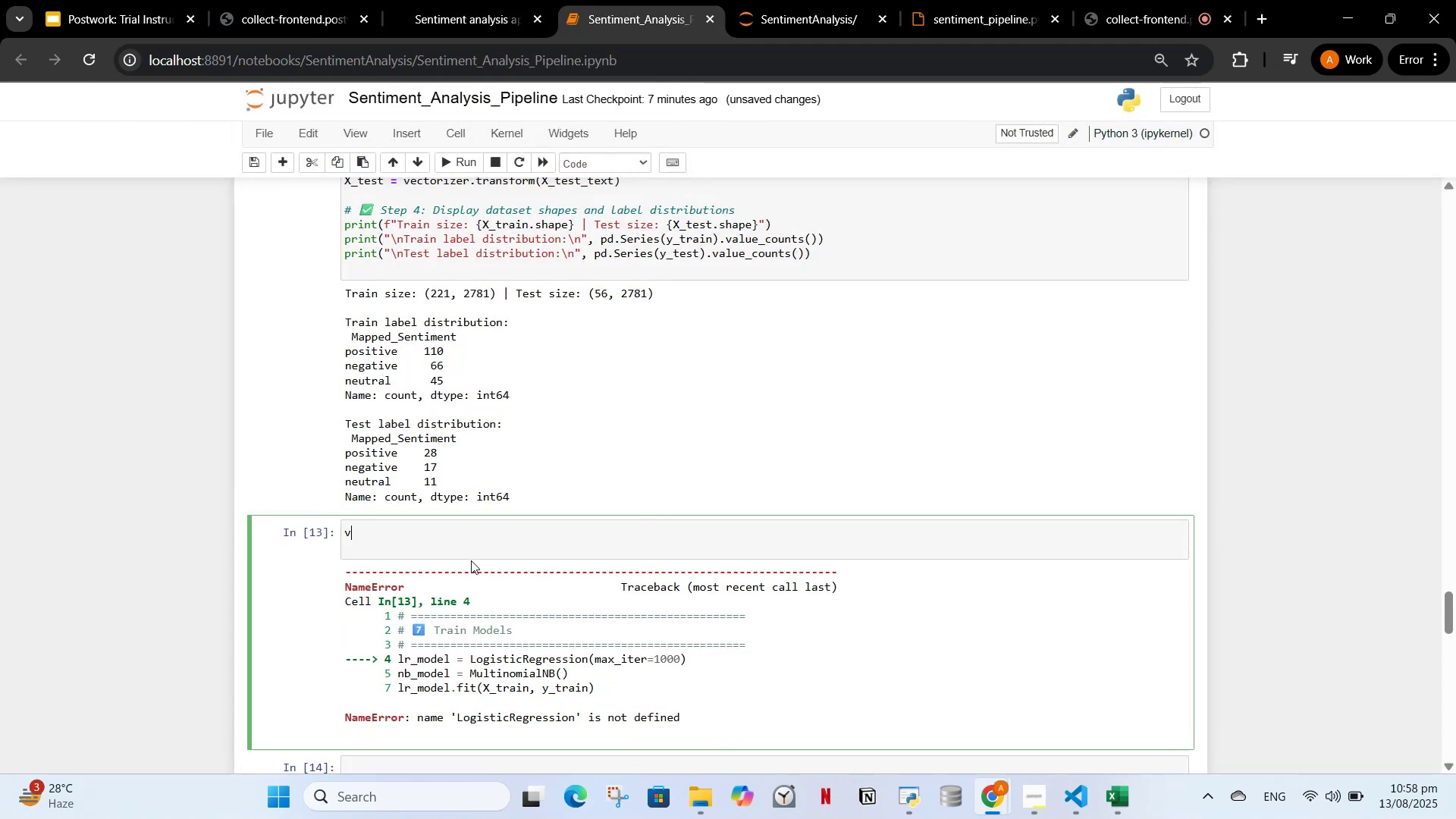 
key(V)
 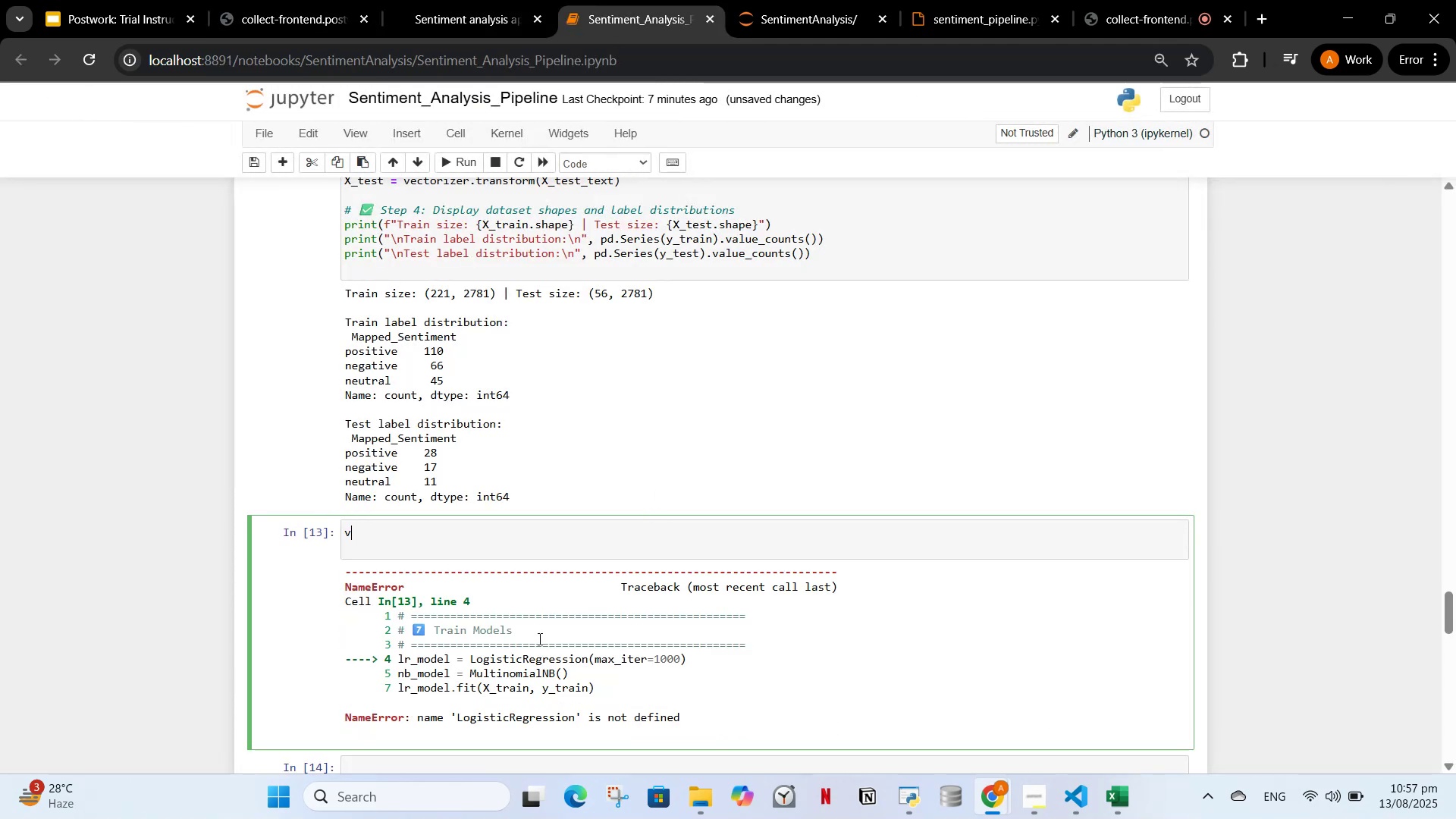 
key(Backspace)
 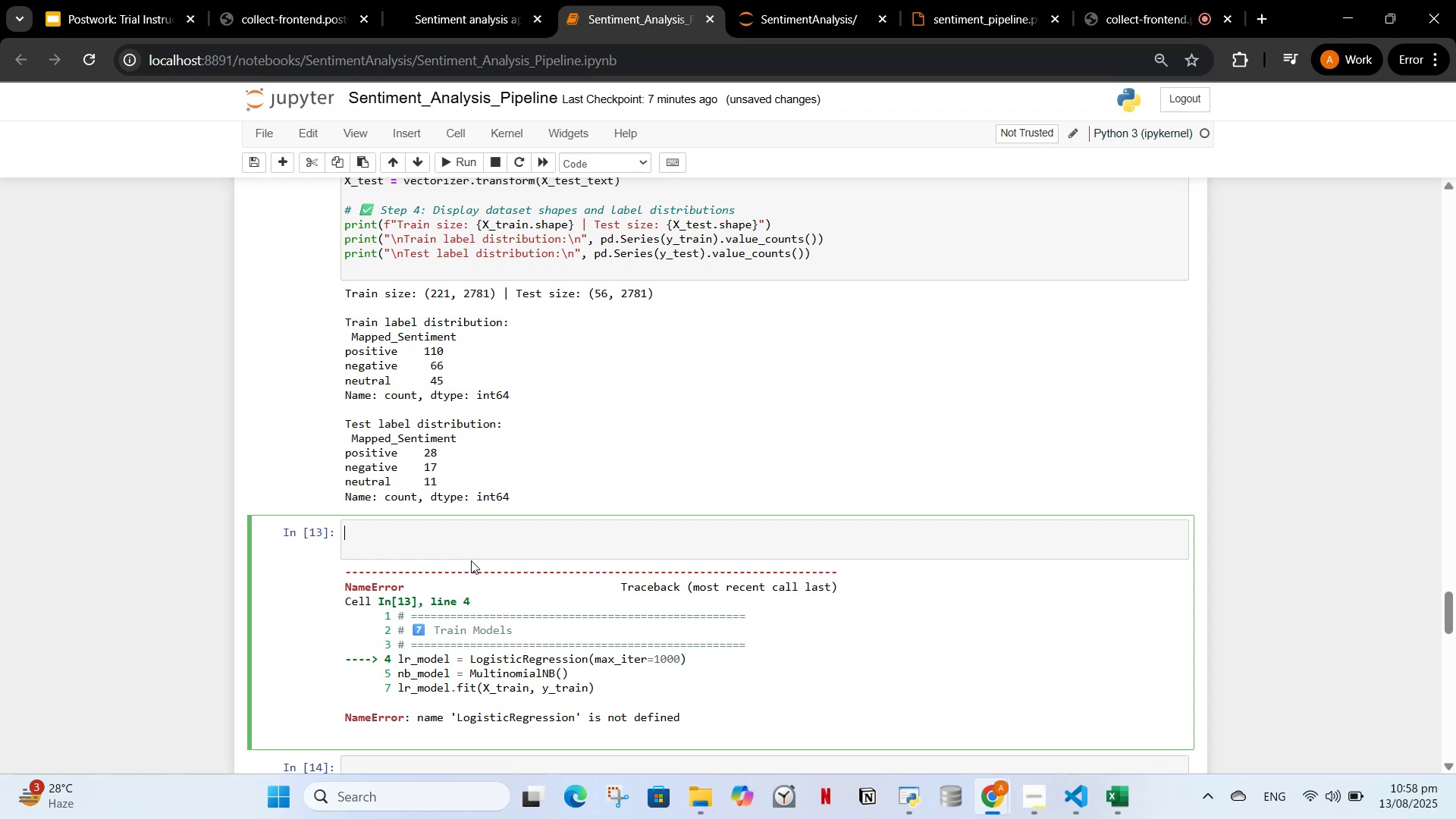 
key(Control+V)
 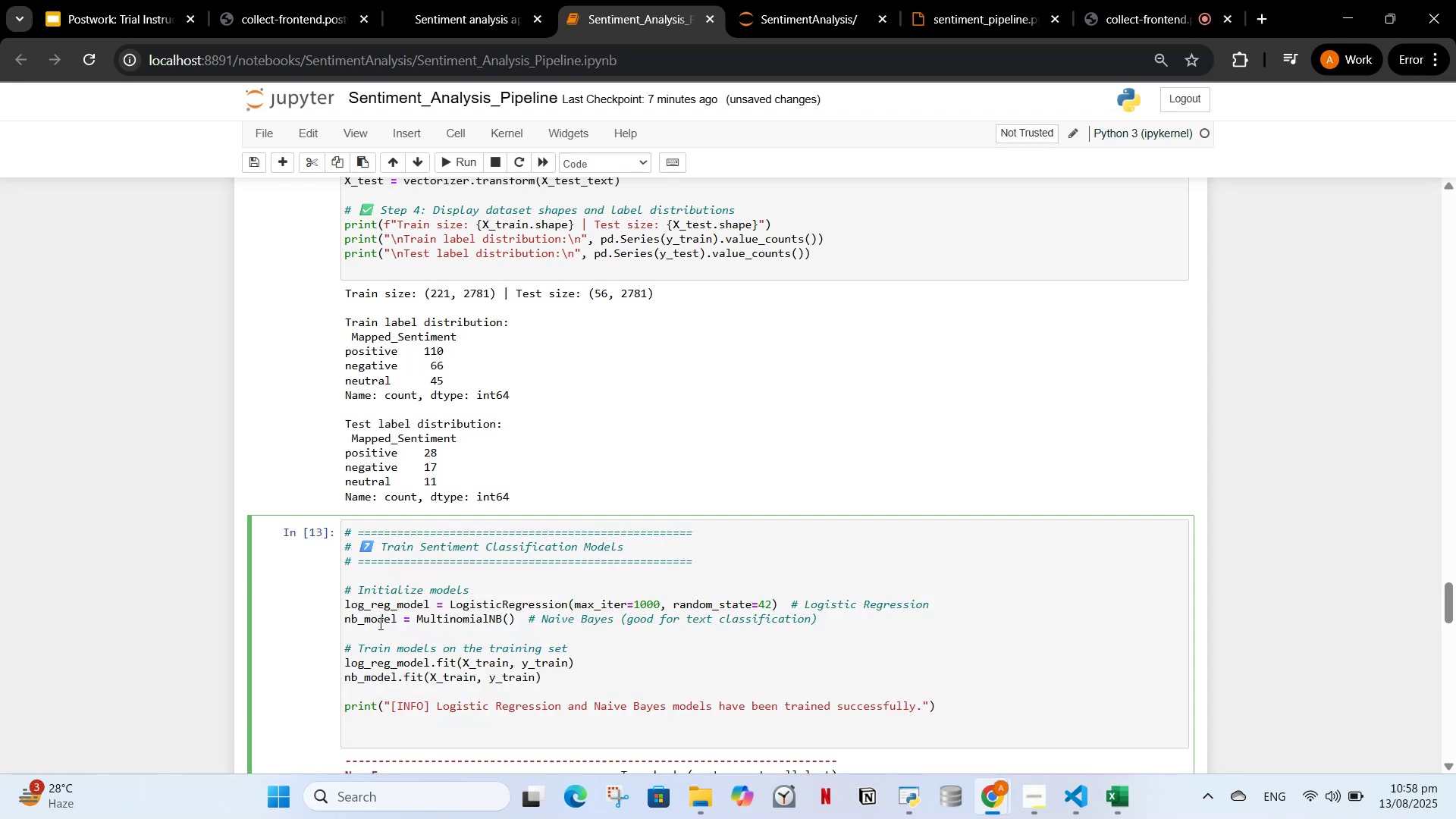 
key(Backspace)
 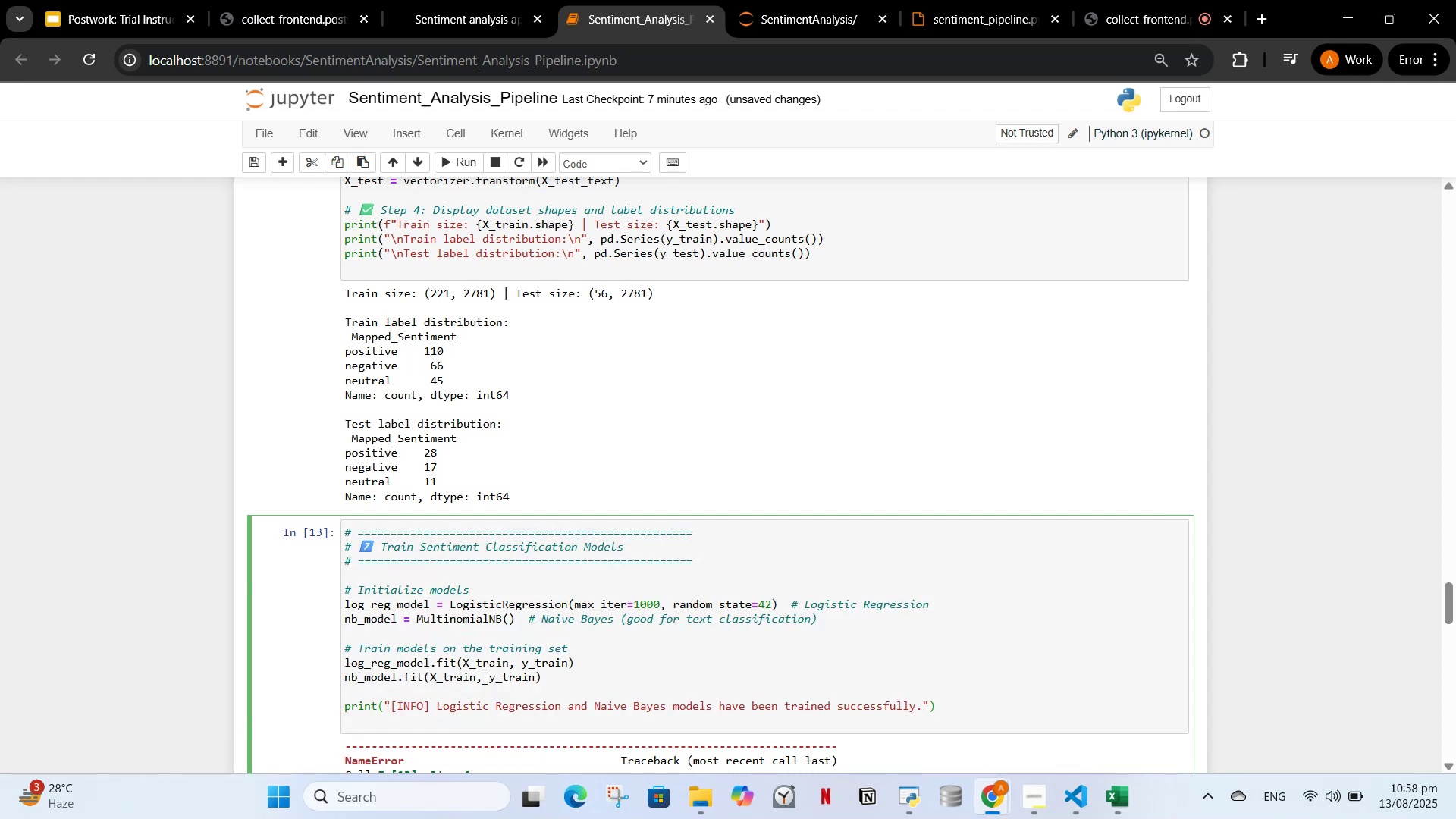 
scroll: coordinate [517, 627], scroll_direction: down, amount: 3.0
 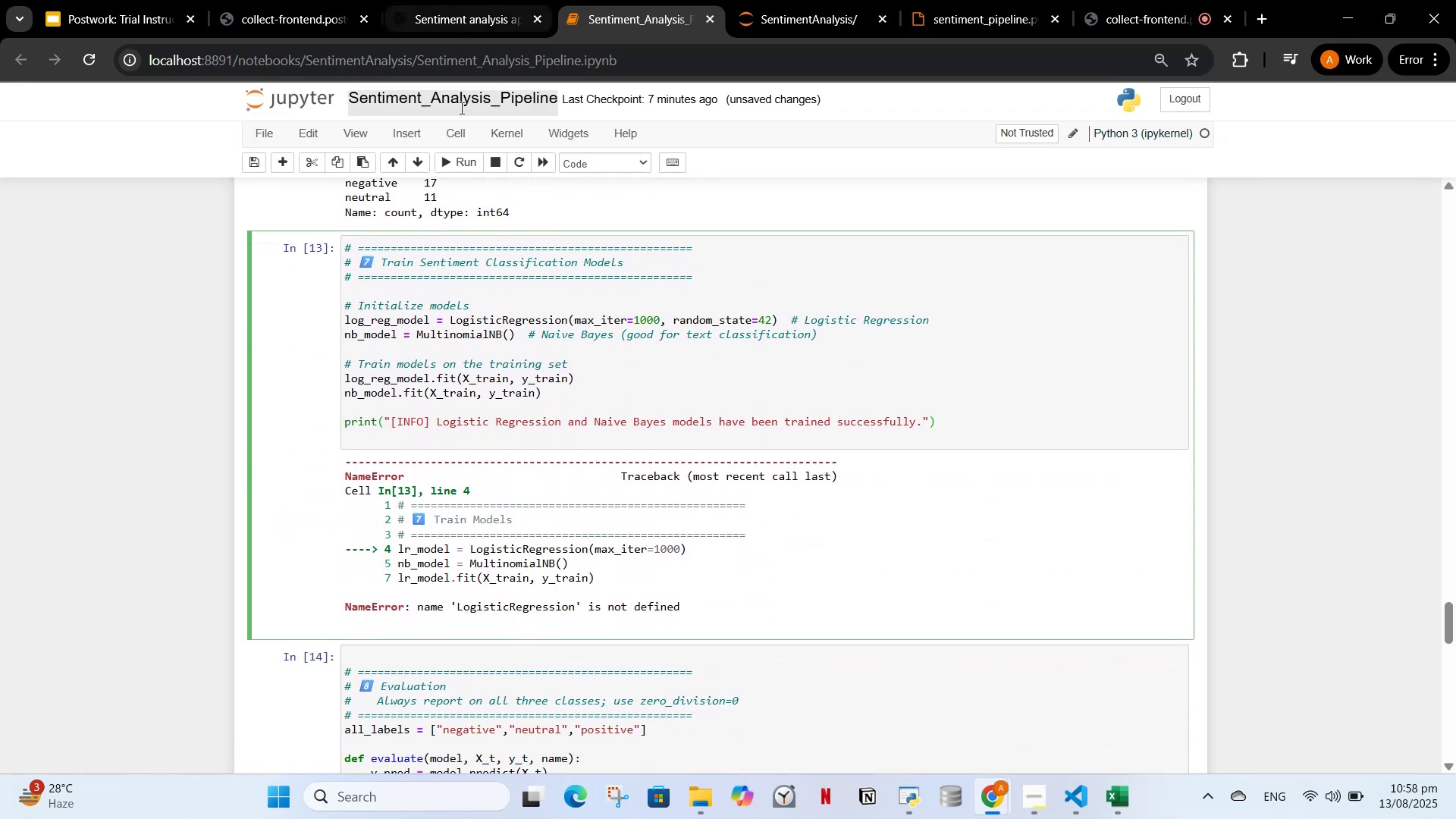 
left_click([441, 168])
 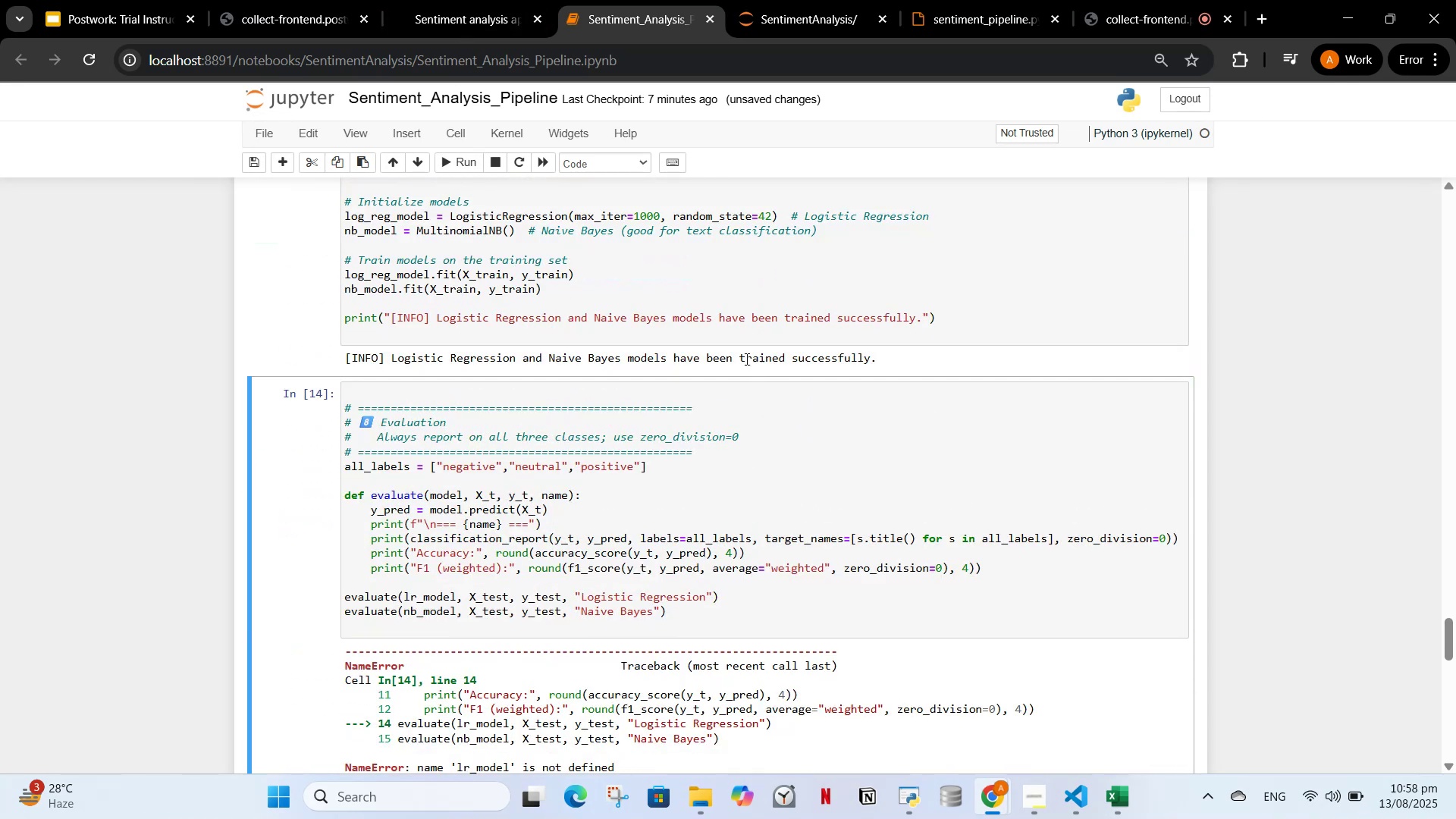 
left_click([743, 357])
 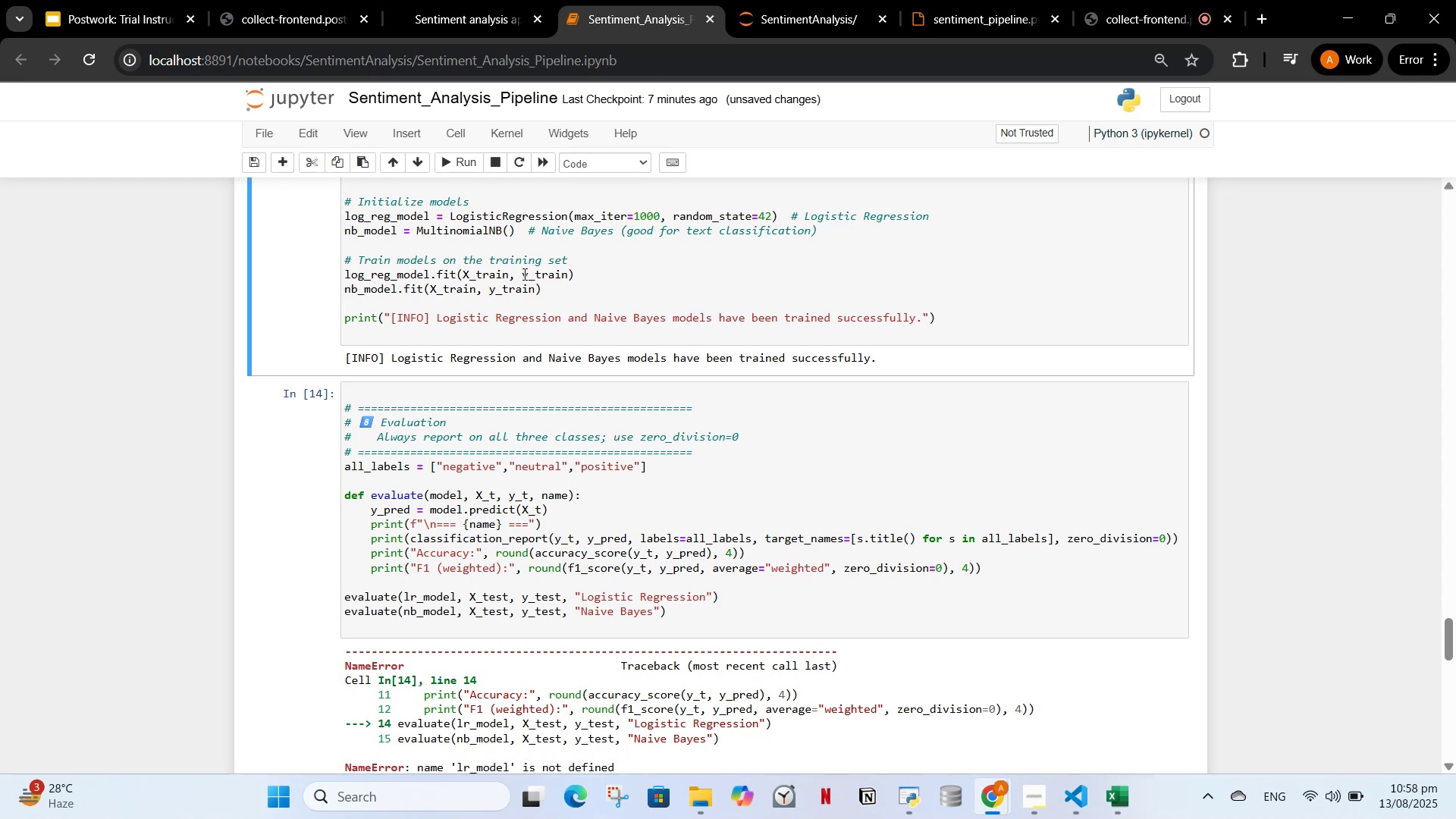 
left_click([523, 274])
 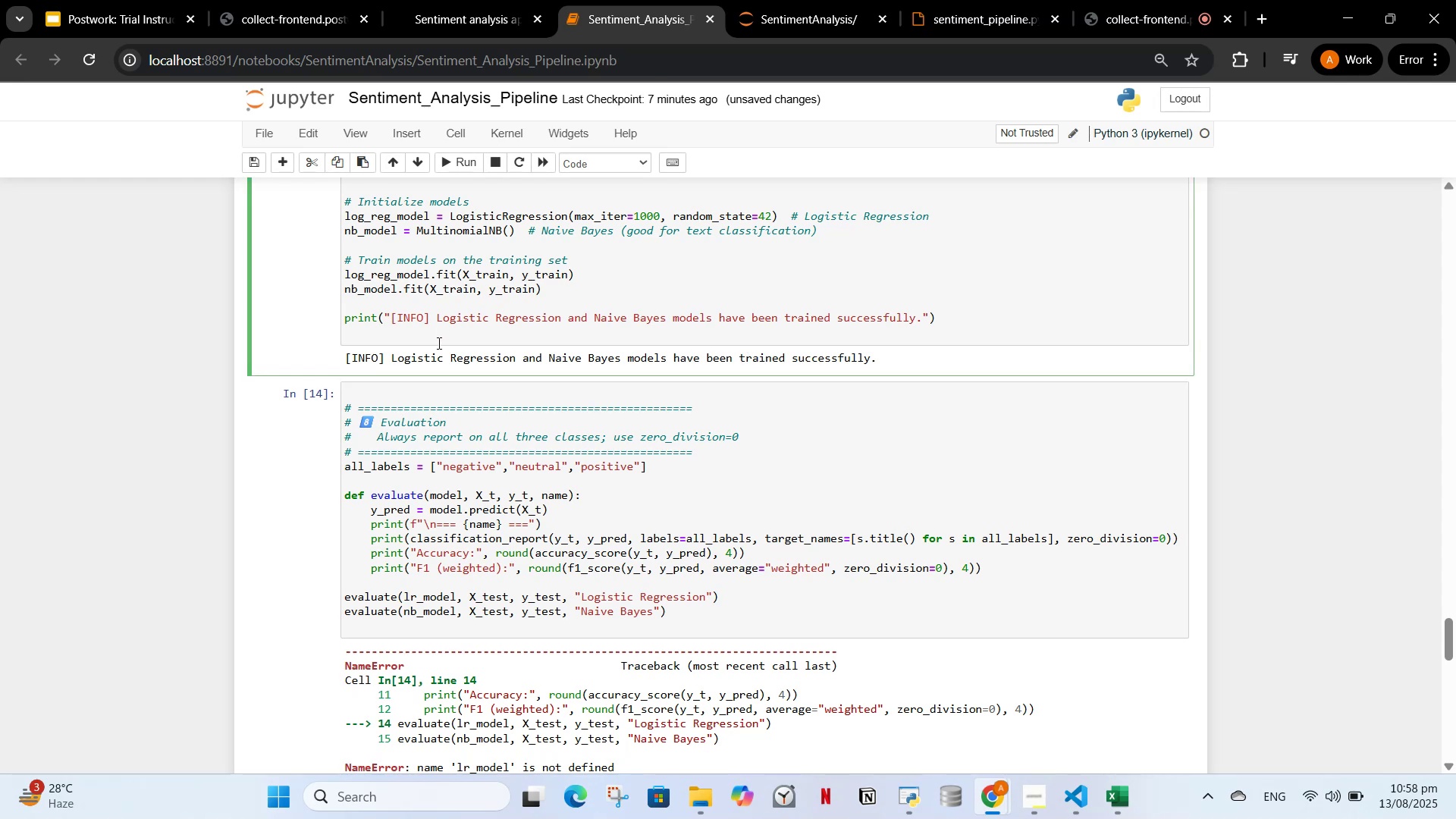 
left_click_drag(start_coordinate=[438, 343], to_coordinate=[441, 386])
 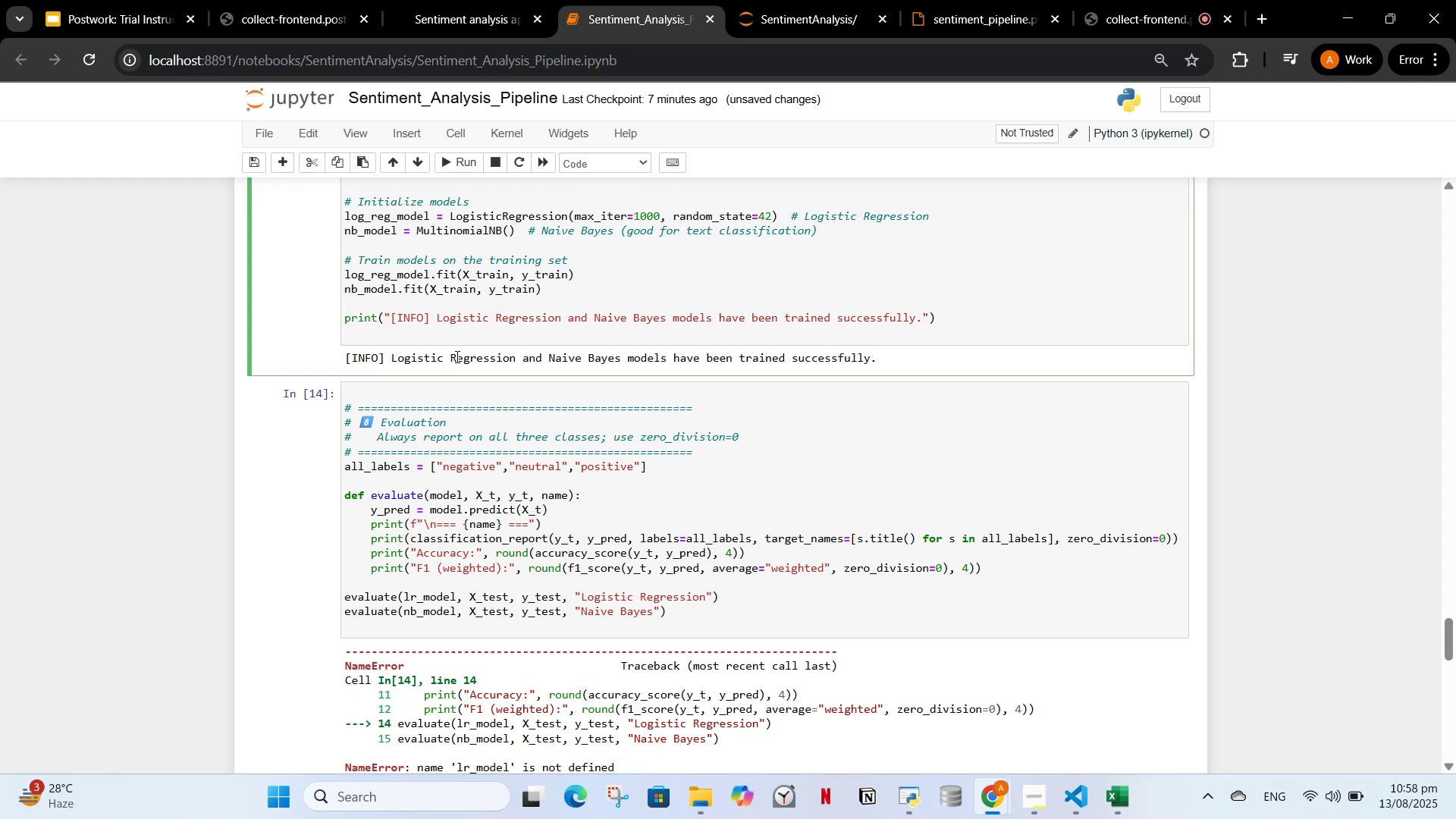 
scroll: coordinate [456, 356], scroll_direction: up, amount: 1.0
 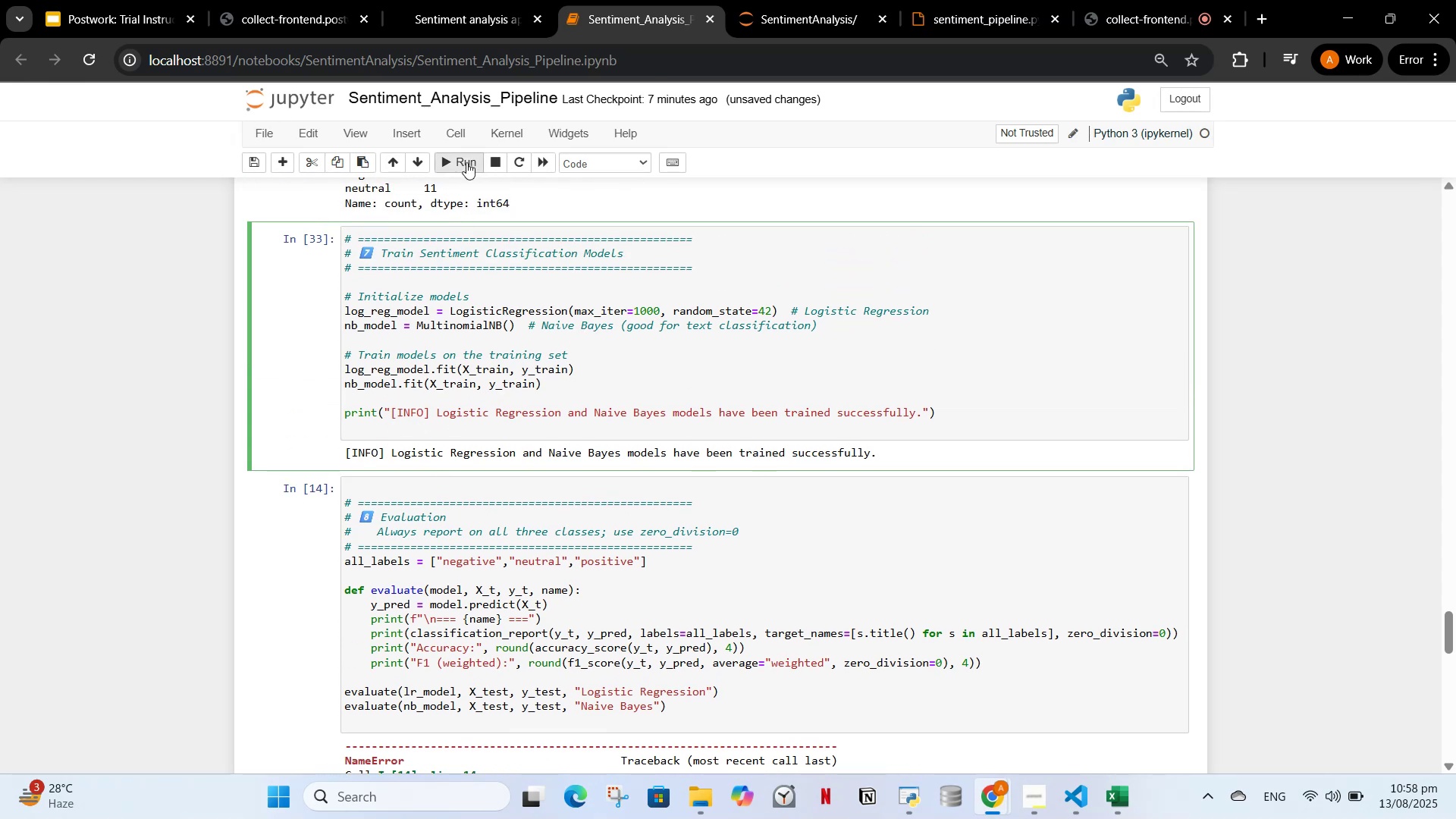 
left_click([441, 168])
 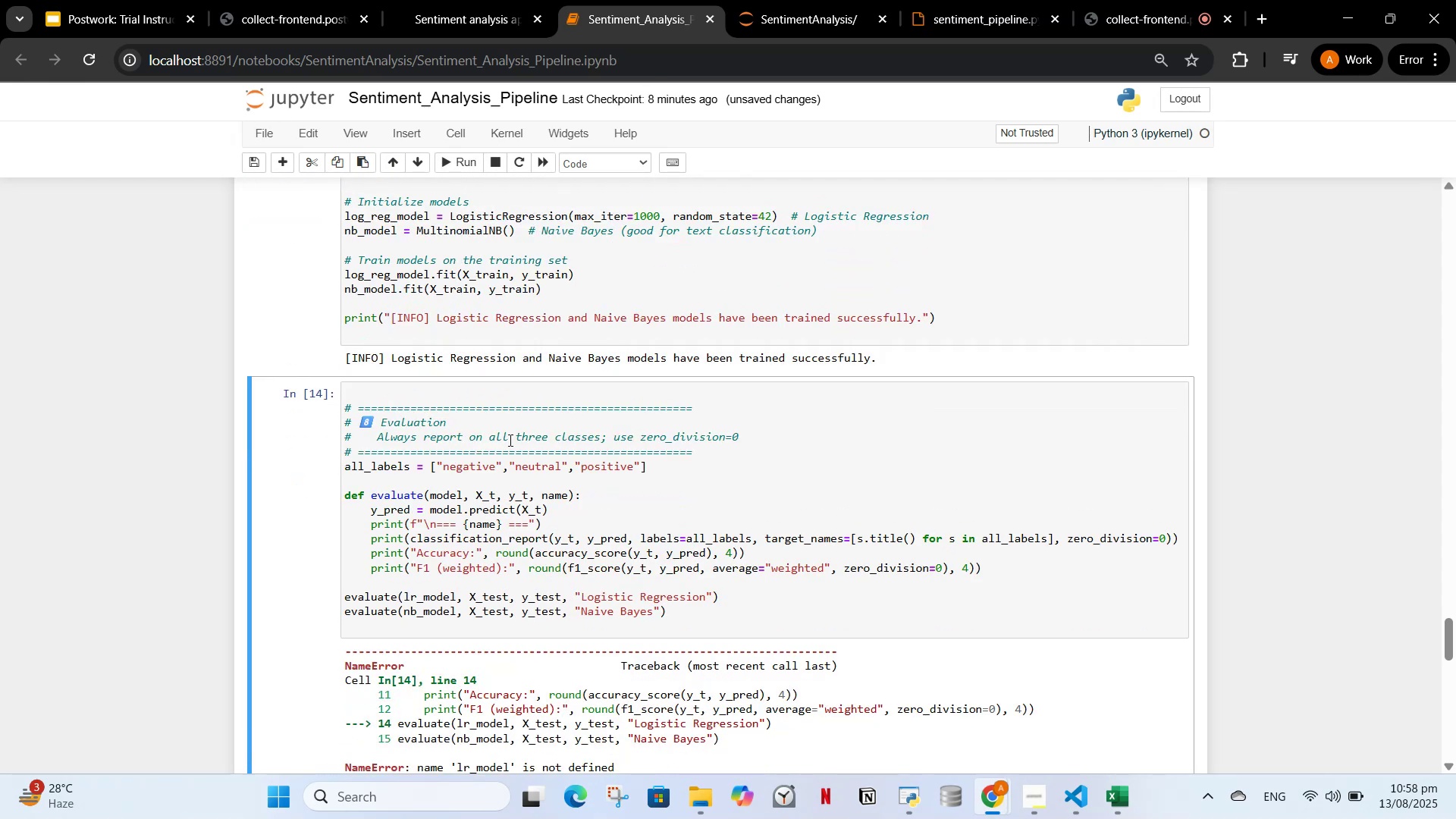 
left_click([523, 529])
 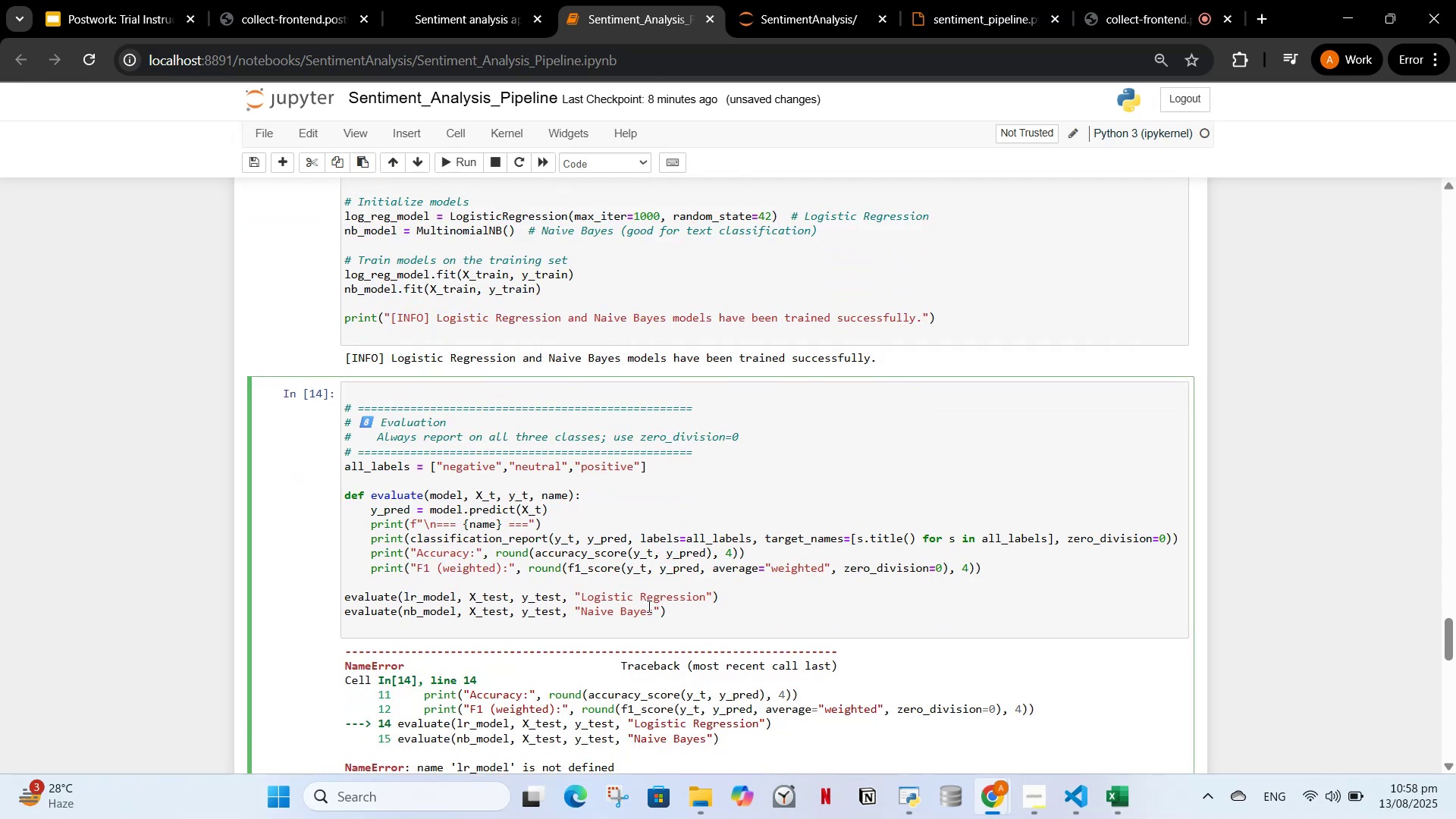 
left_click_drag(start_coordinate=[679, 617], to_coordinate=[325, 406])
 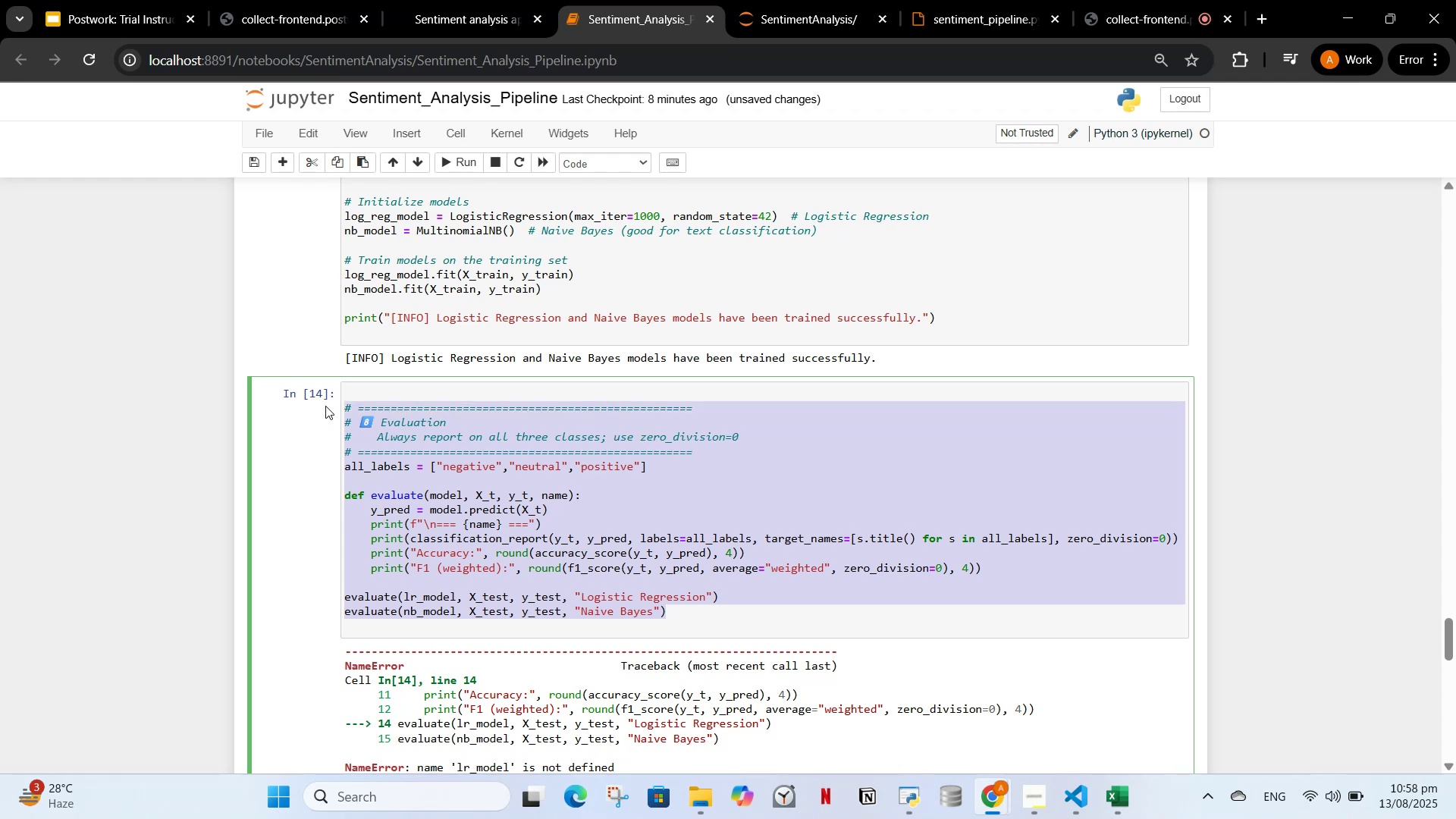 
key(Control+C)
 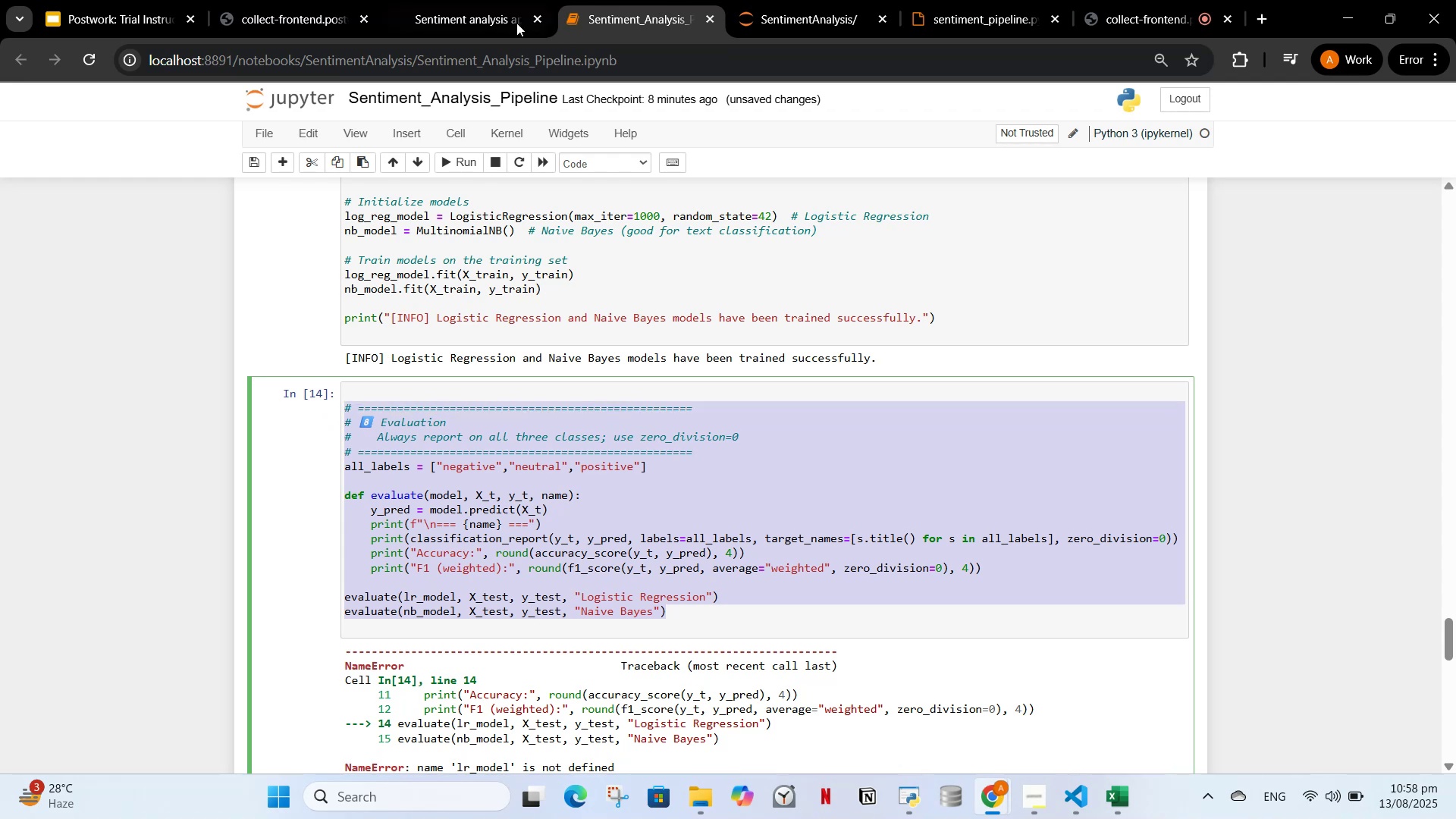 
left_click([503, 12])
 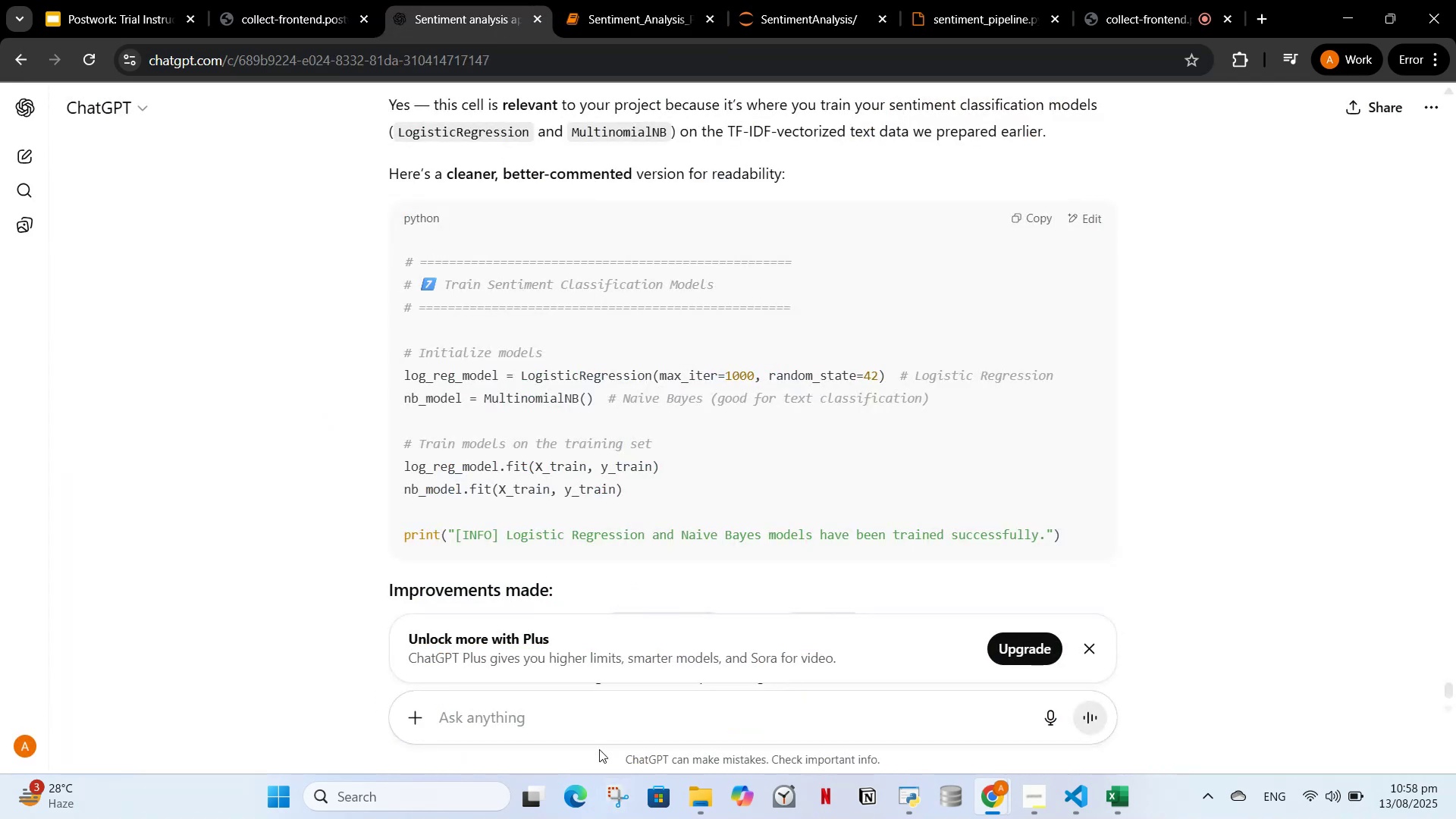 
left_click([590, 730])
 